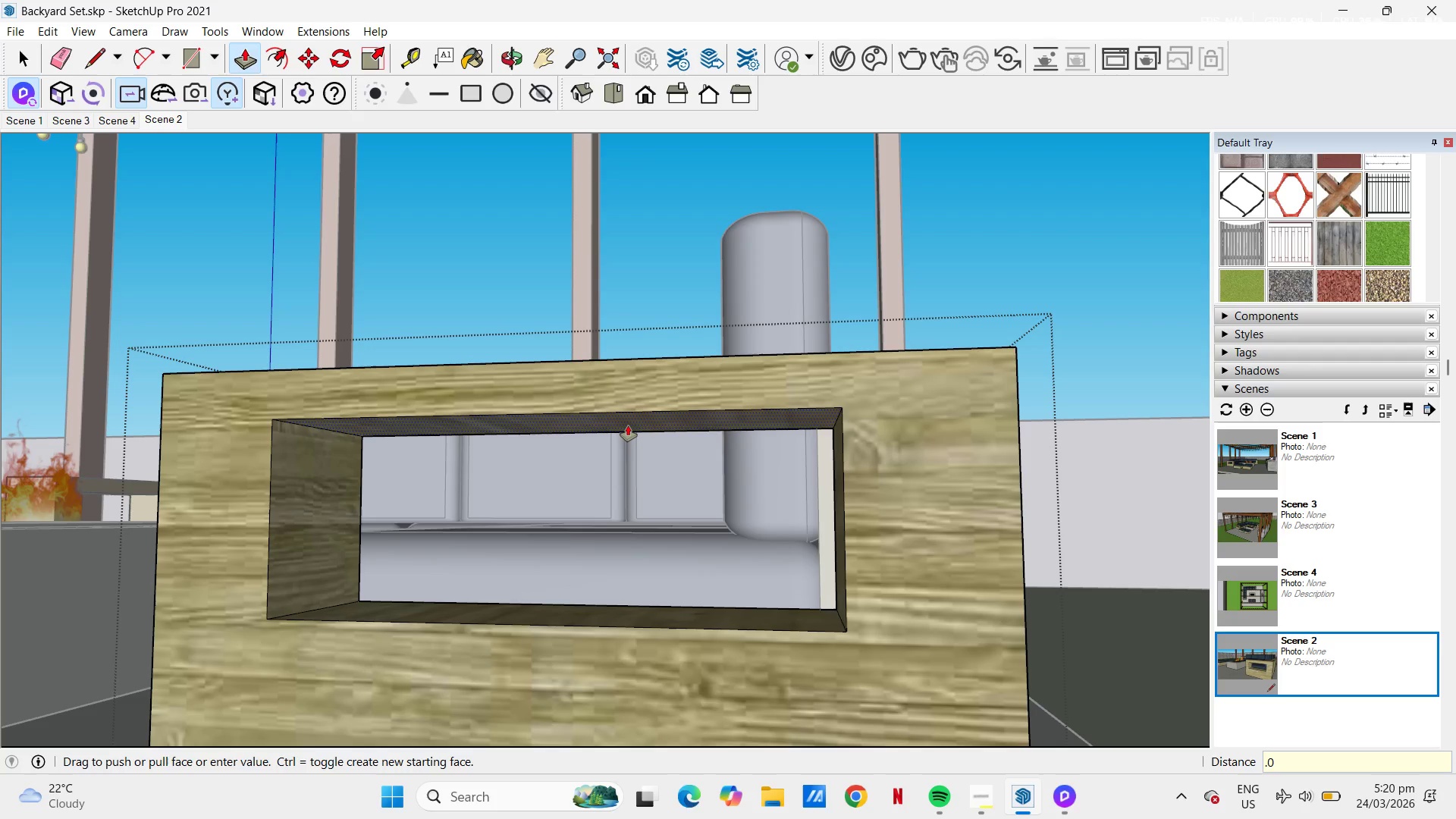 
key(Numpad0)
 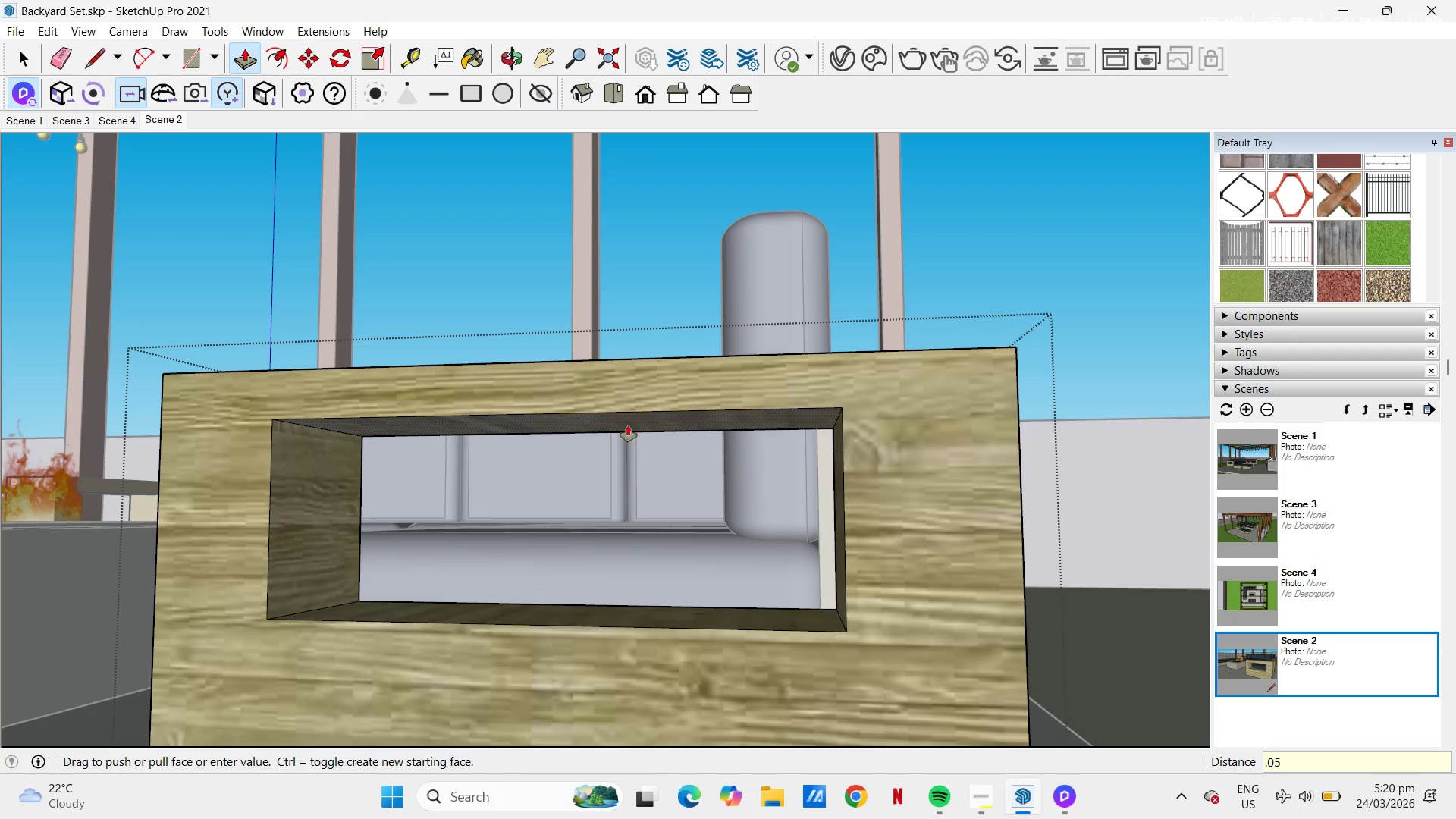 
key(Numpad5)
 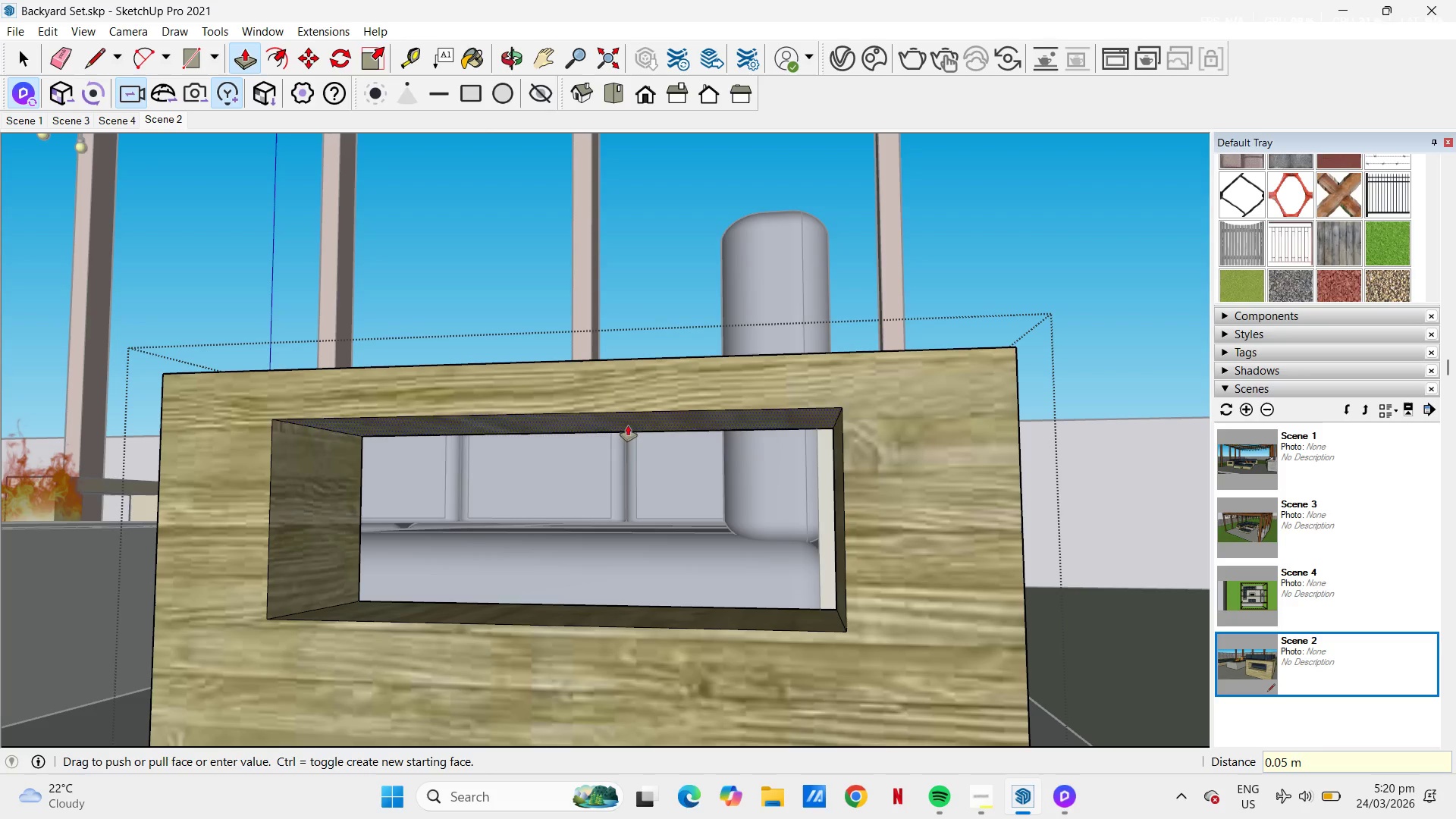 
key(NumpadEnter)
 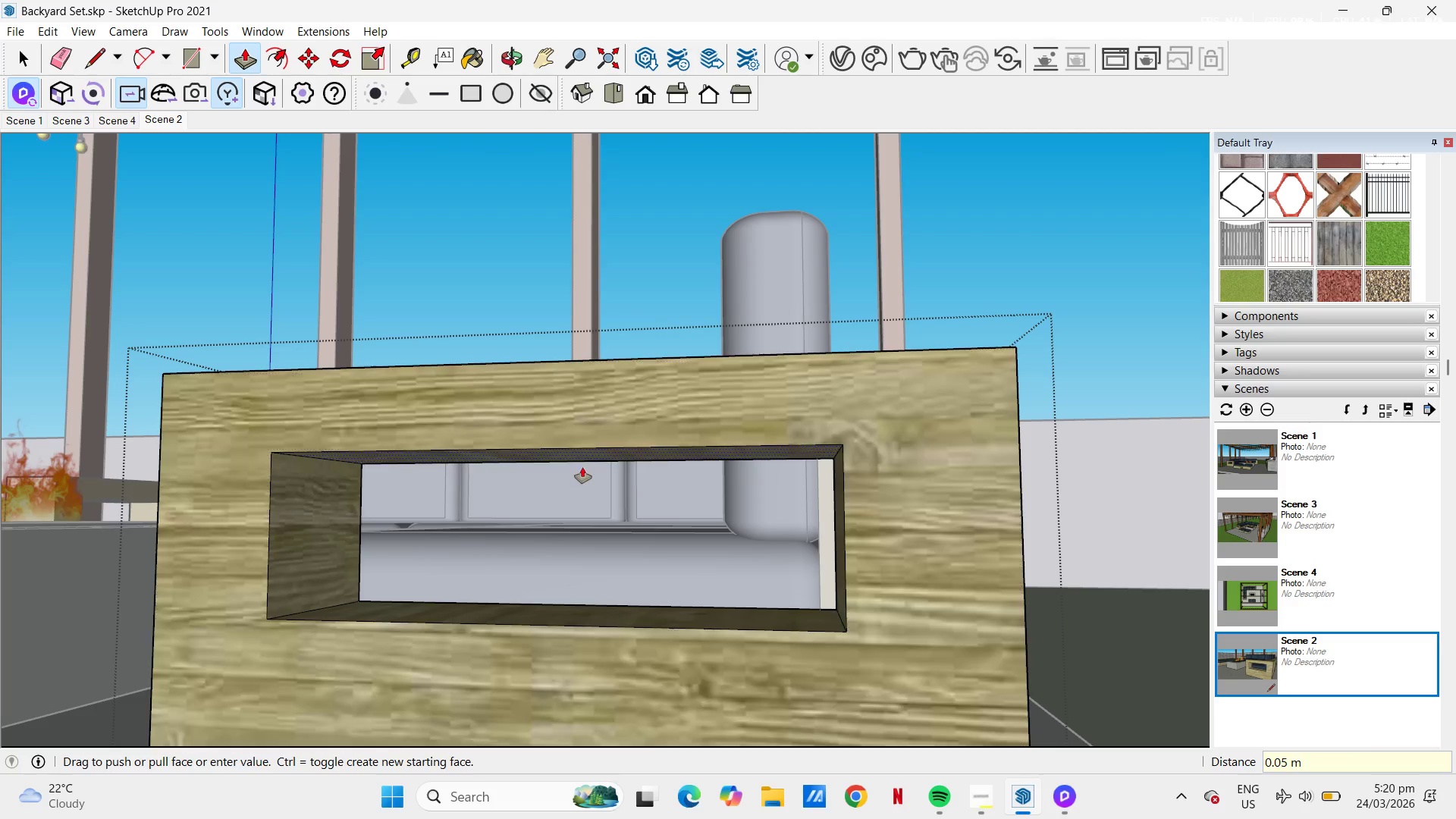 
scroll: coordinate [623, 452], scroll_direction: down, amount: 1.0
 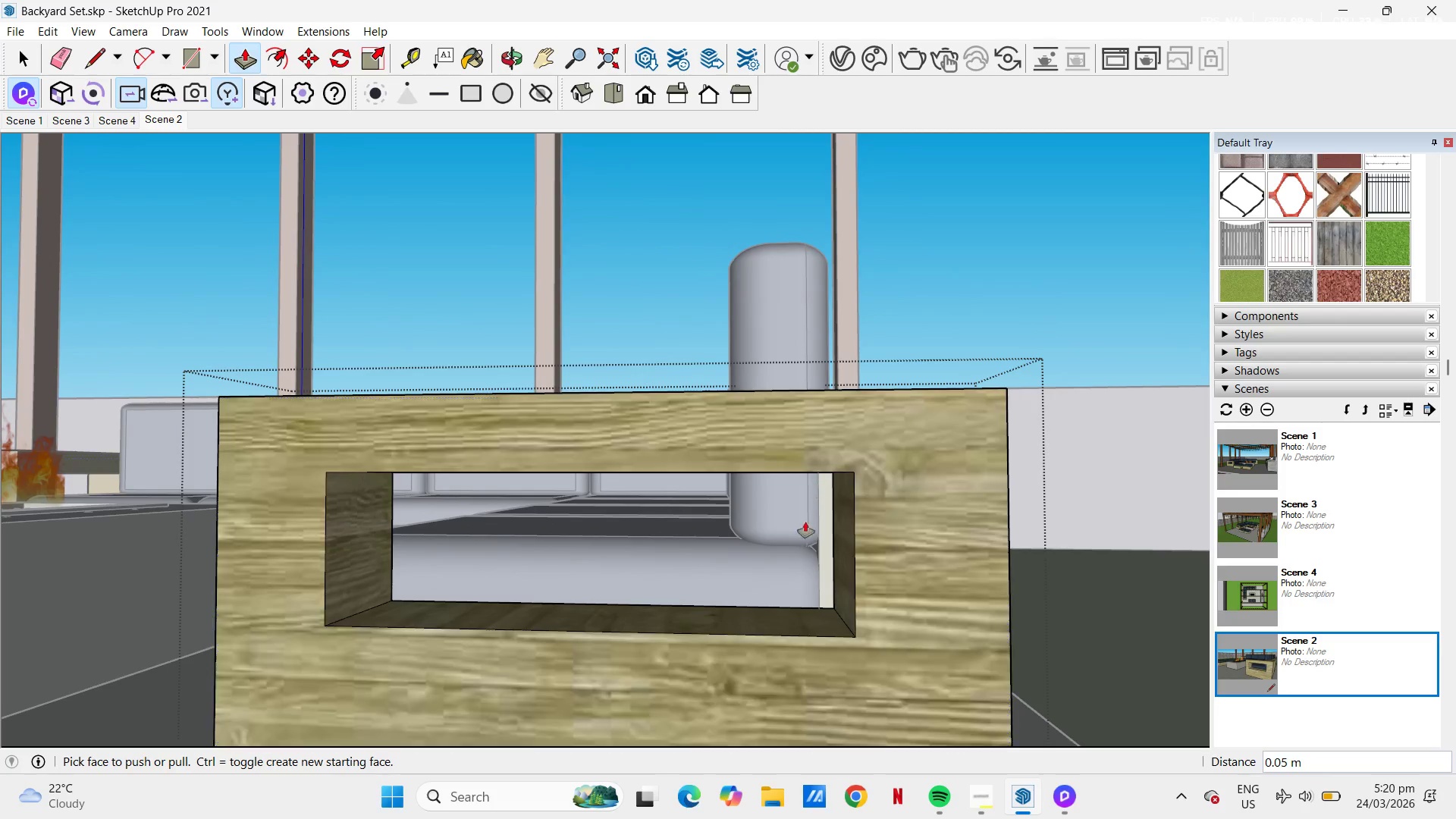 
key(Space)
 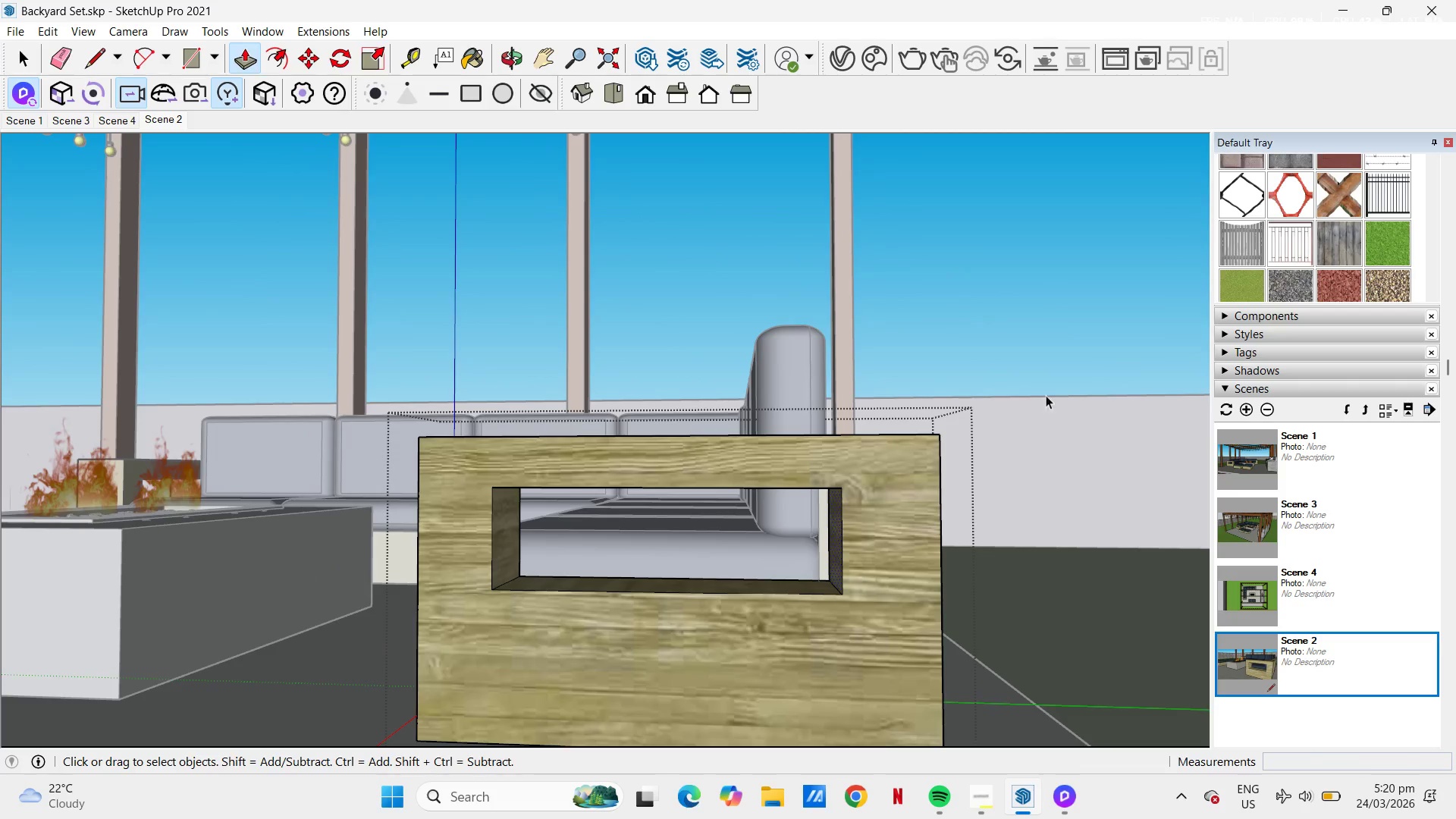 
left_click([1046, 395])
 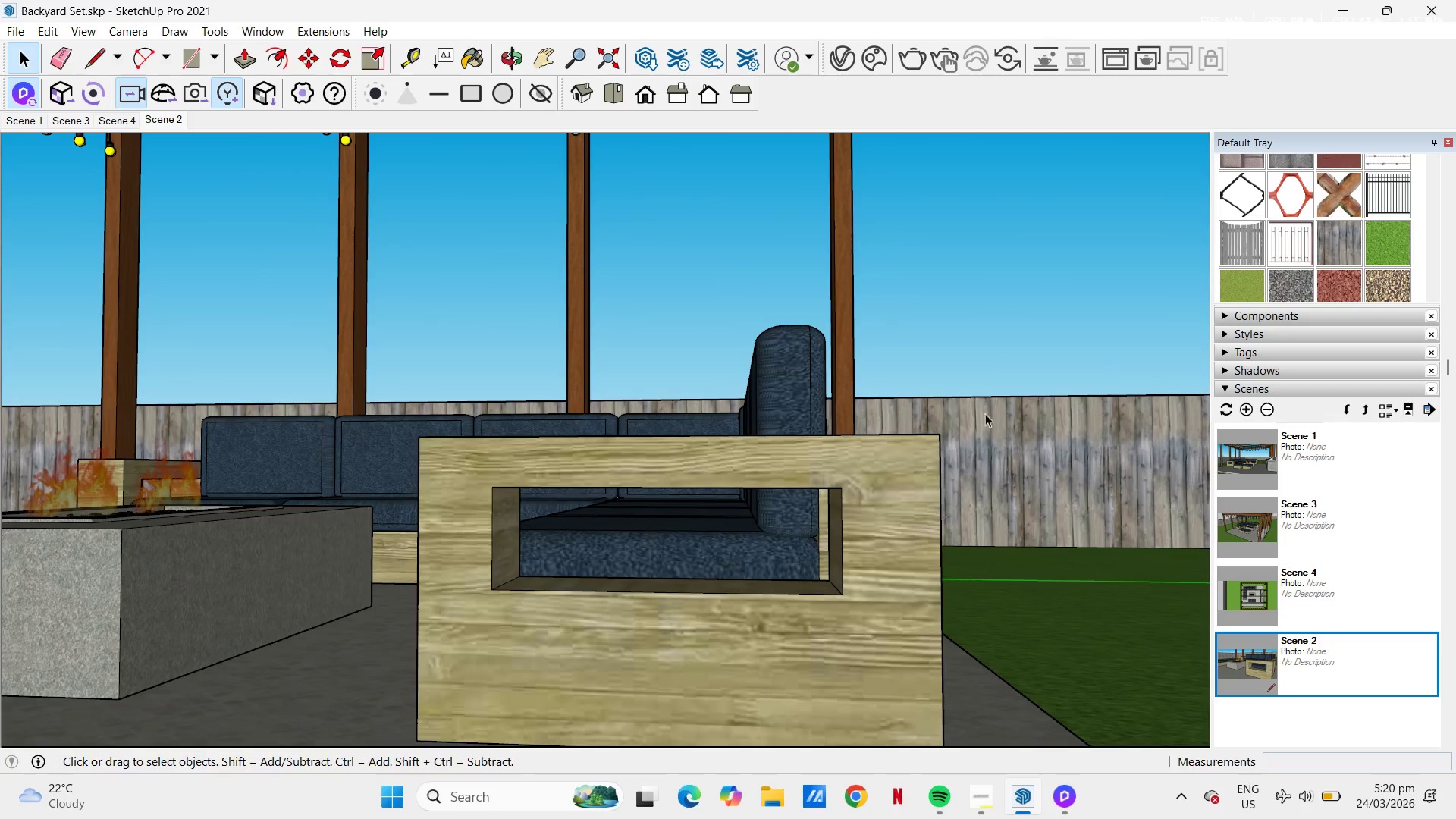 
scroll: coordinate [979, 415], scroll_direction: down, amount: 6.0
 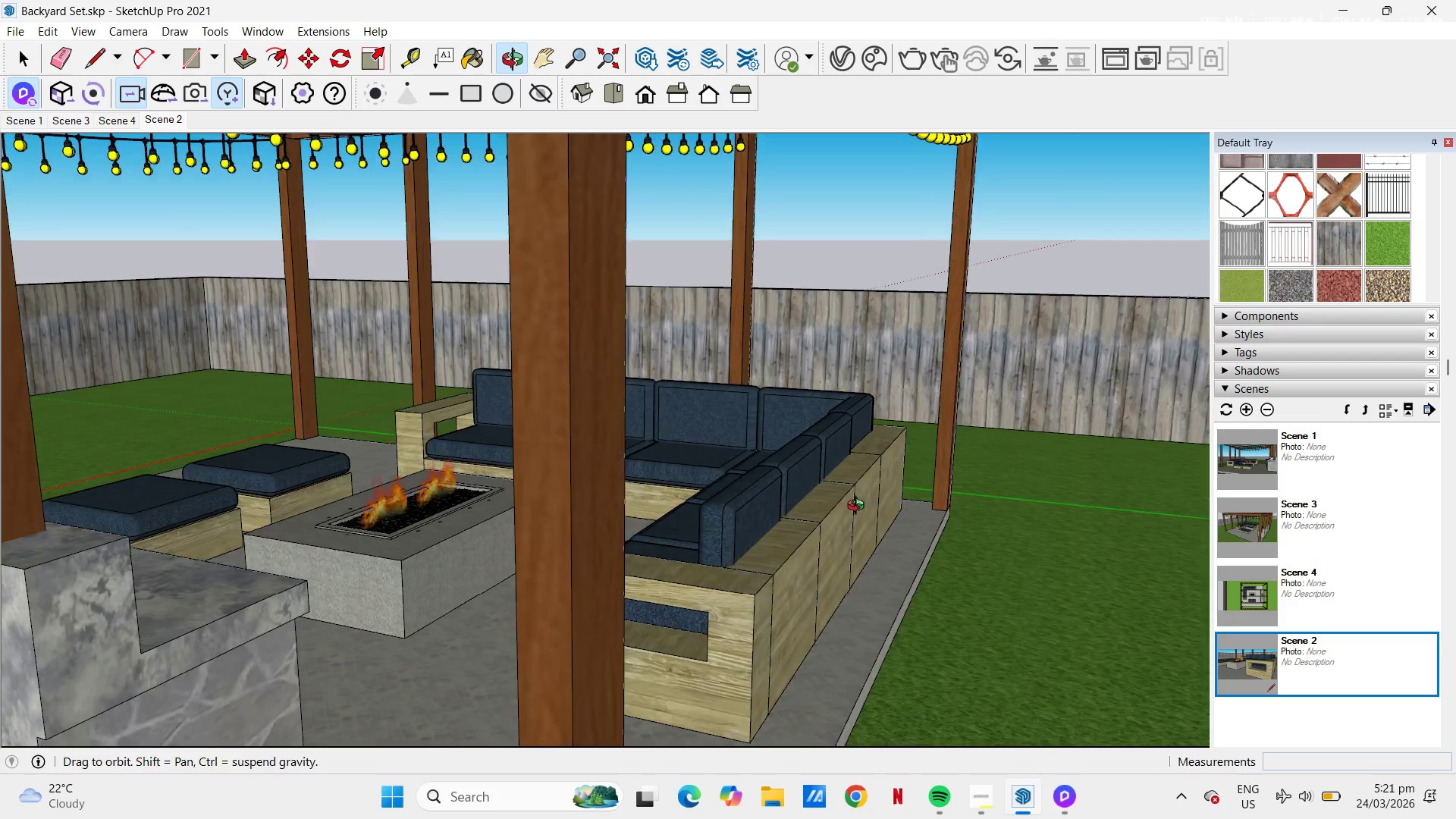 
scroll: coordinate [635, 603], scroll_direction: up, amount: 6.0
 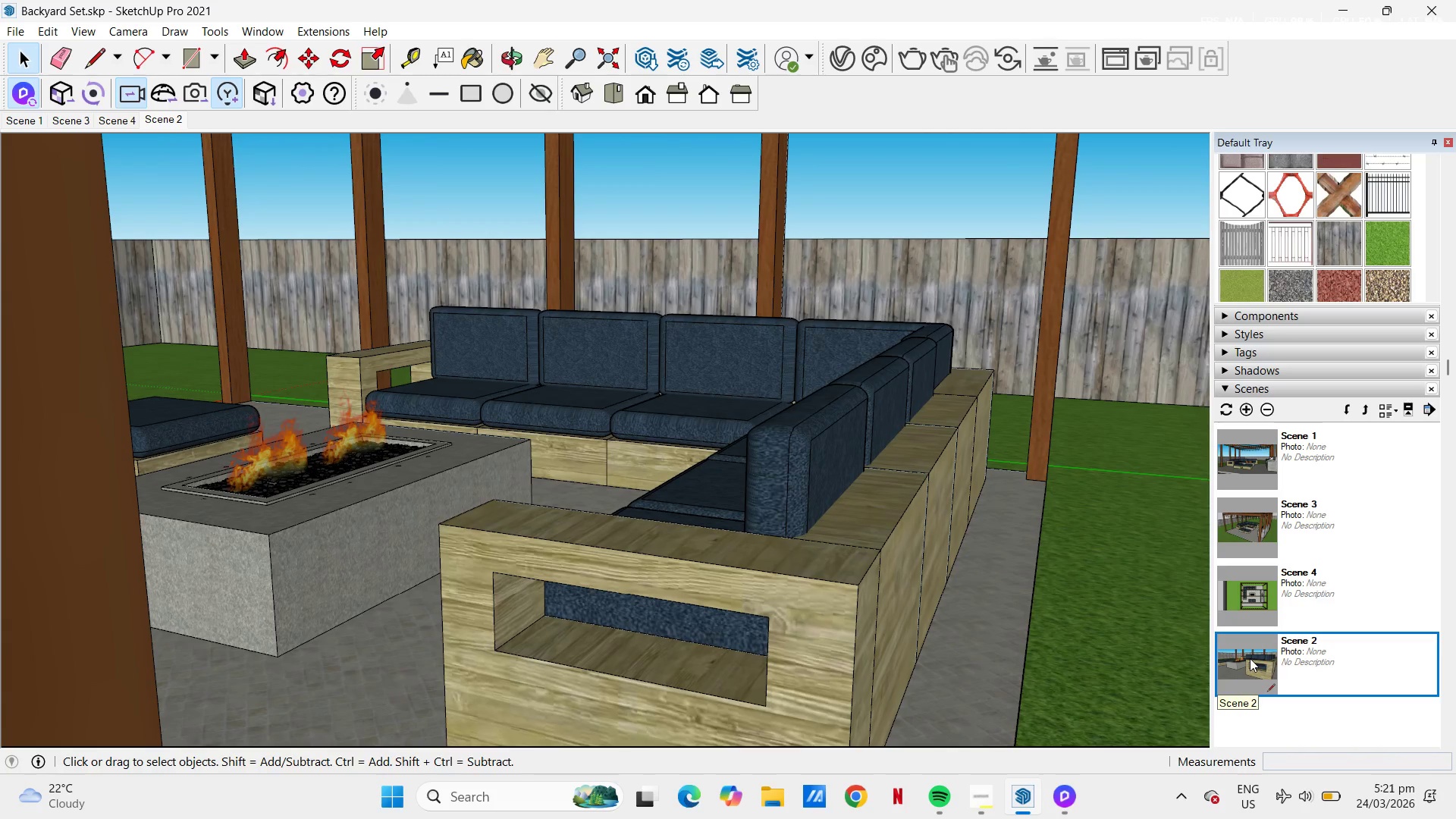 
double_click([1250, 657])
 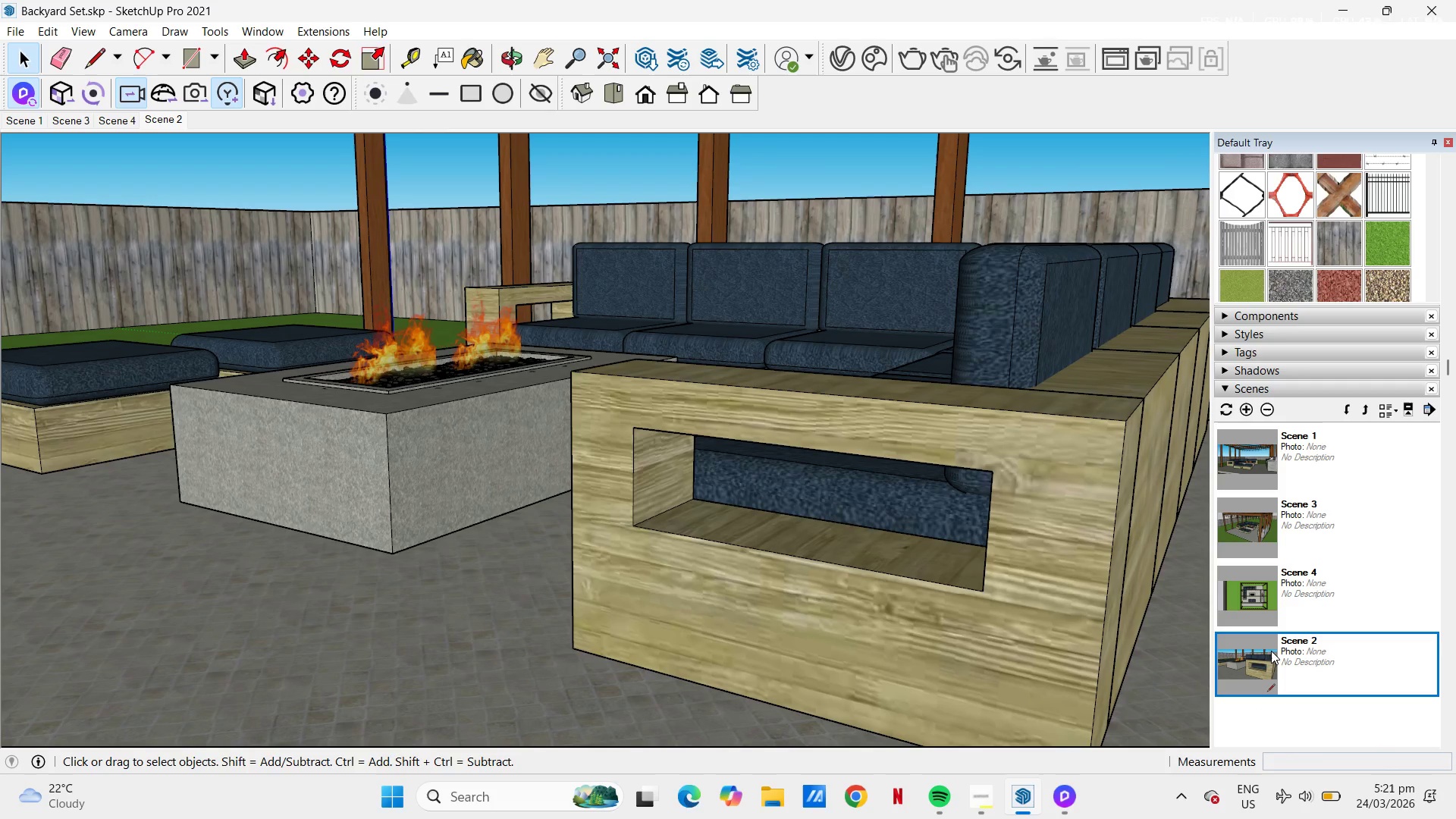 
wait(11.89)
 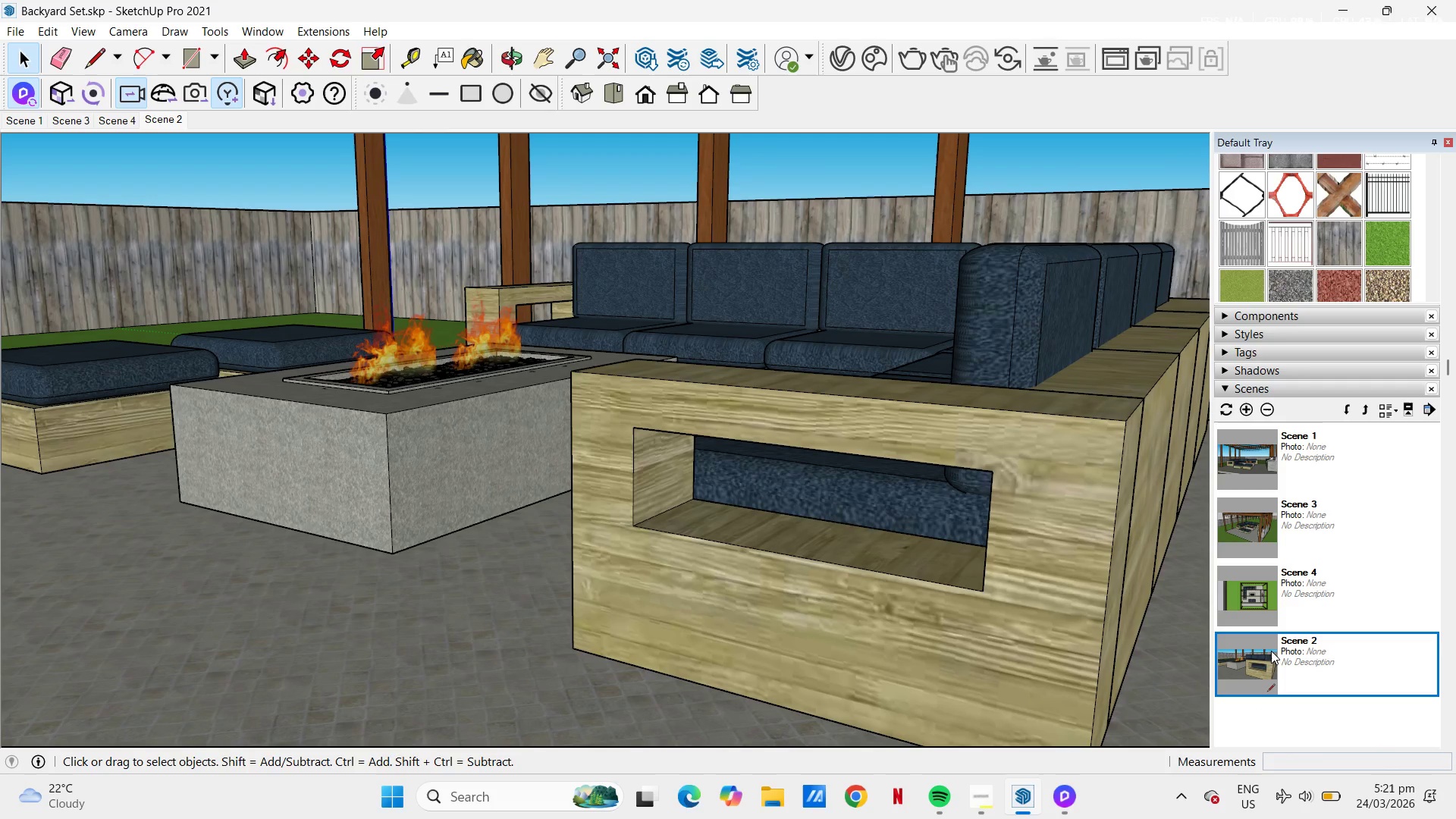 
key(H)
 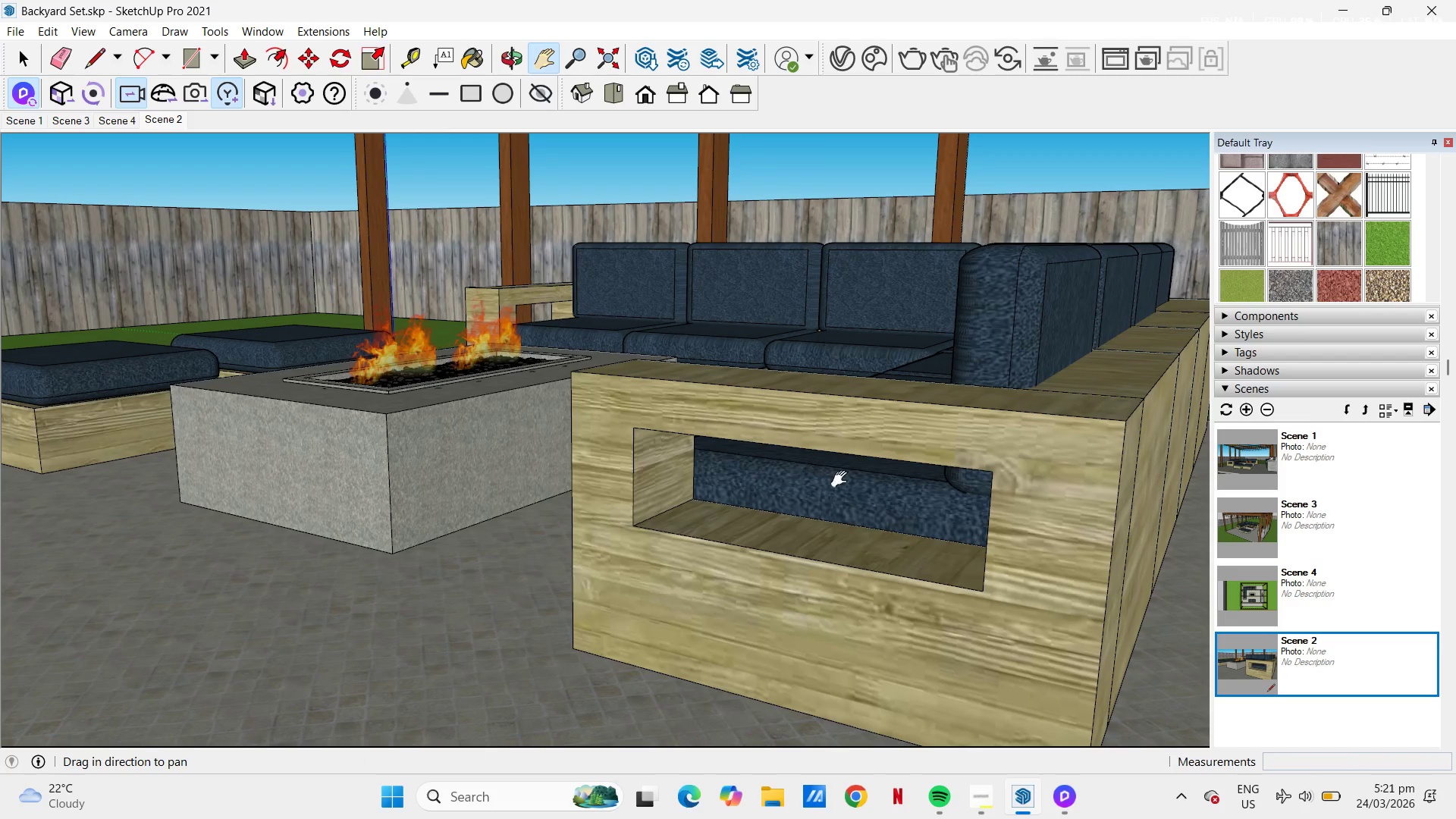 
left_click_drag(start_coordinate=[846, 481], to_coordinate=[877, 500])
 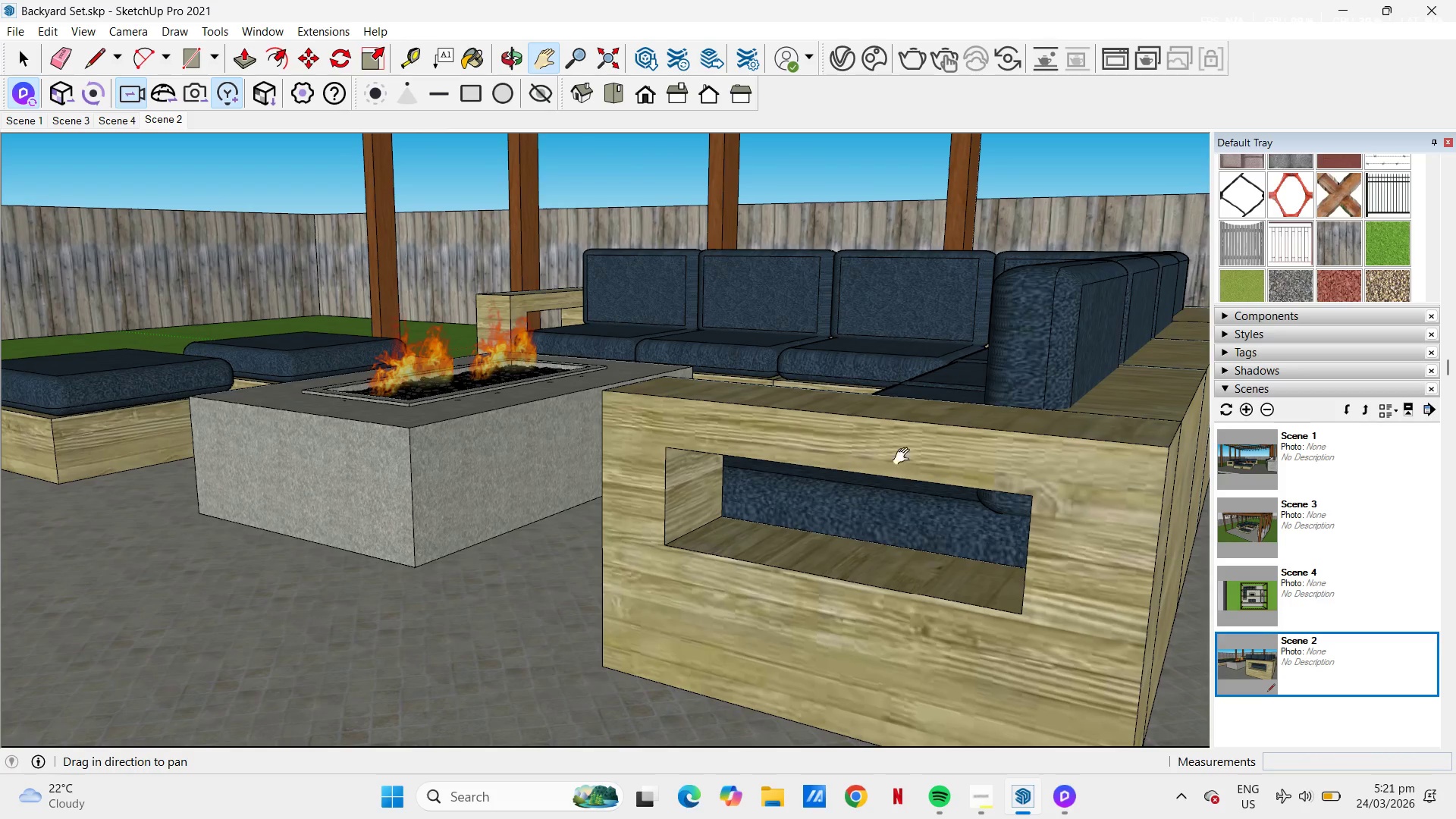 
scroll: coordinate [942, 456], scroll_direction: down, amount: 1.0
 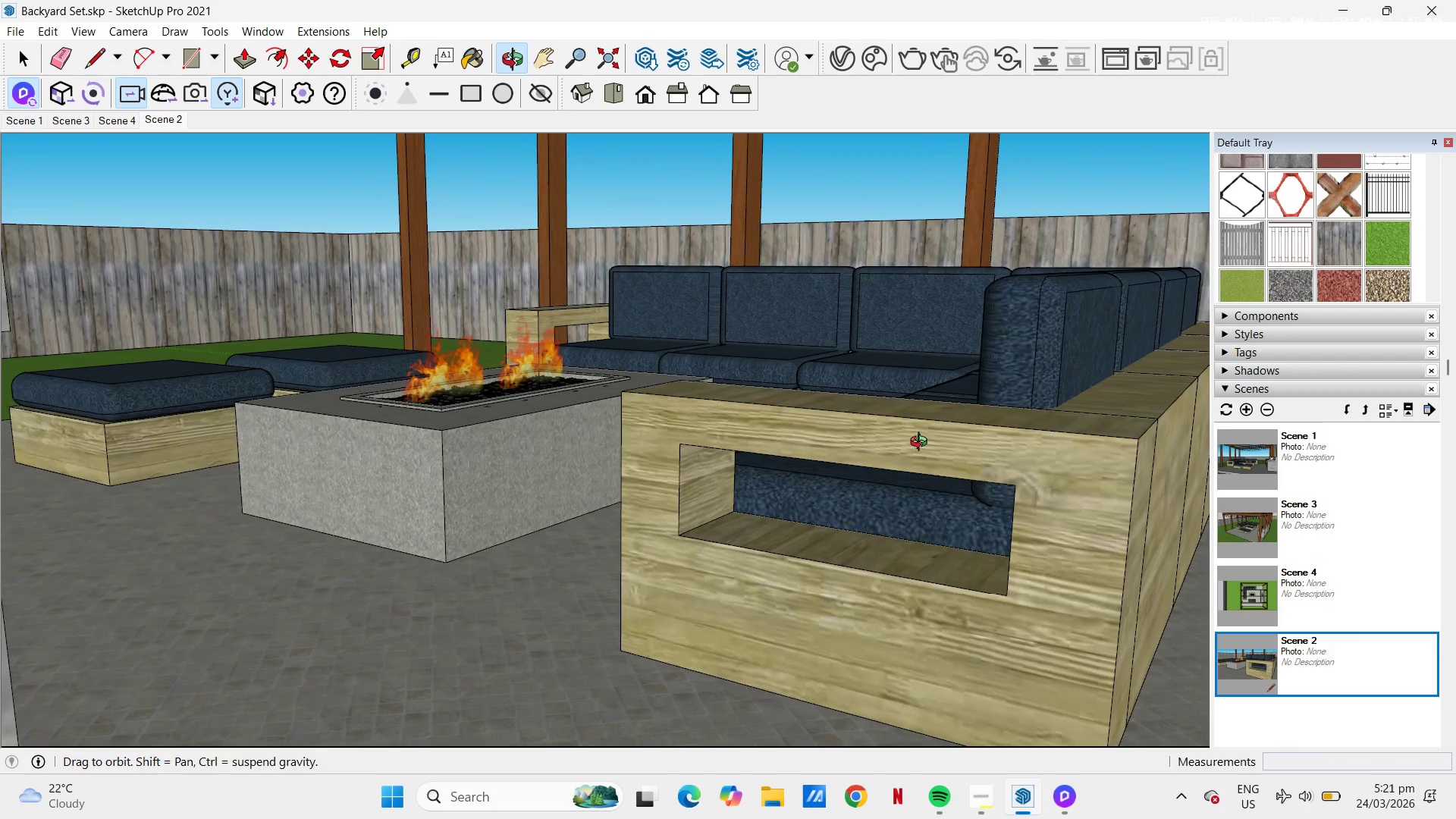 
left_click_drag(start_coordinate=[921, 428], to_coordinate=[871, 442])
 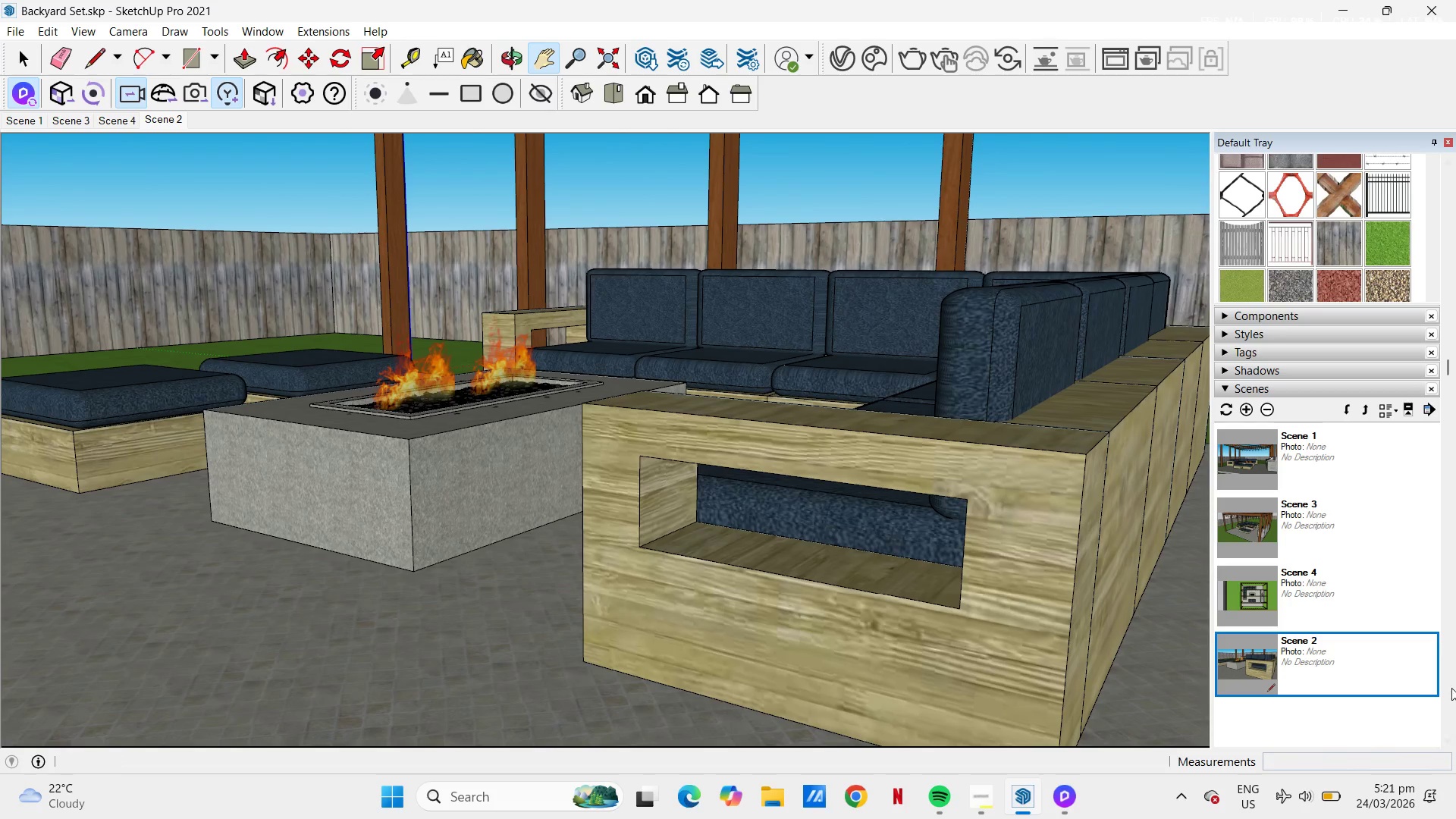 
left_click([1248, 657])
 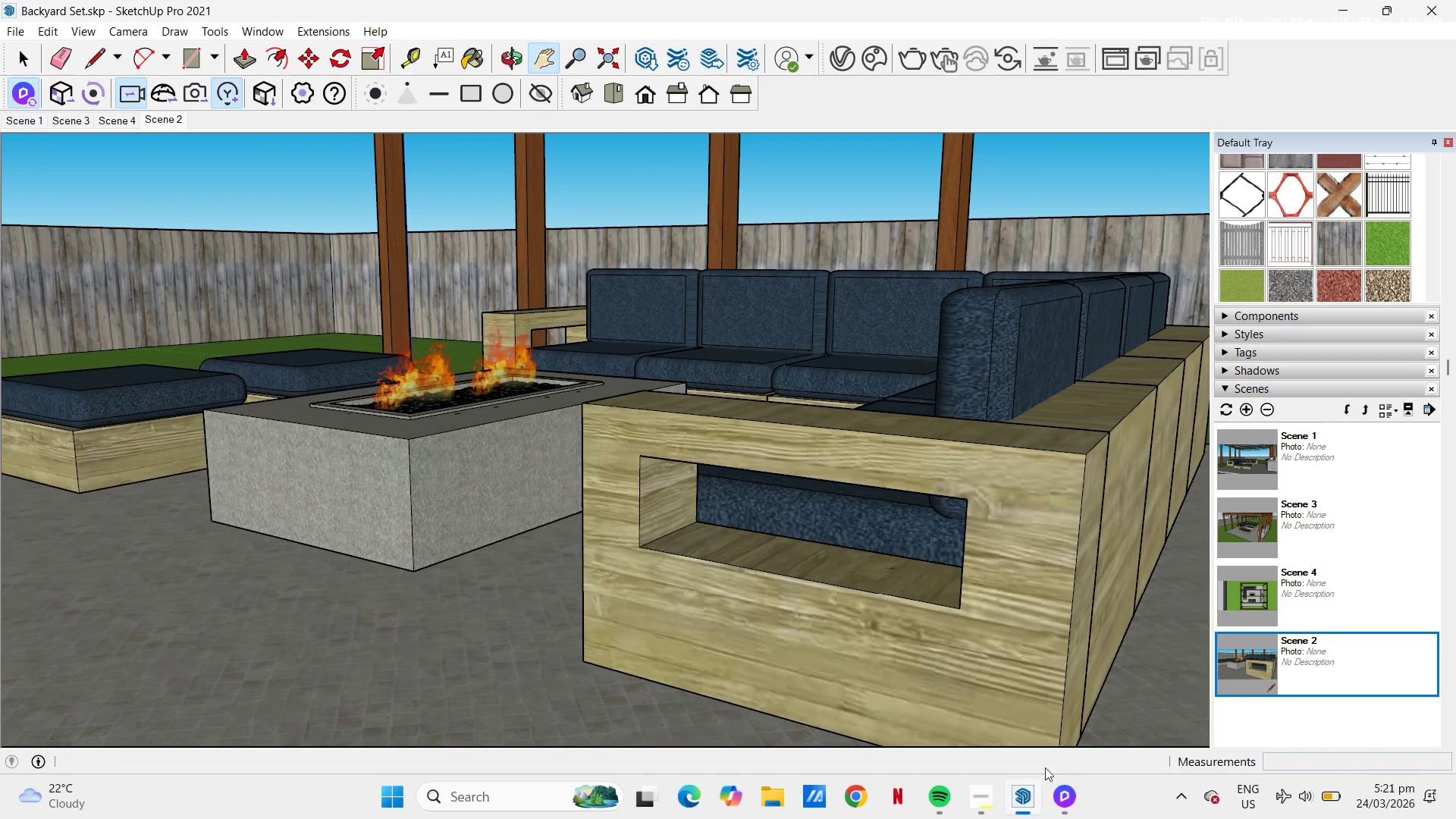 
left_click([1065, 802])
 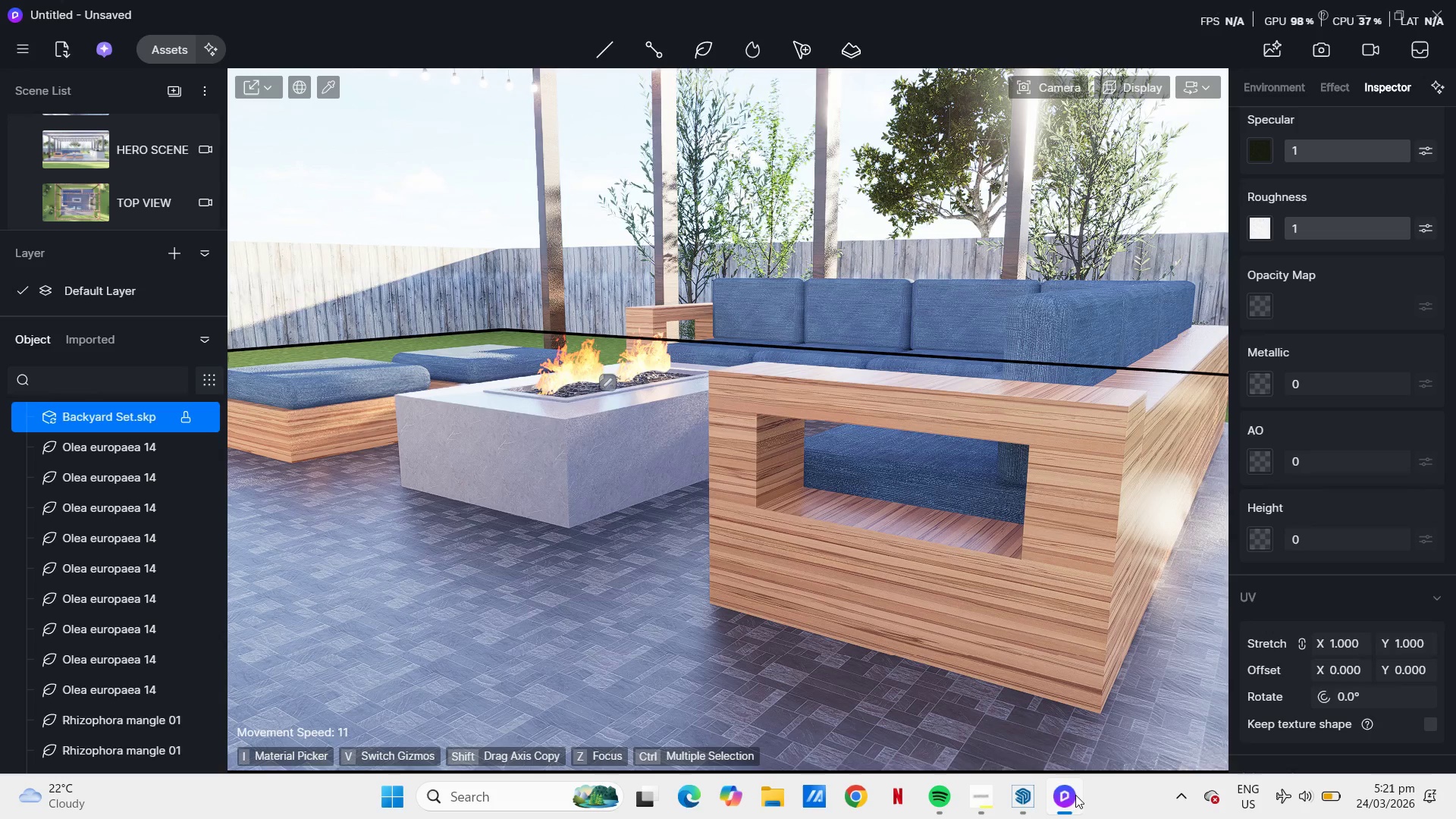 
left_click([1006, 797])
 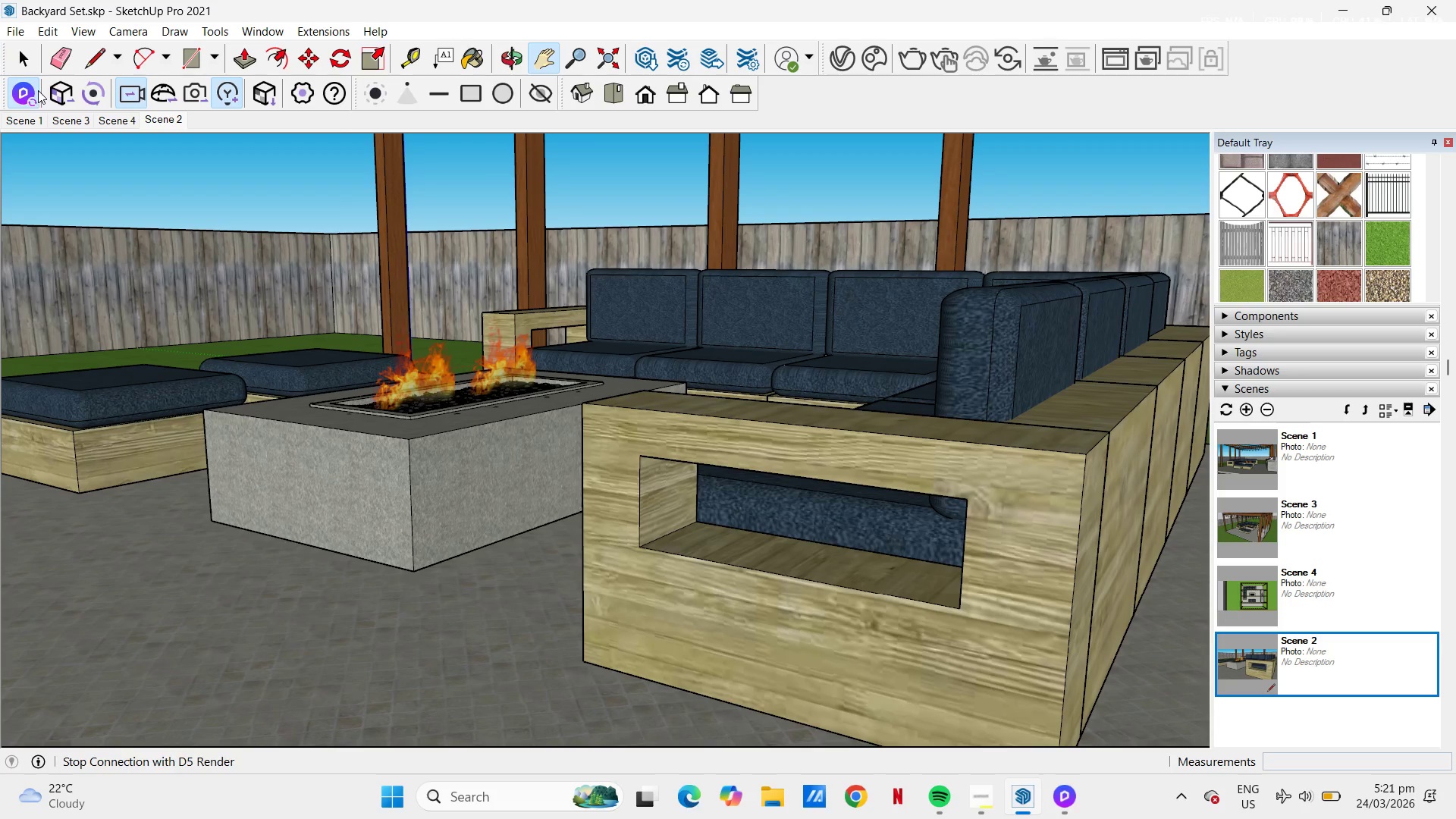 
left_click([69, 99])
 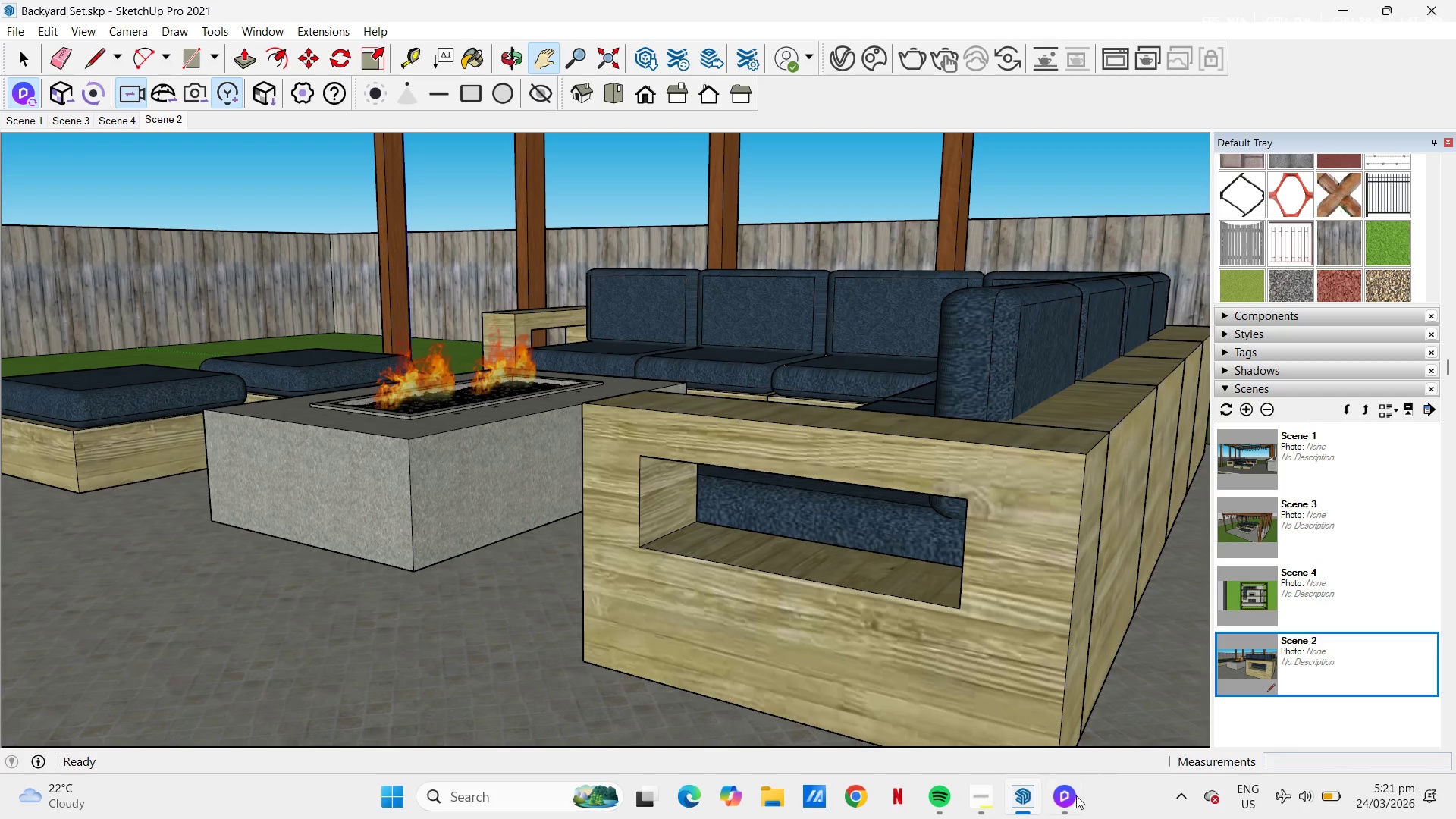 
left_click([1076, 795])
 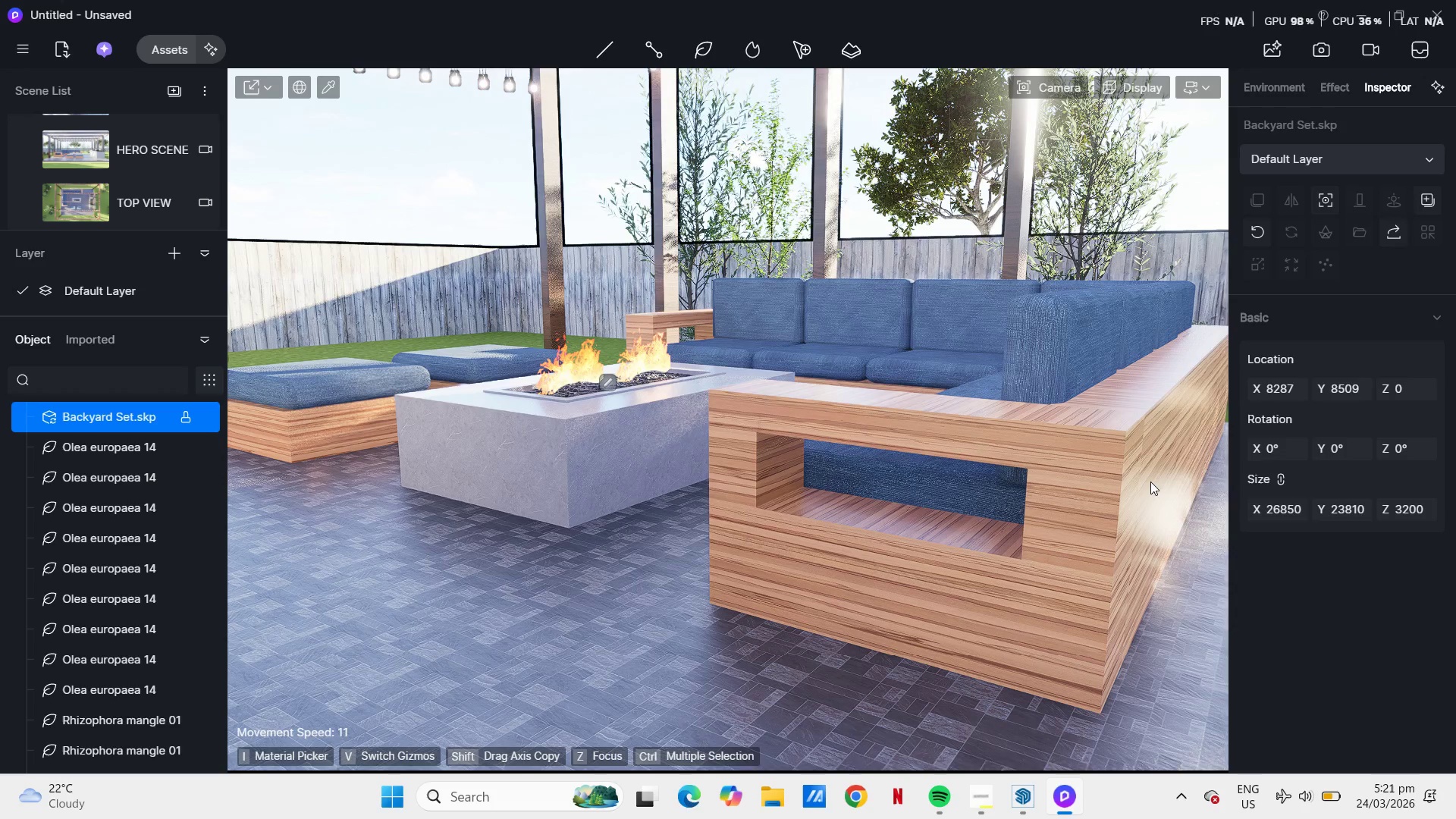 
left_click([1081, 85])
 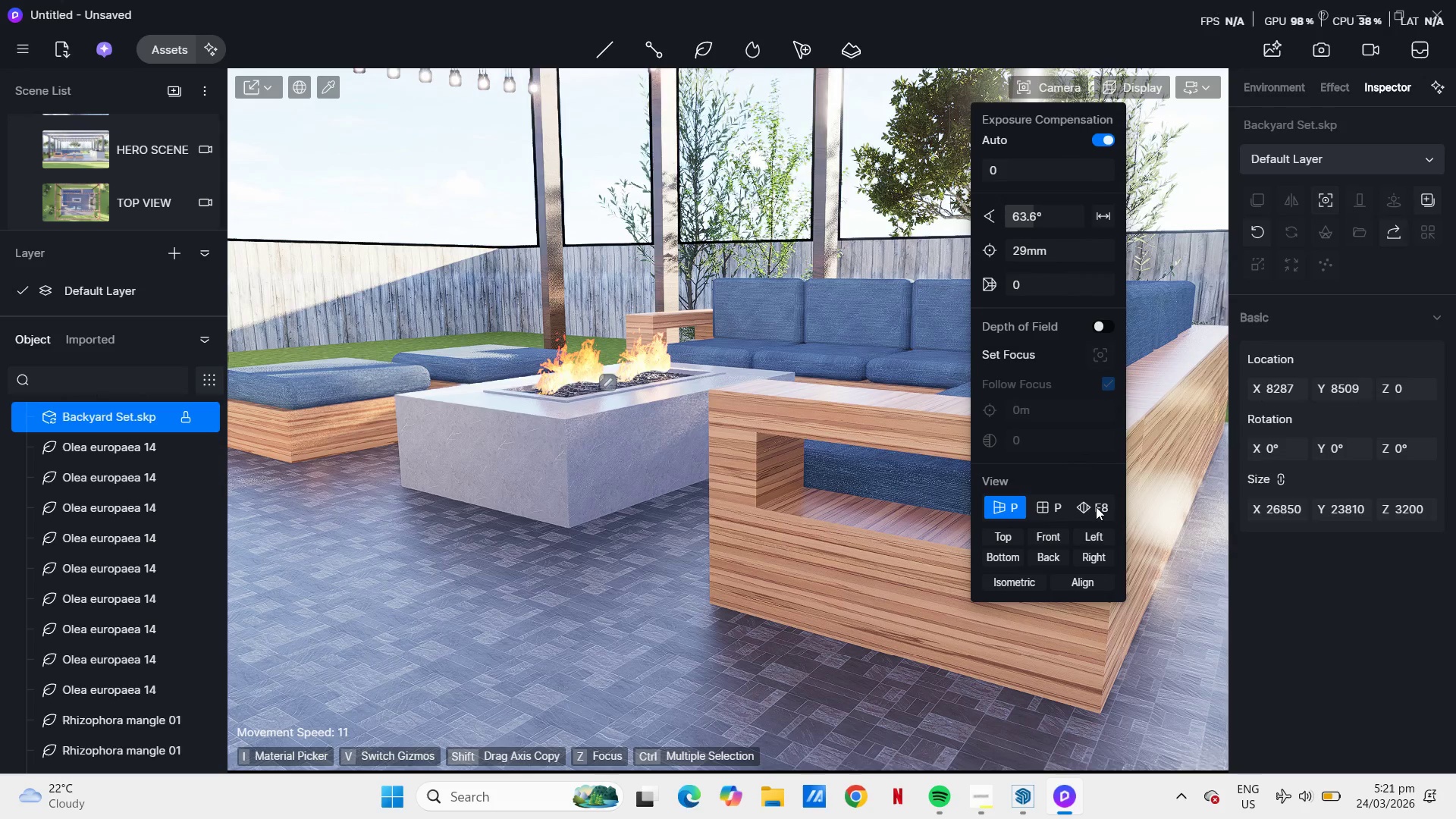 
left_click([1096, 507])
 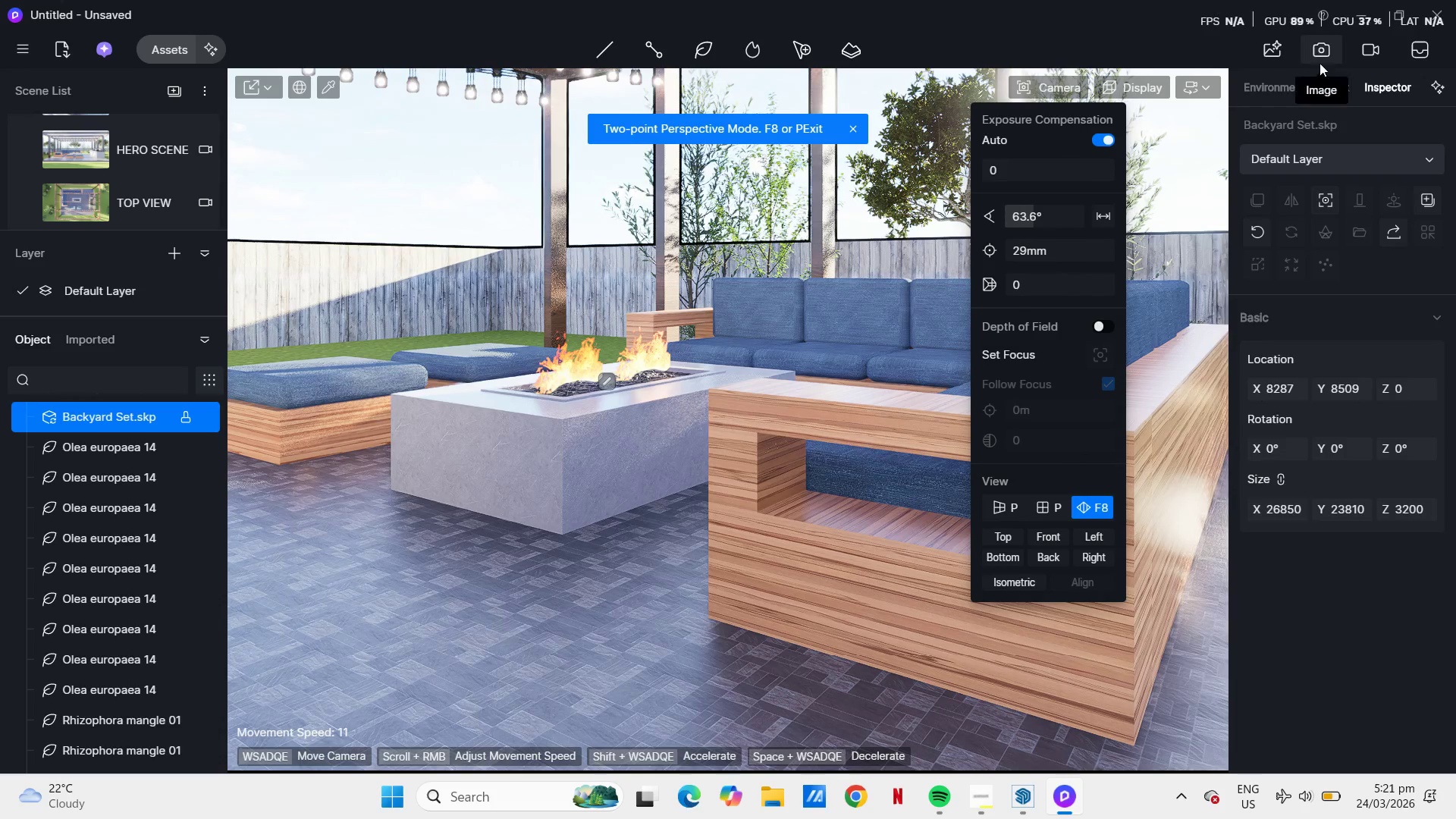 
left_click([1324, 48])
 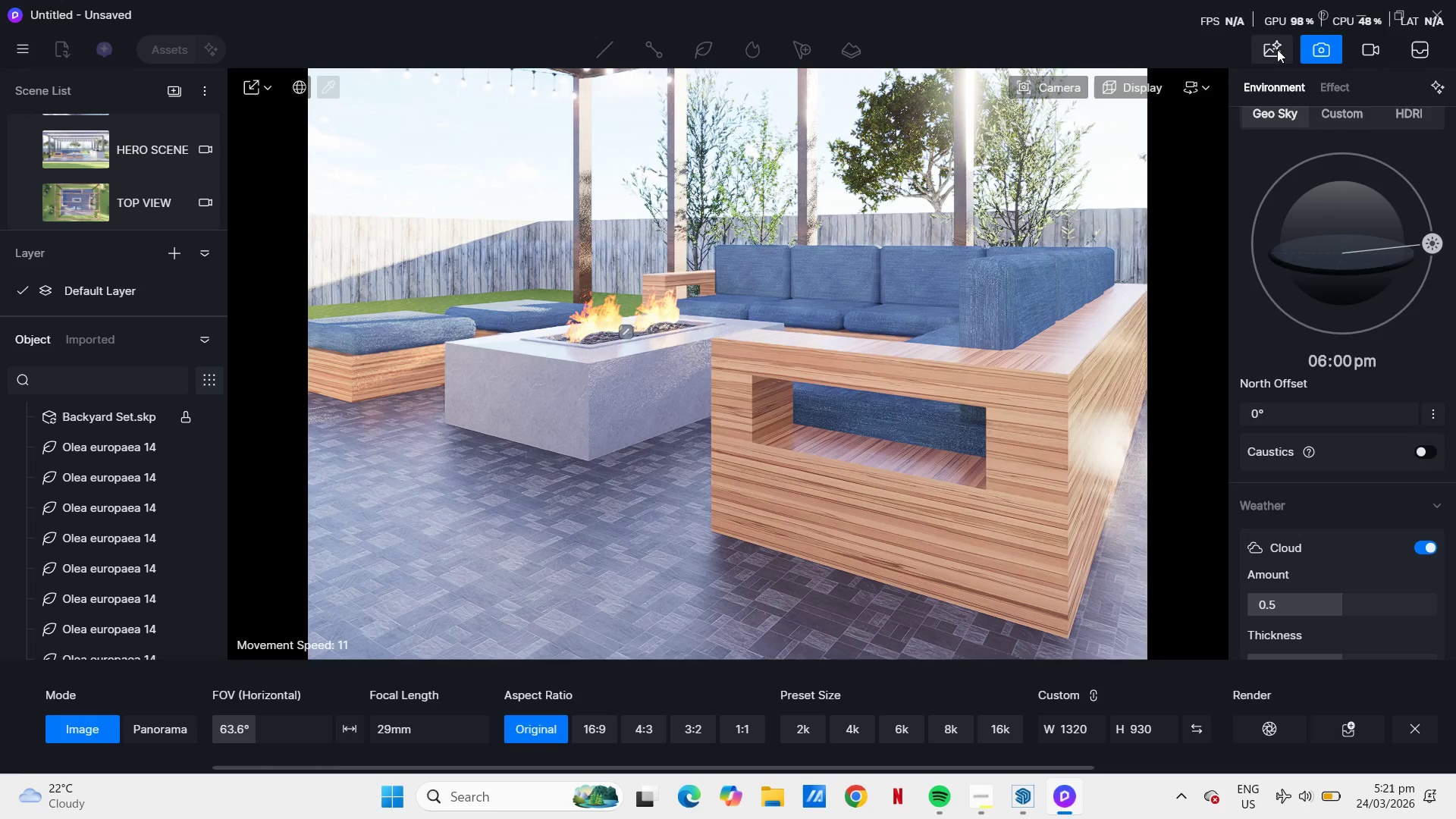 
left_click([1057, 93])
 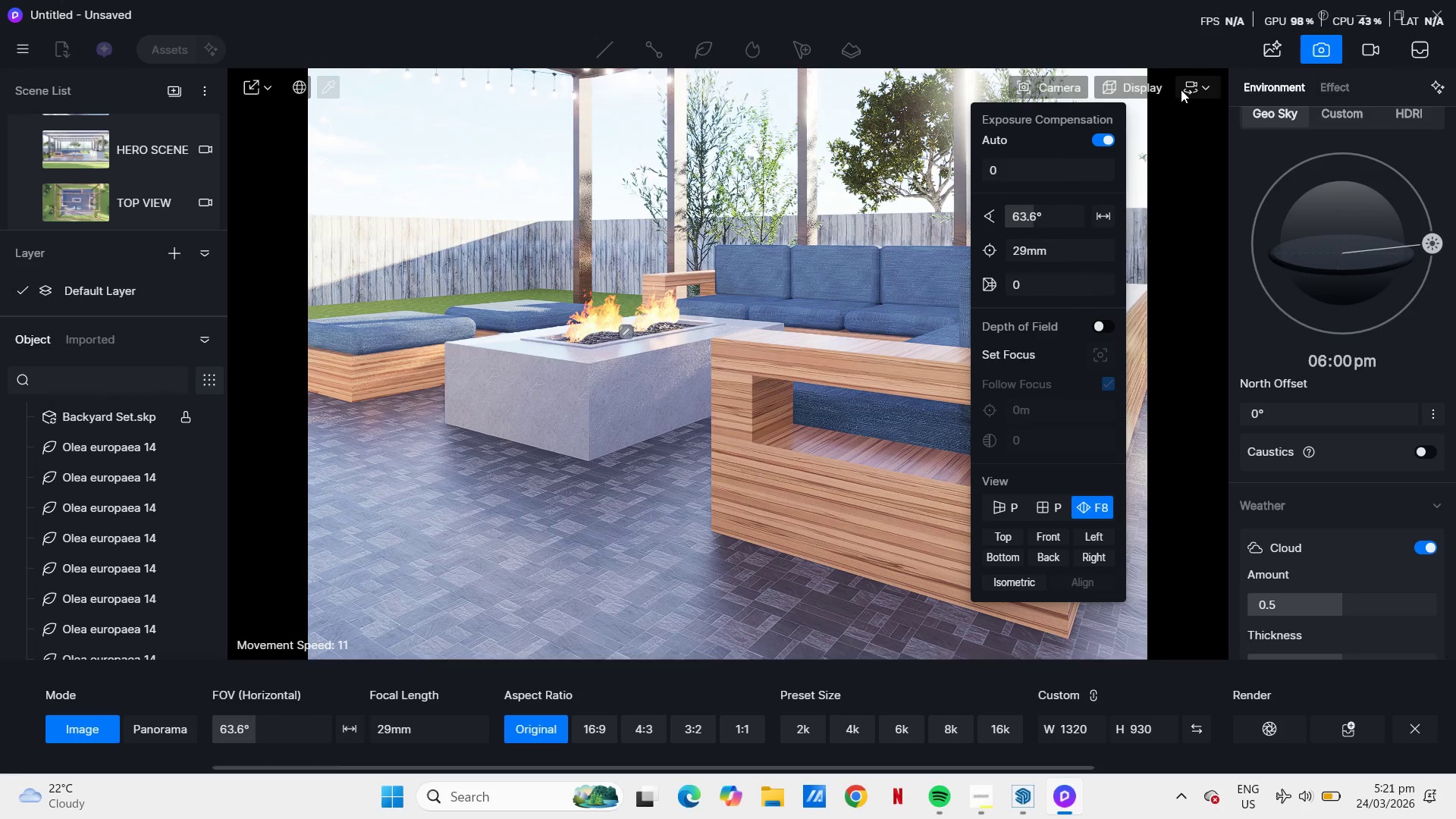 
left_click([1194, 86])
 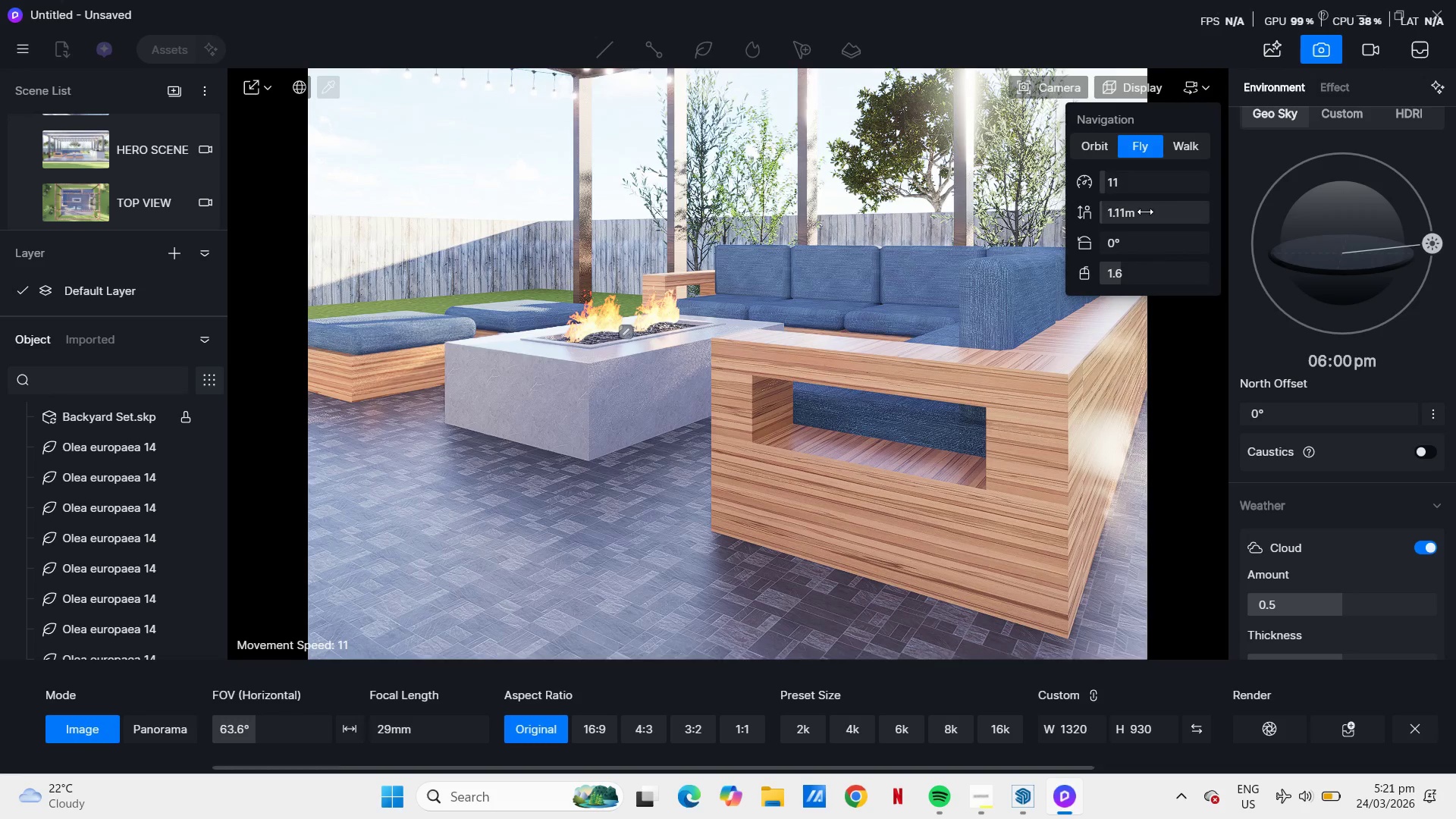 
left_click([1145, 212])
 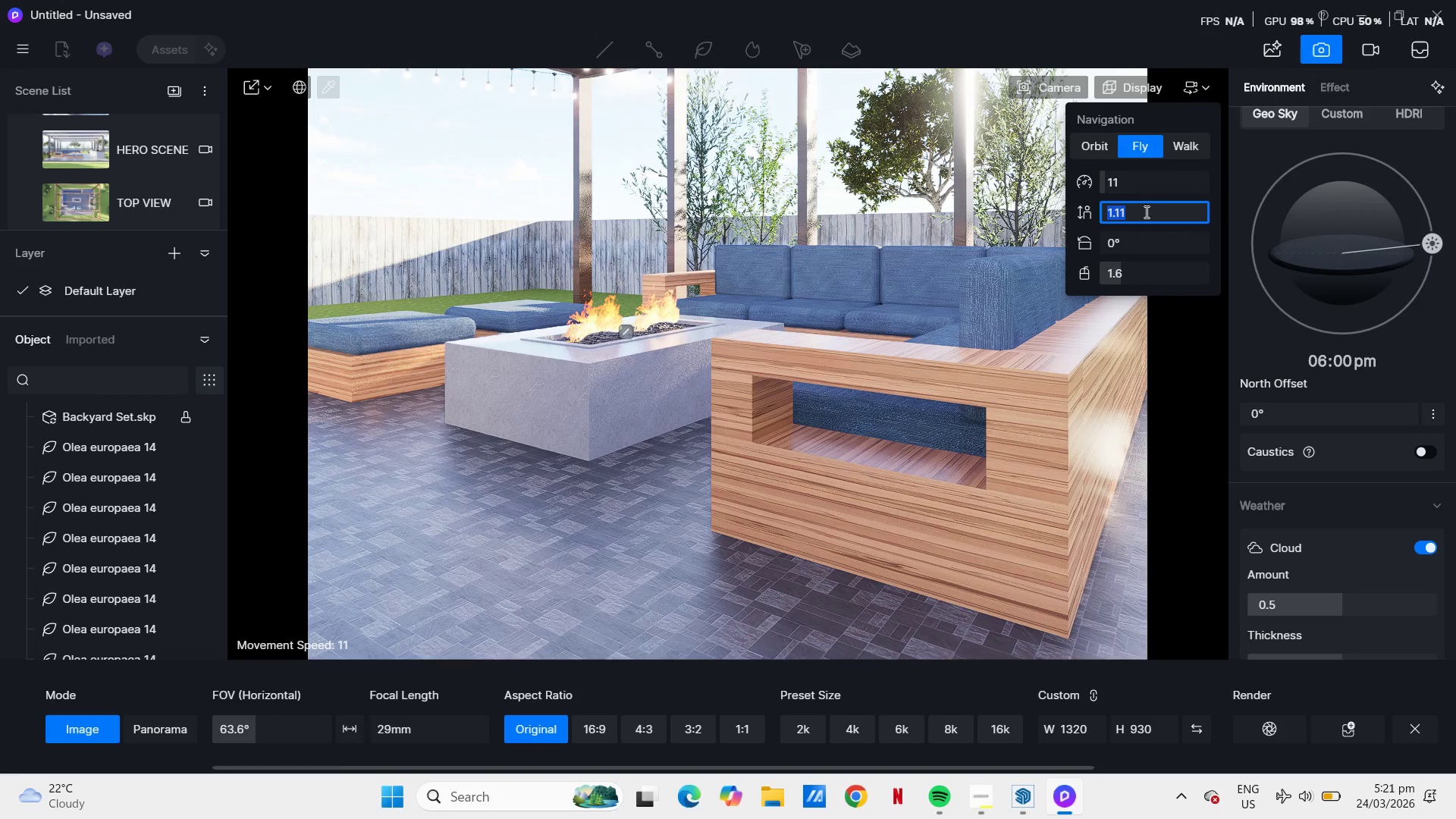 
key(Numpad1)
 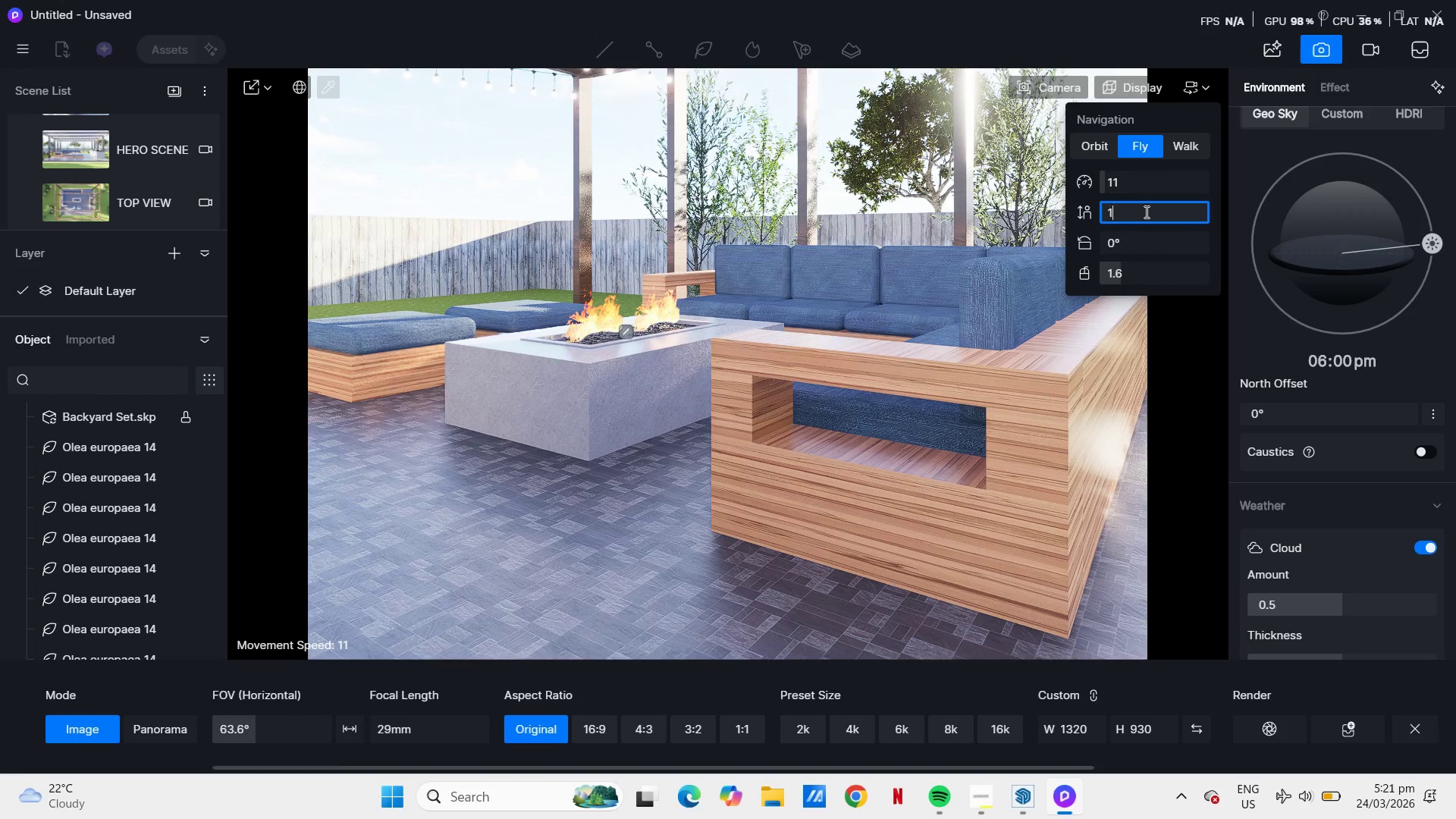 
key(NumpadDecimal)
 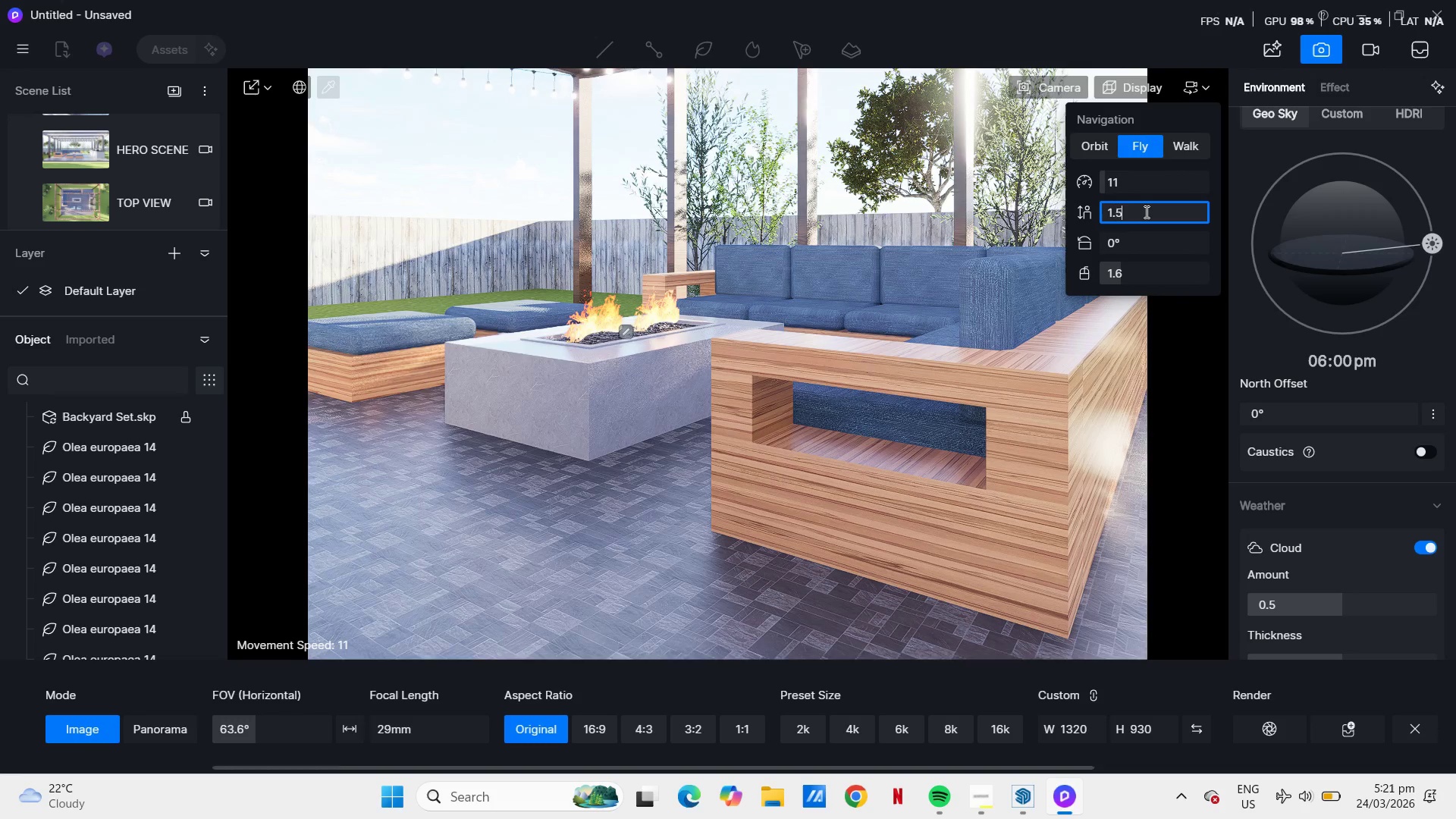 
key(Numpad5)
 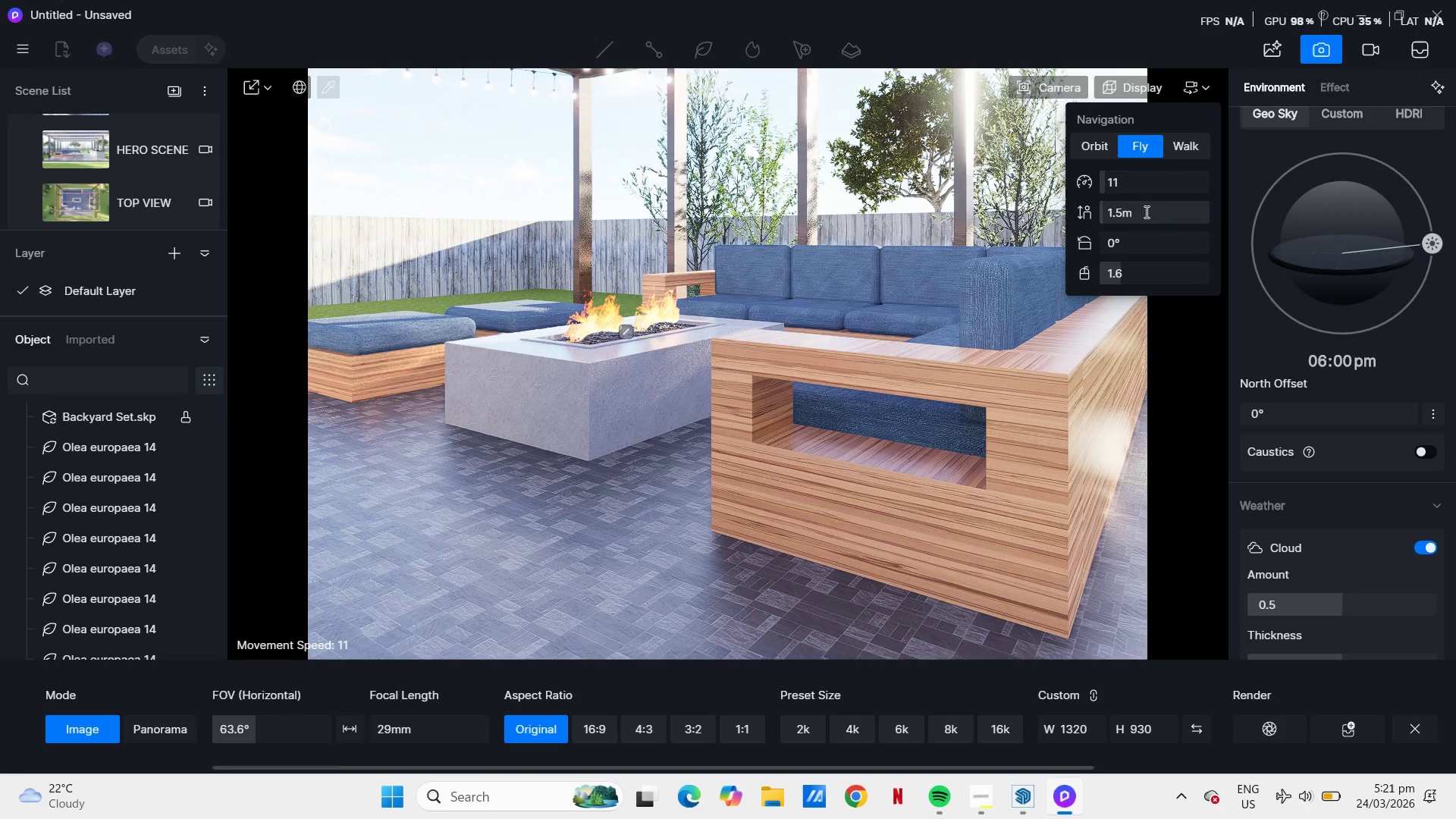 
key(NumpadEnter)
 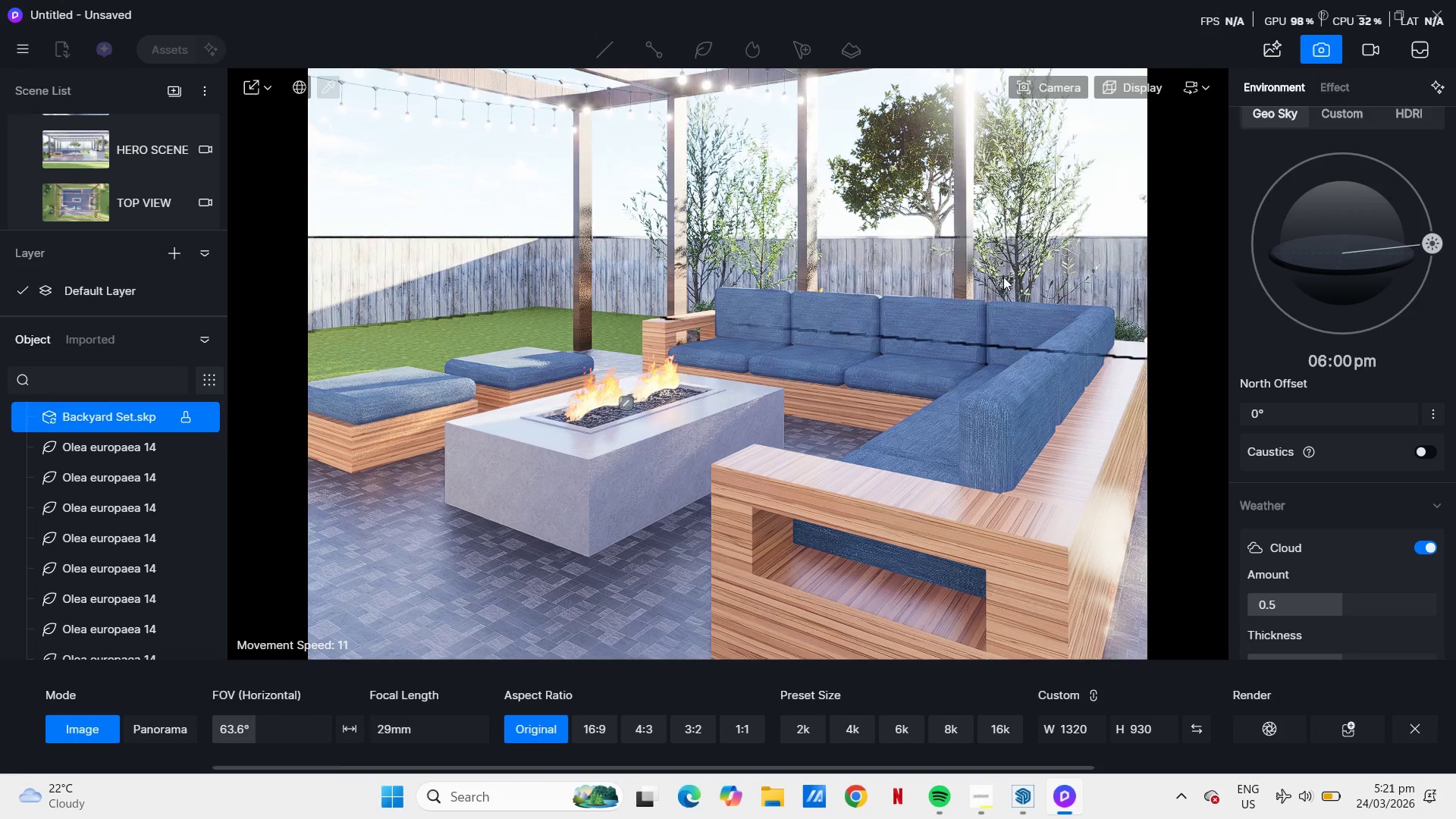 
type(ee)
 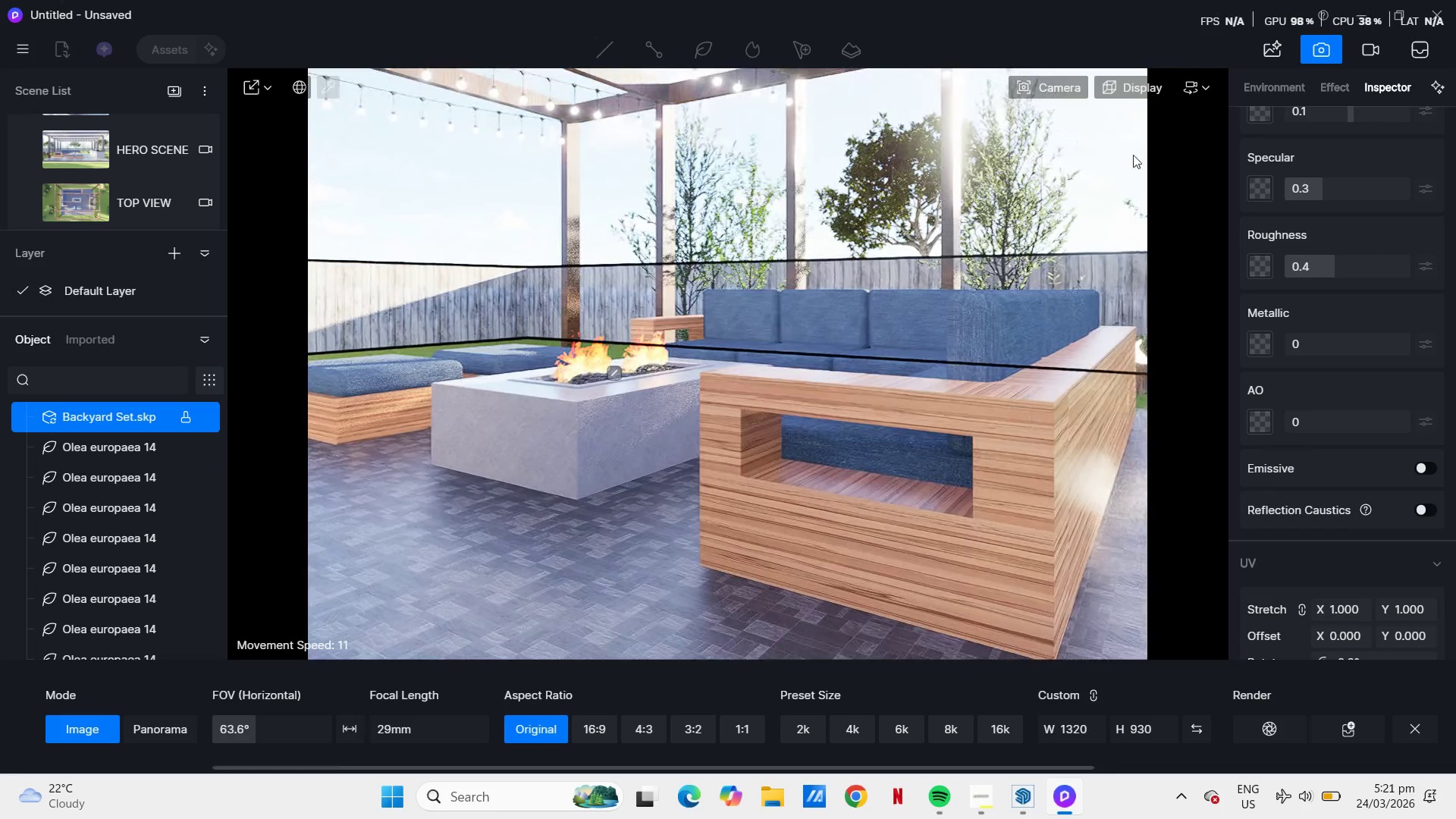 
left_click([1206, 91])
 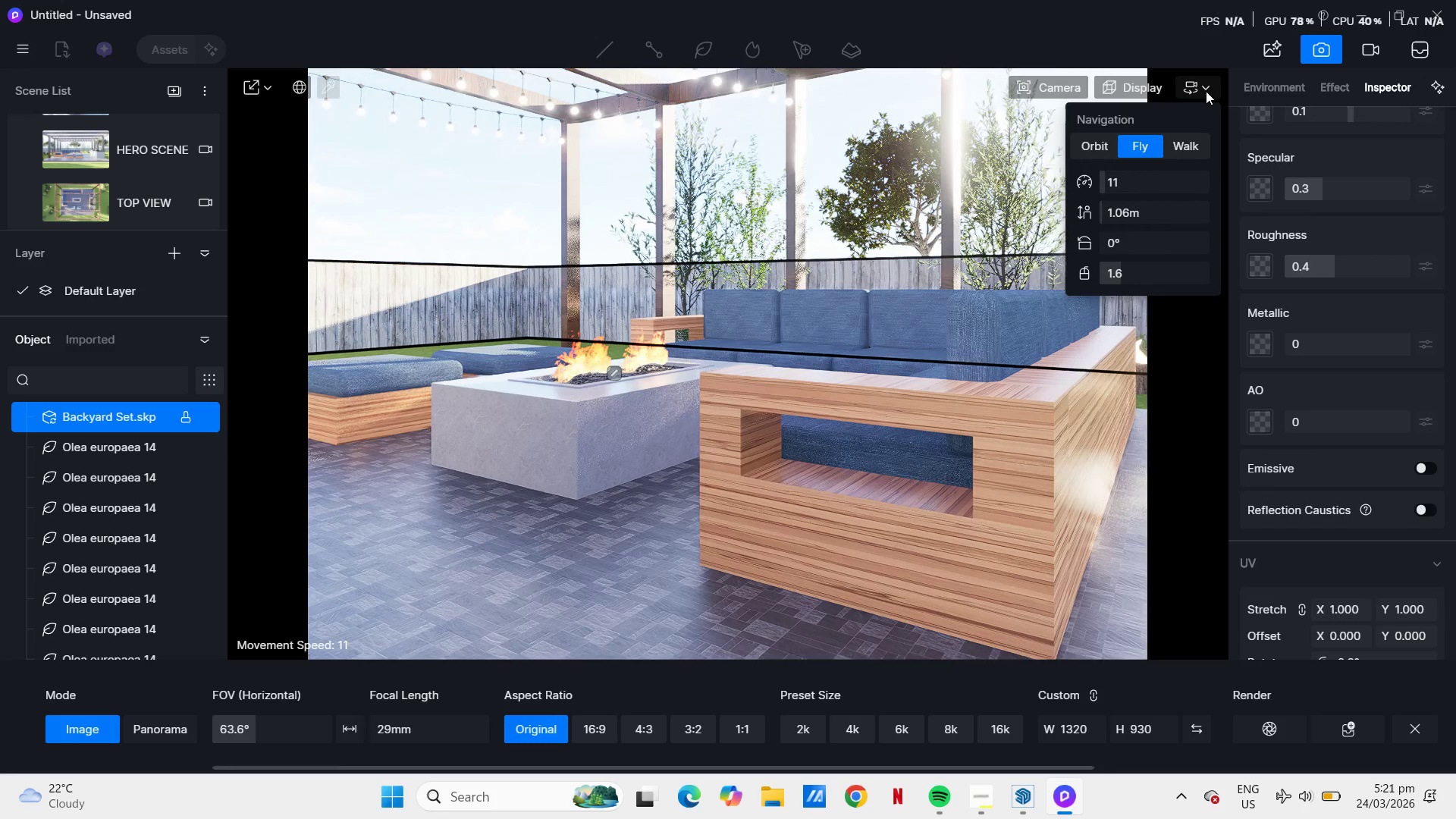 
left_click([1206, 91])
 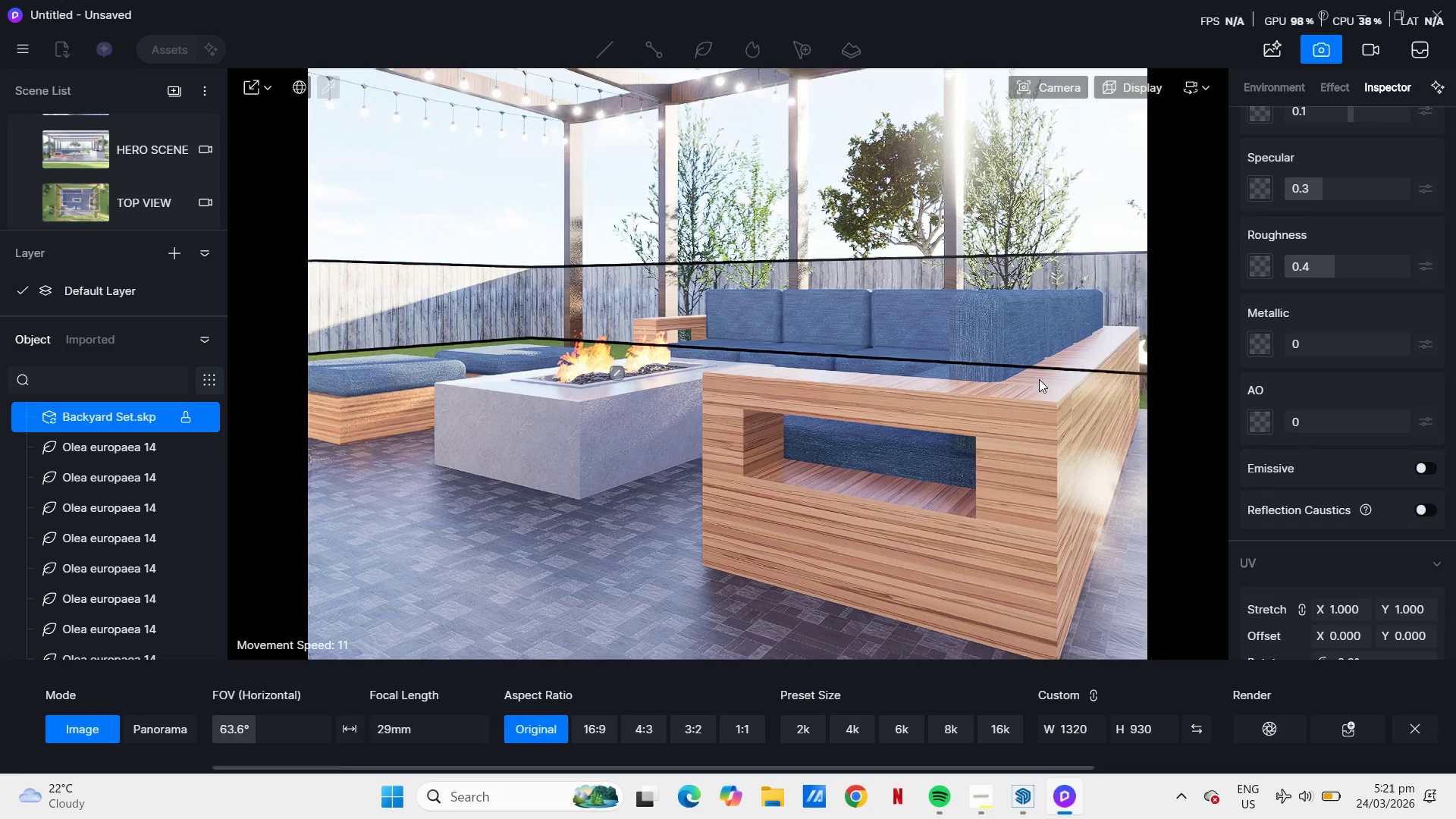 
type(add)
 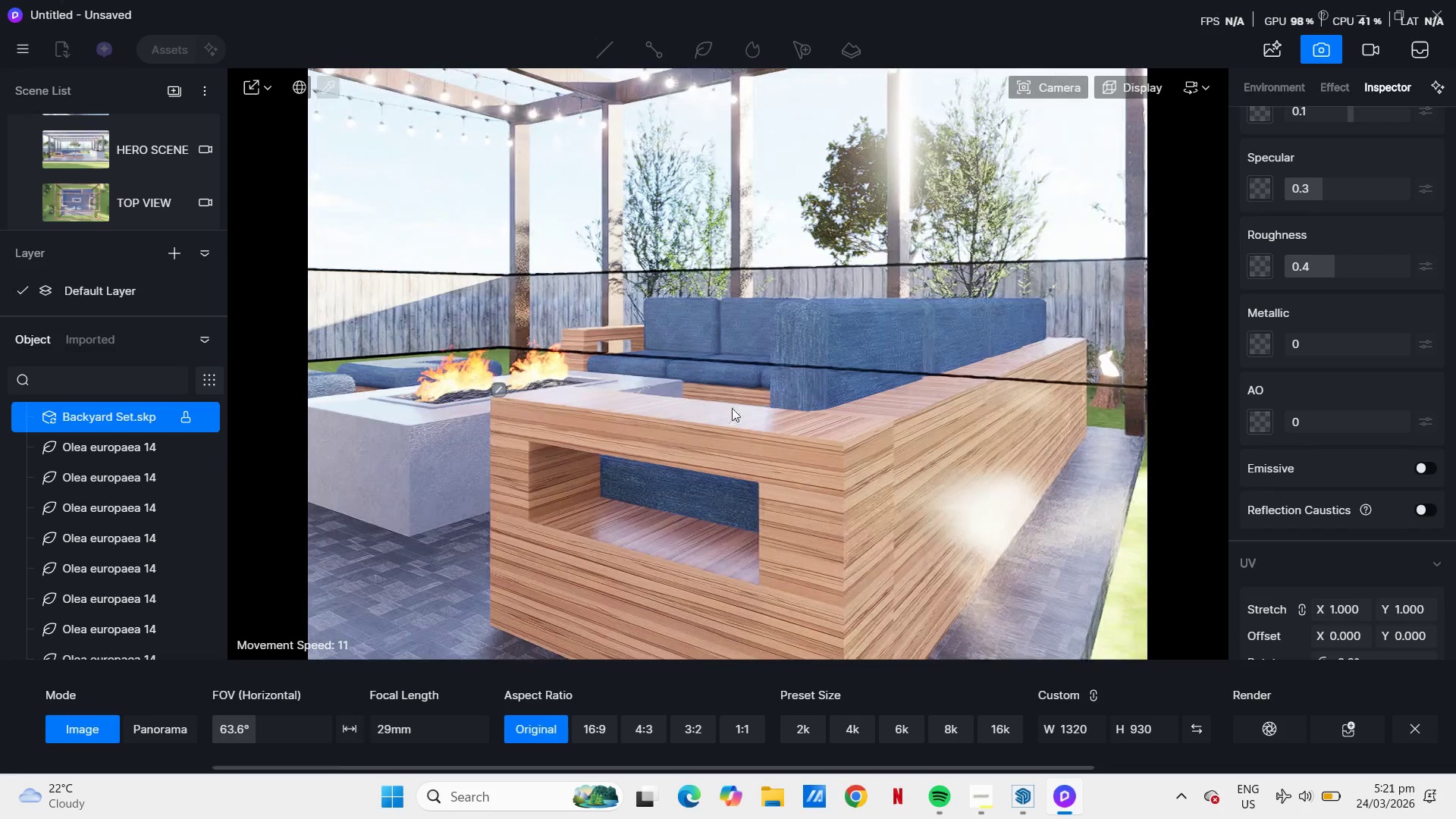 
scroll: coordinate [712, 427], scroll_direction: up, amount: 2.0
 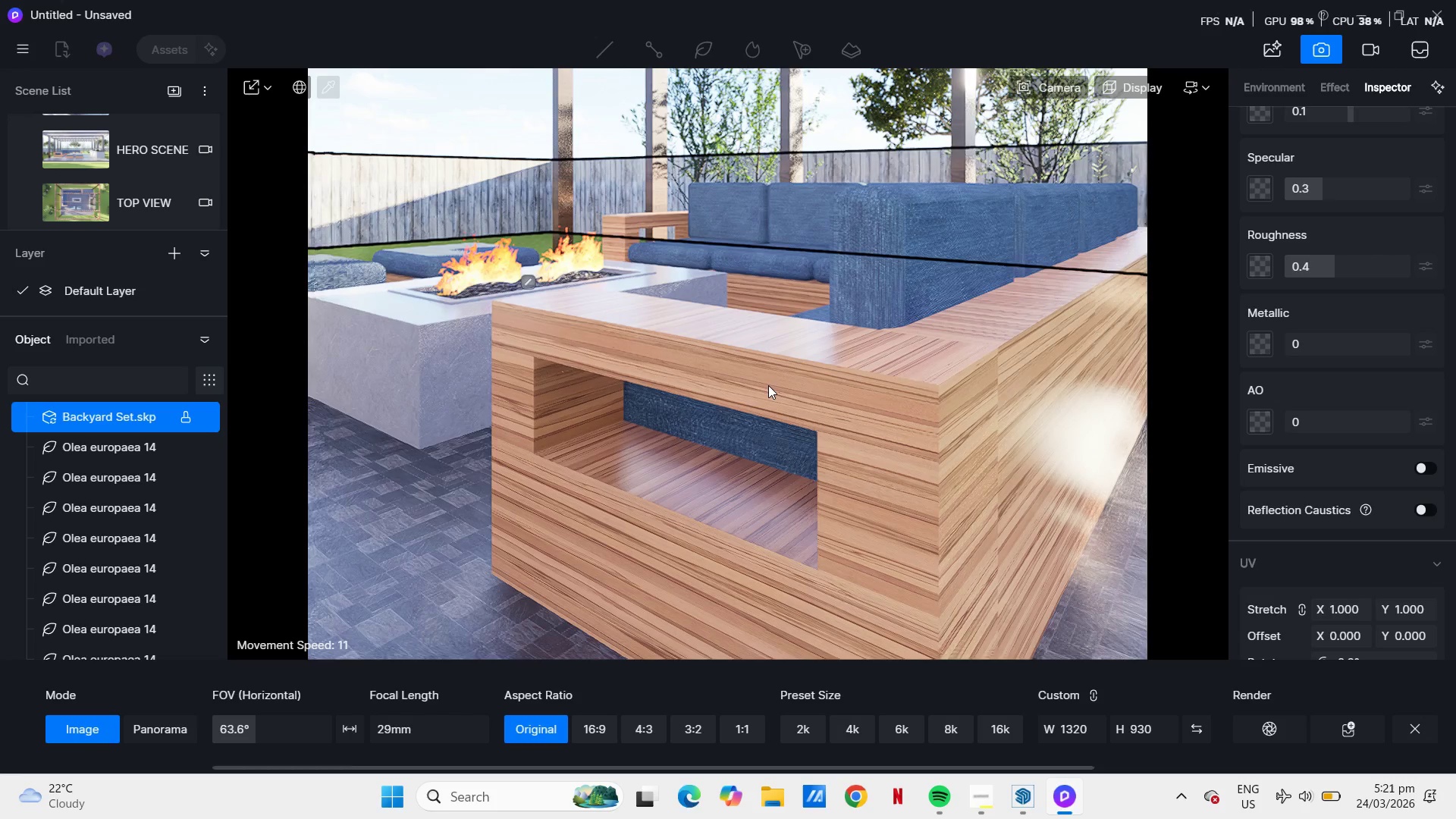 
scroll: coordinate [794, 301], scroll_direction: down, amount: 1.0
 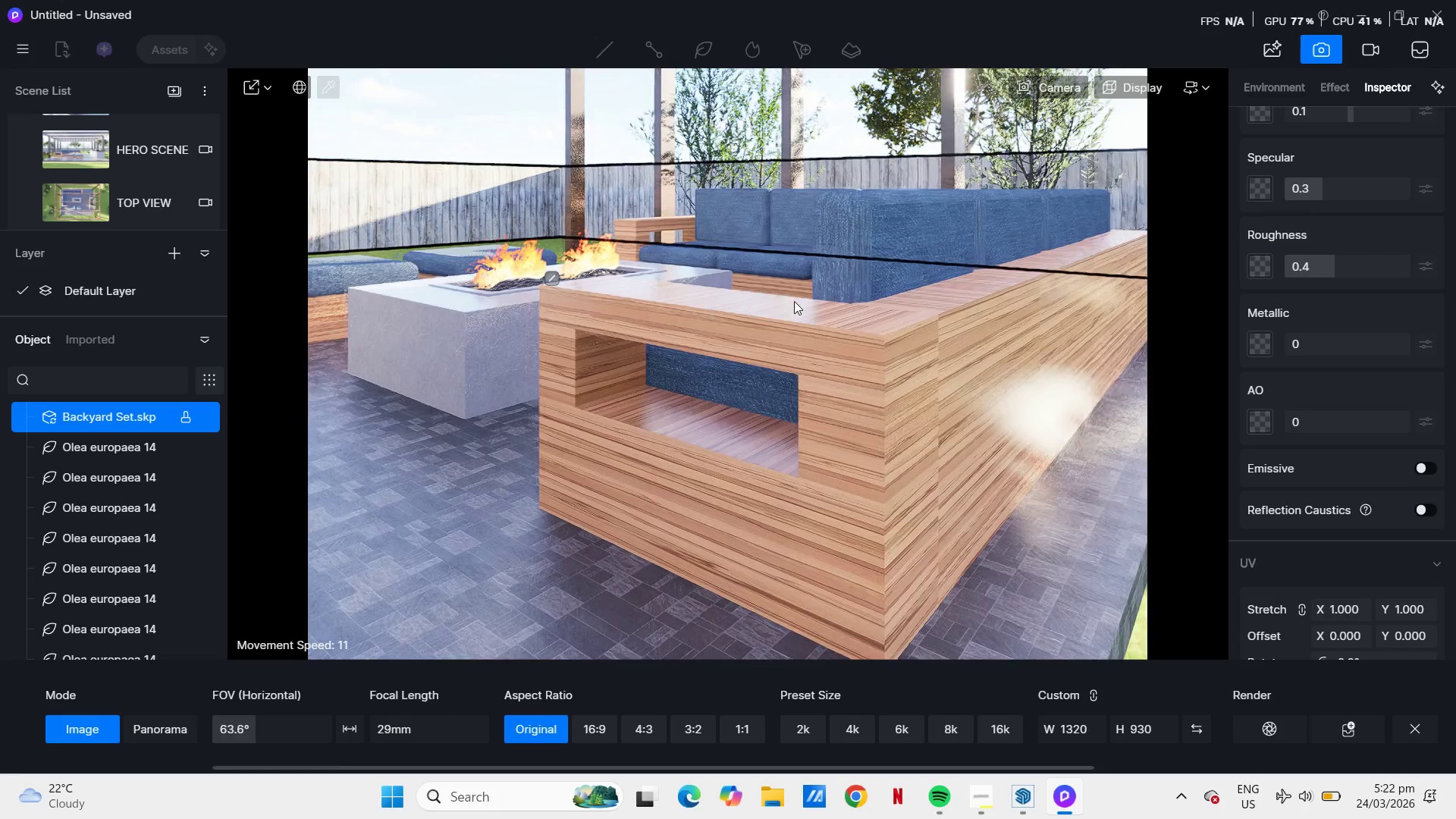 
key(Q)
 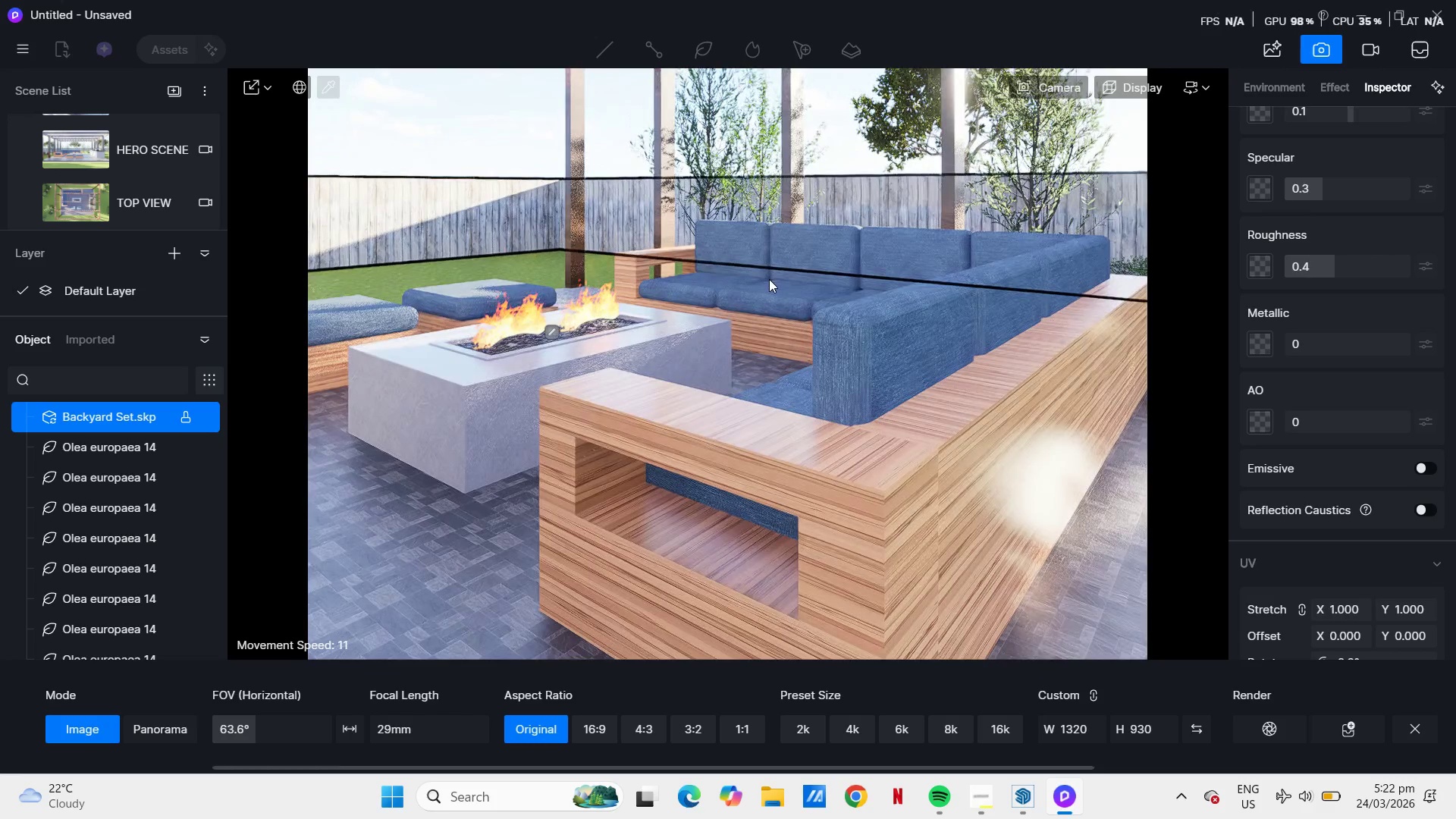 
scroll: coordinate [769, 279], scroll_direction: down, amount: 1.0
 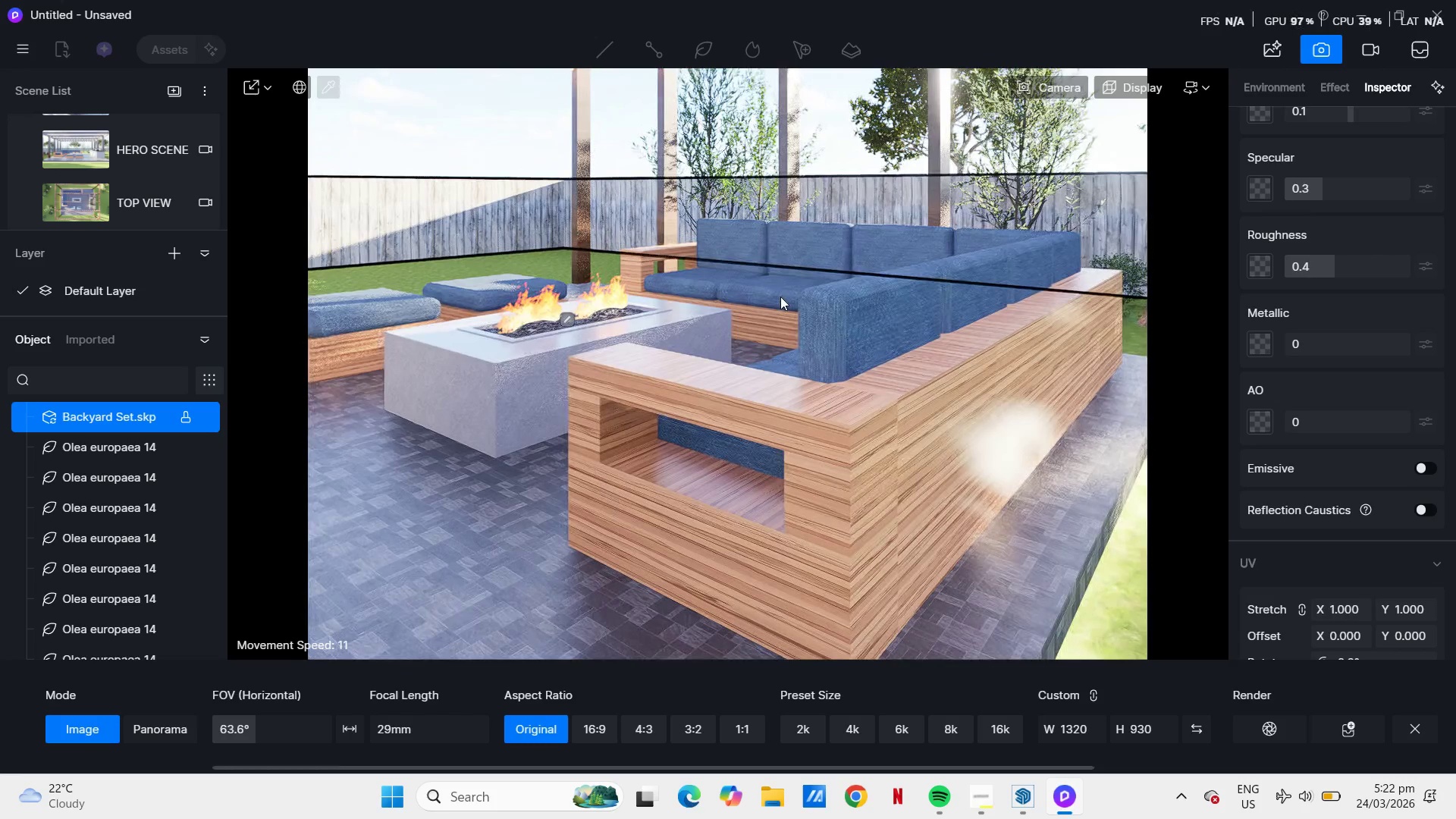 
key(A)
 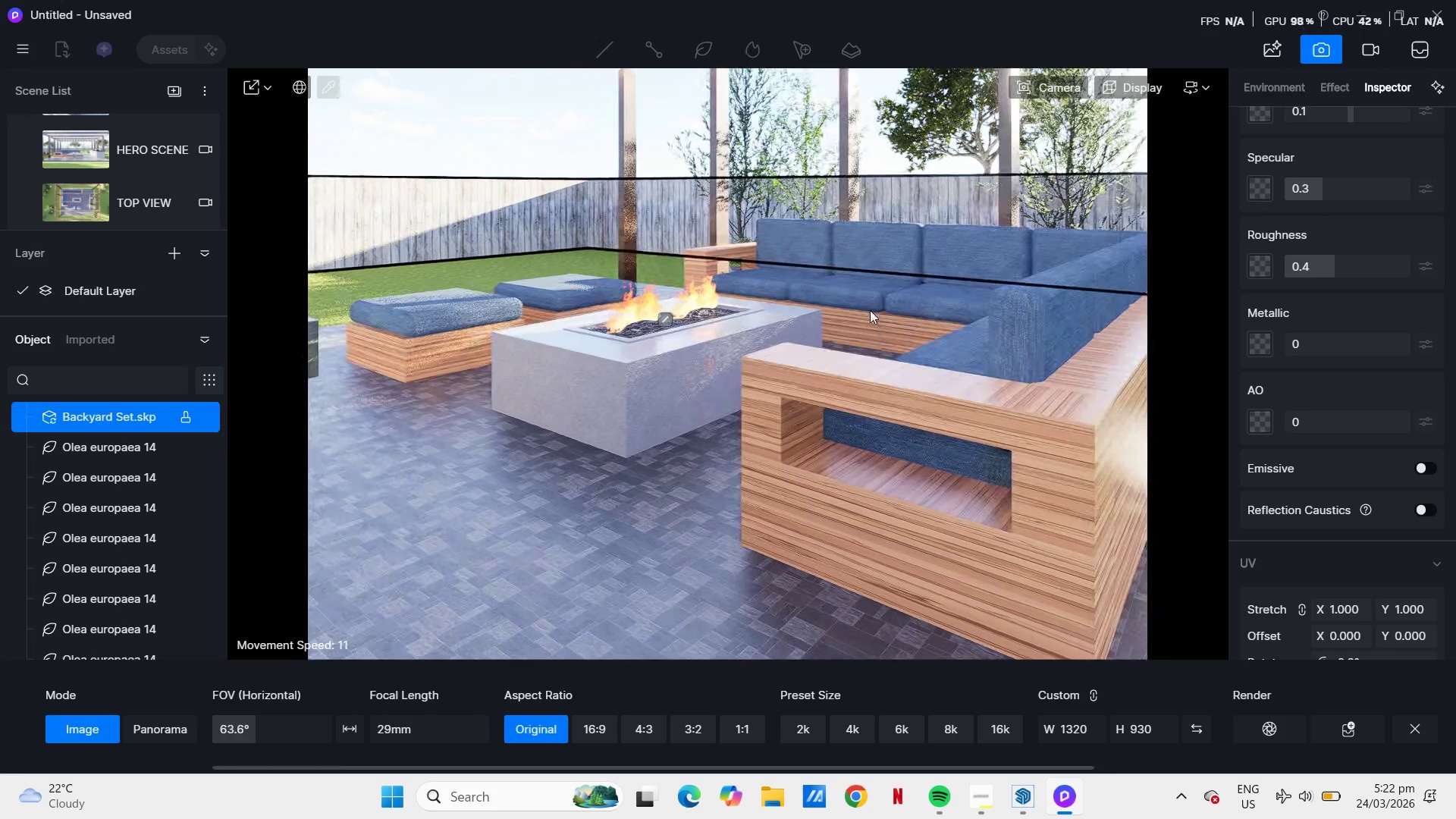 
type(dae)
 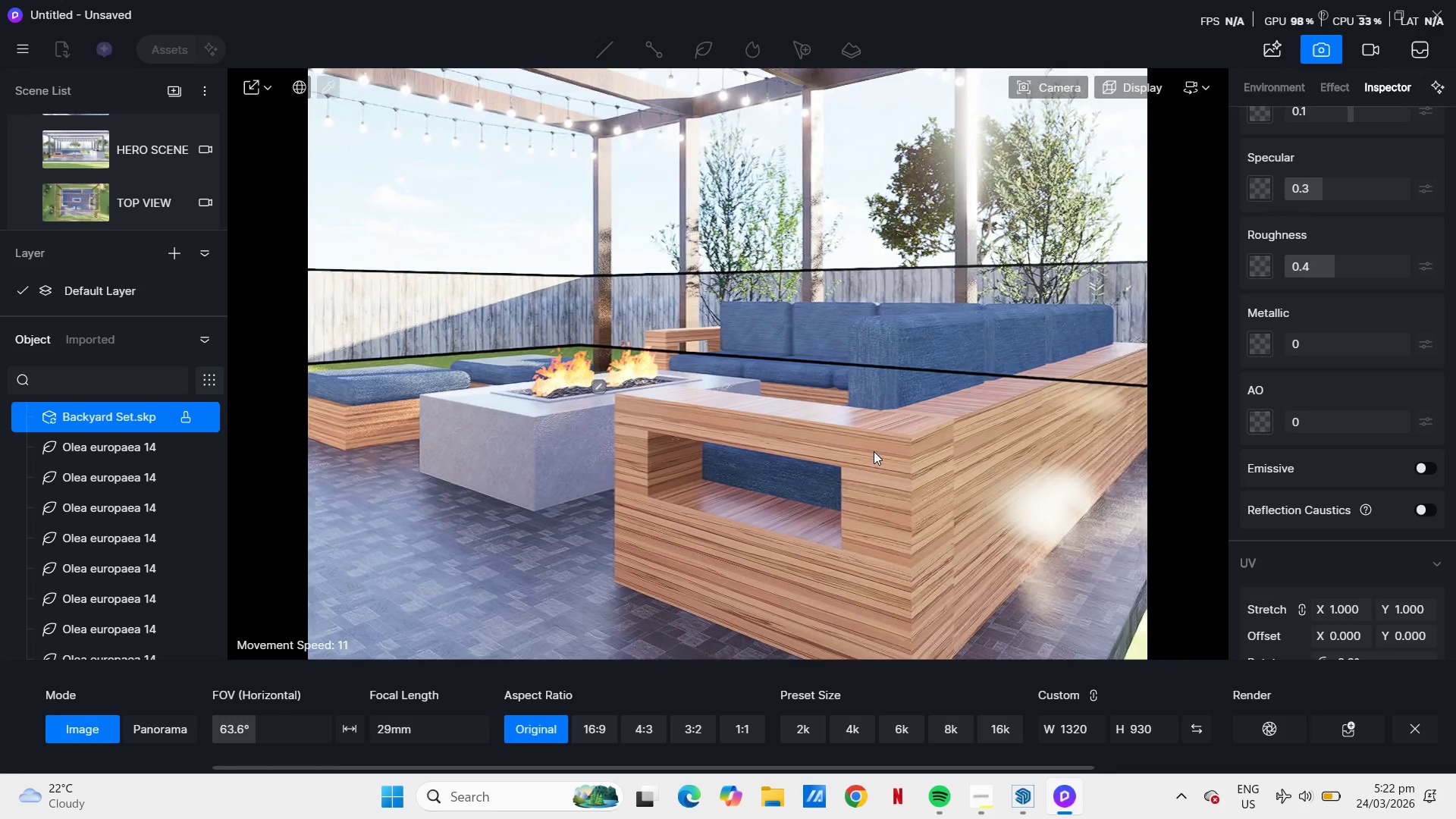 
wait(5.39)
 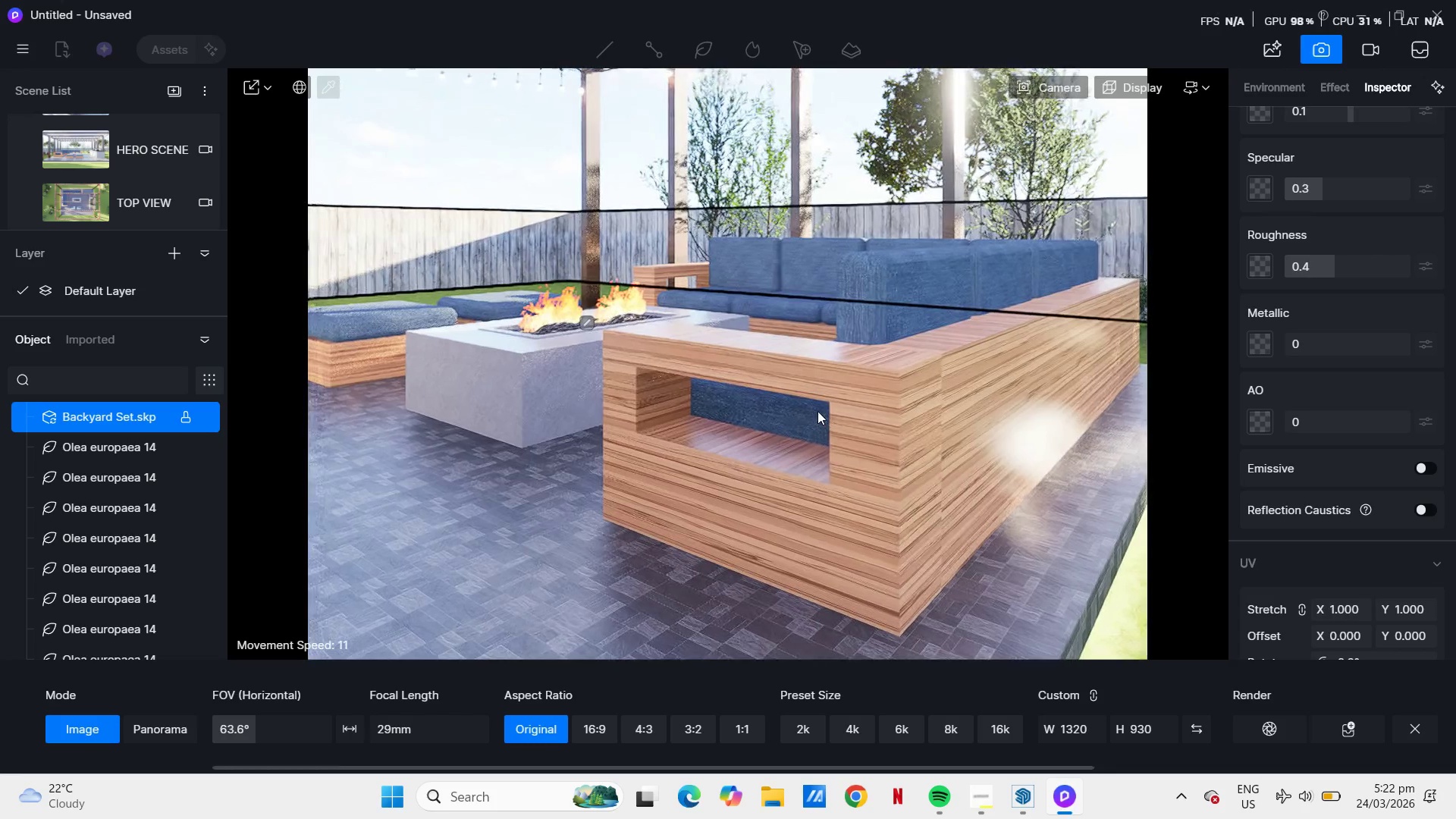 
key(E)
 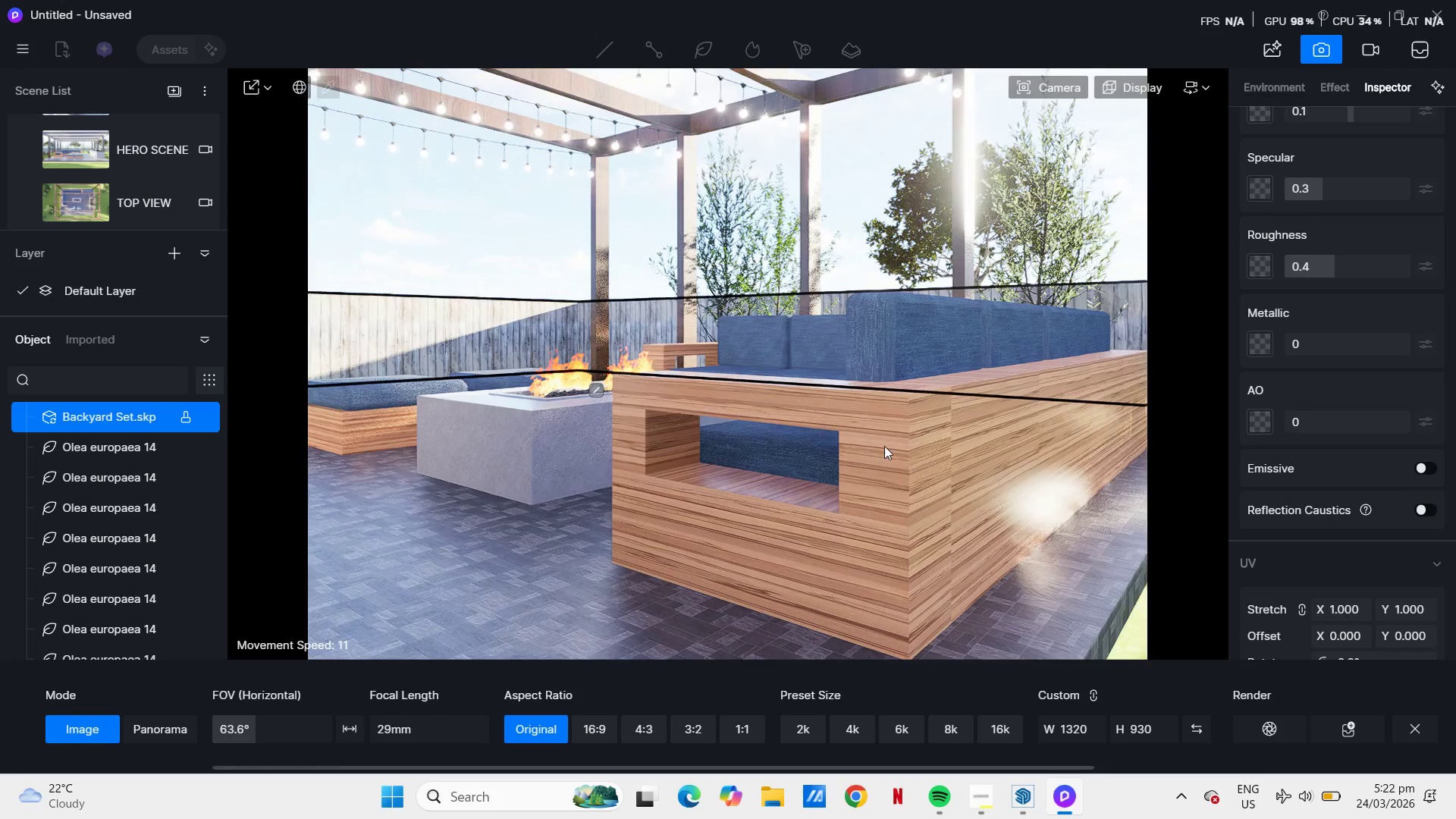 
key(Q)
 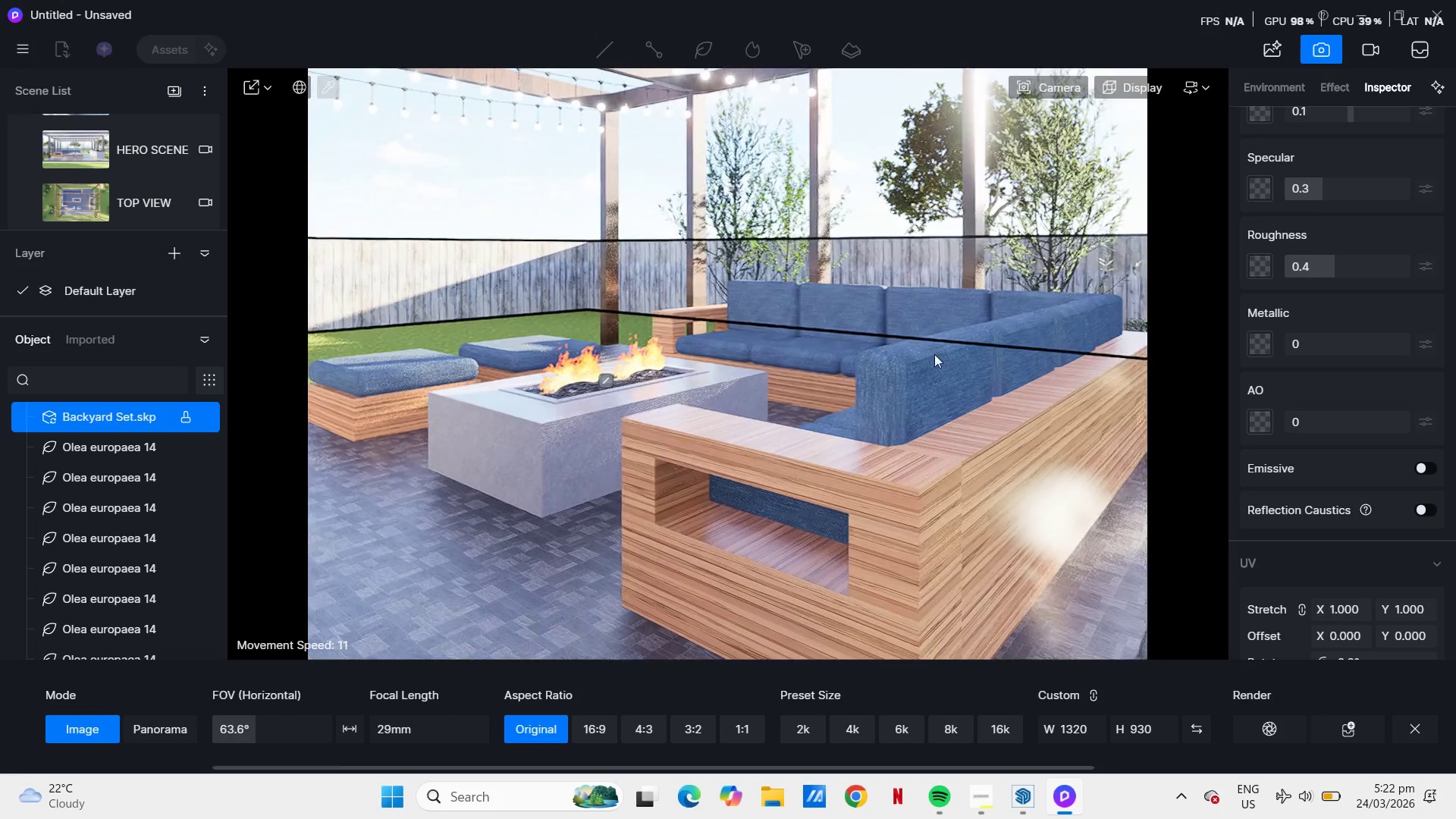 
left_click([1064, 83])
 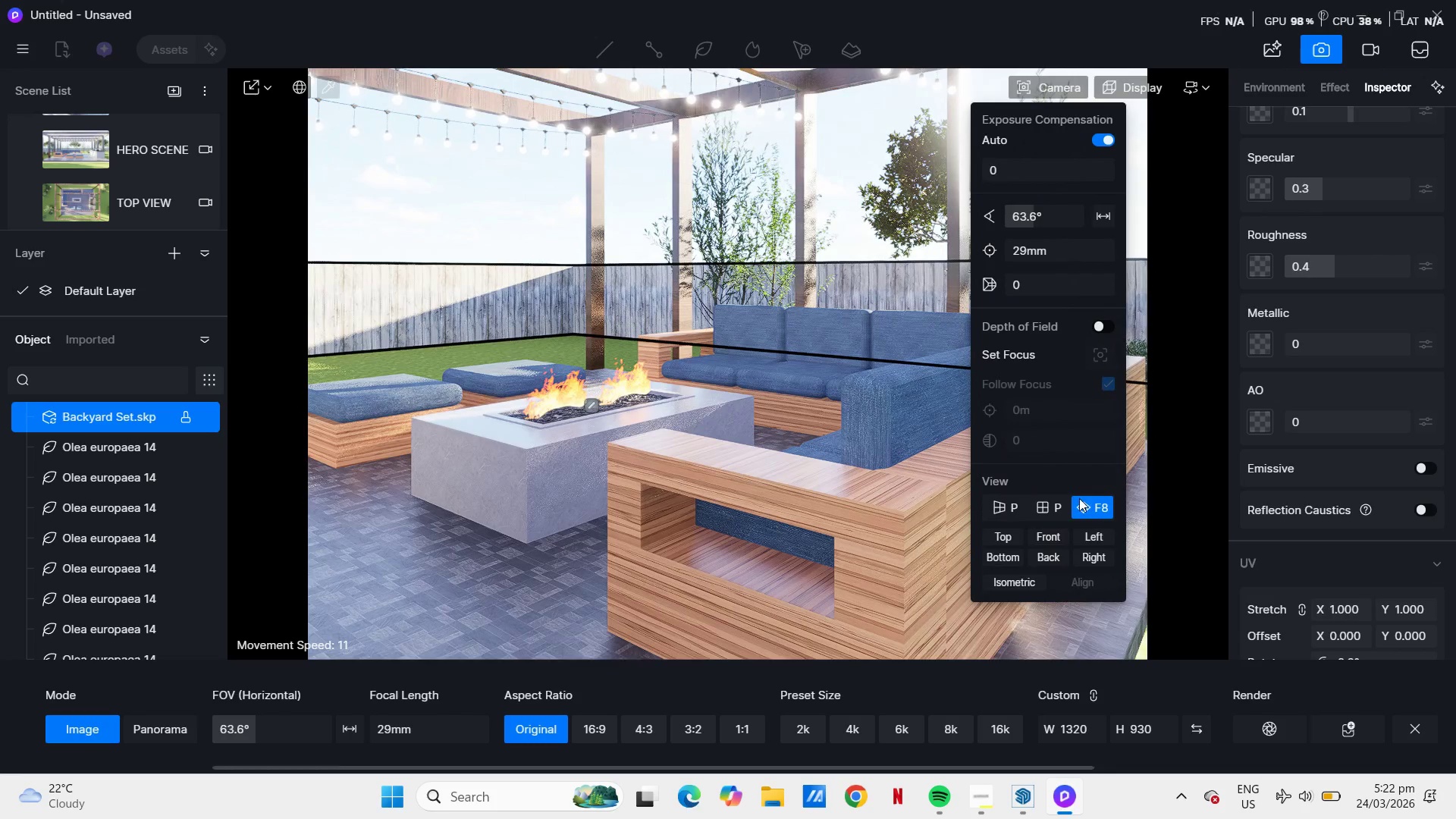 
left_click([1092, 510])
 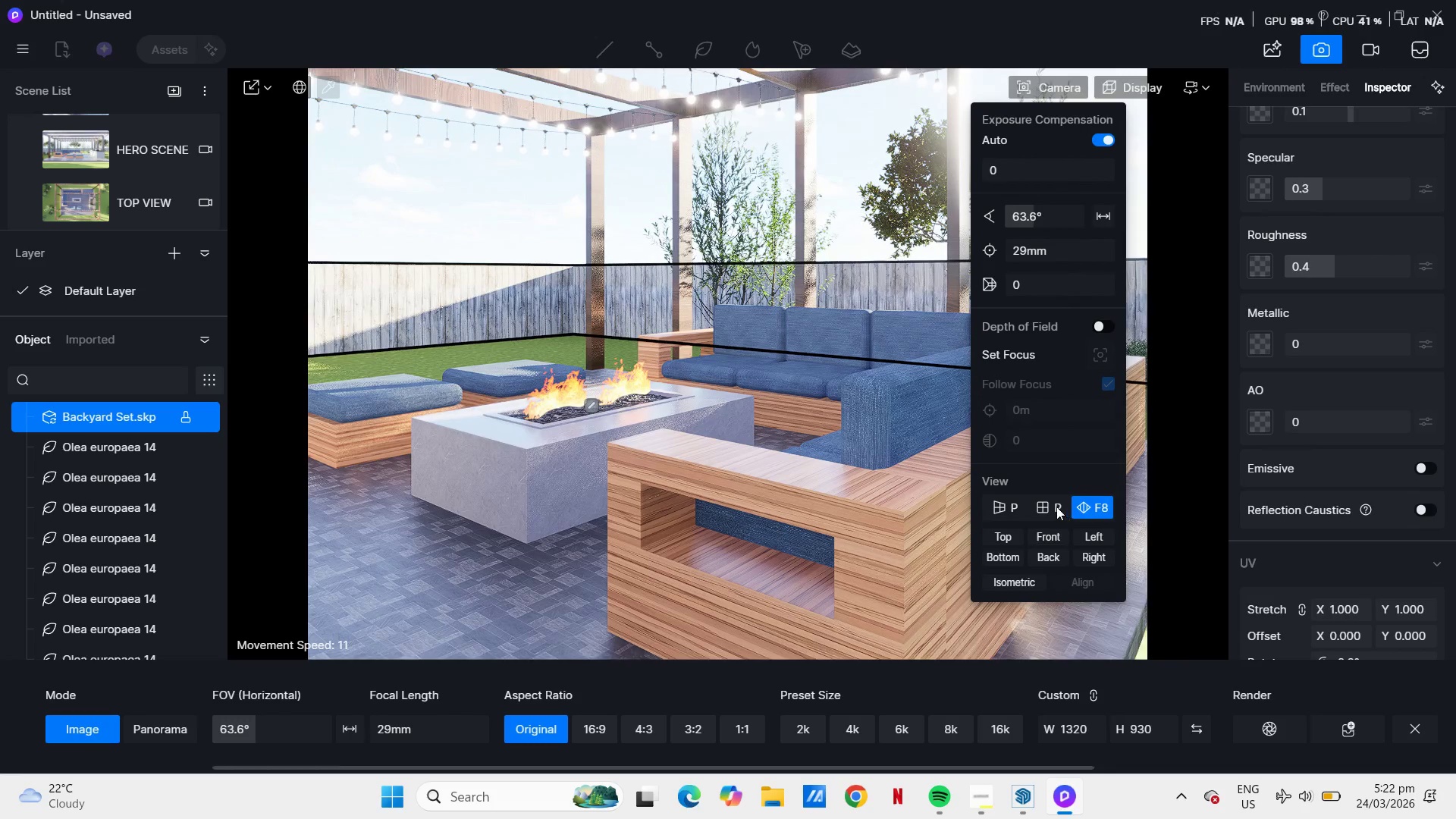 
left_click([1056, 507])
 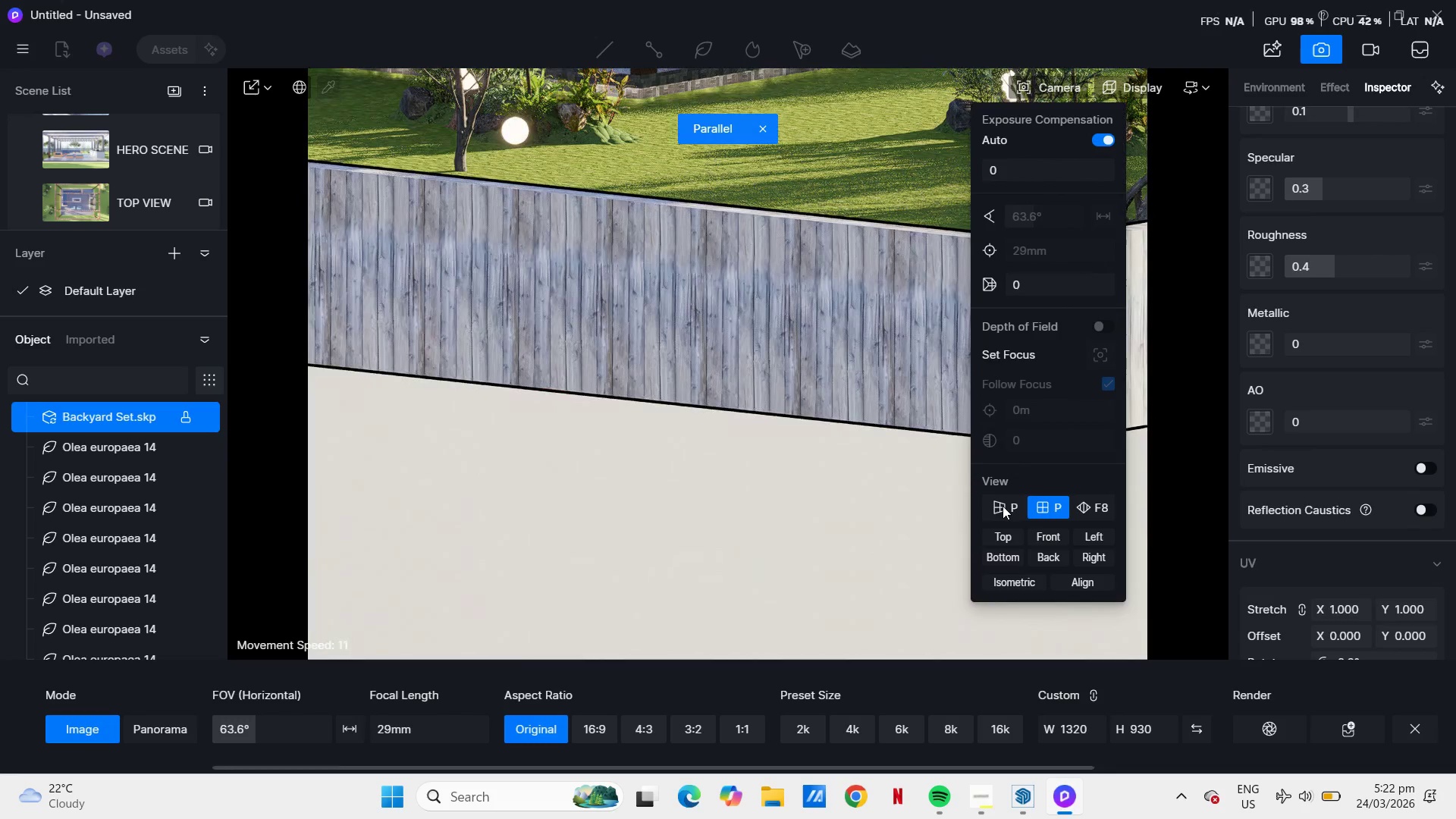 
left_click([999, 504])
 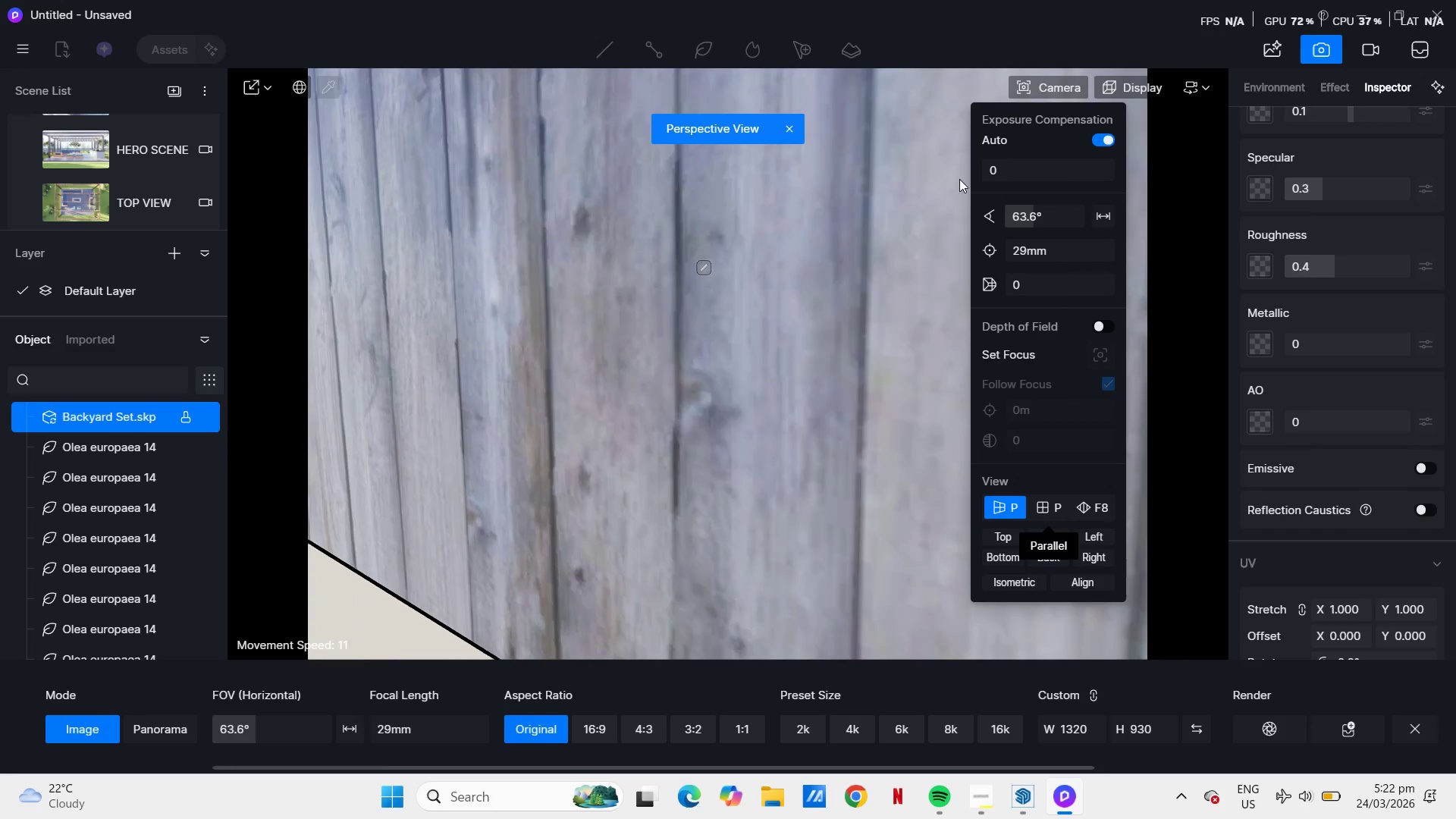 
scroll: coordinate [804, 442], scroll_direction: down, amount: 20.0
 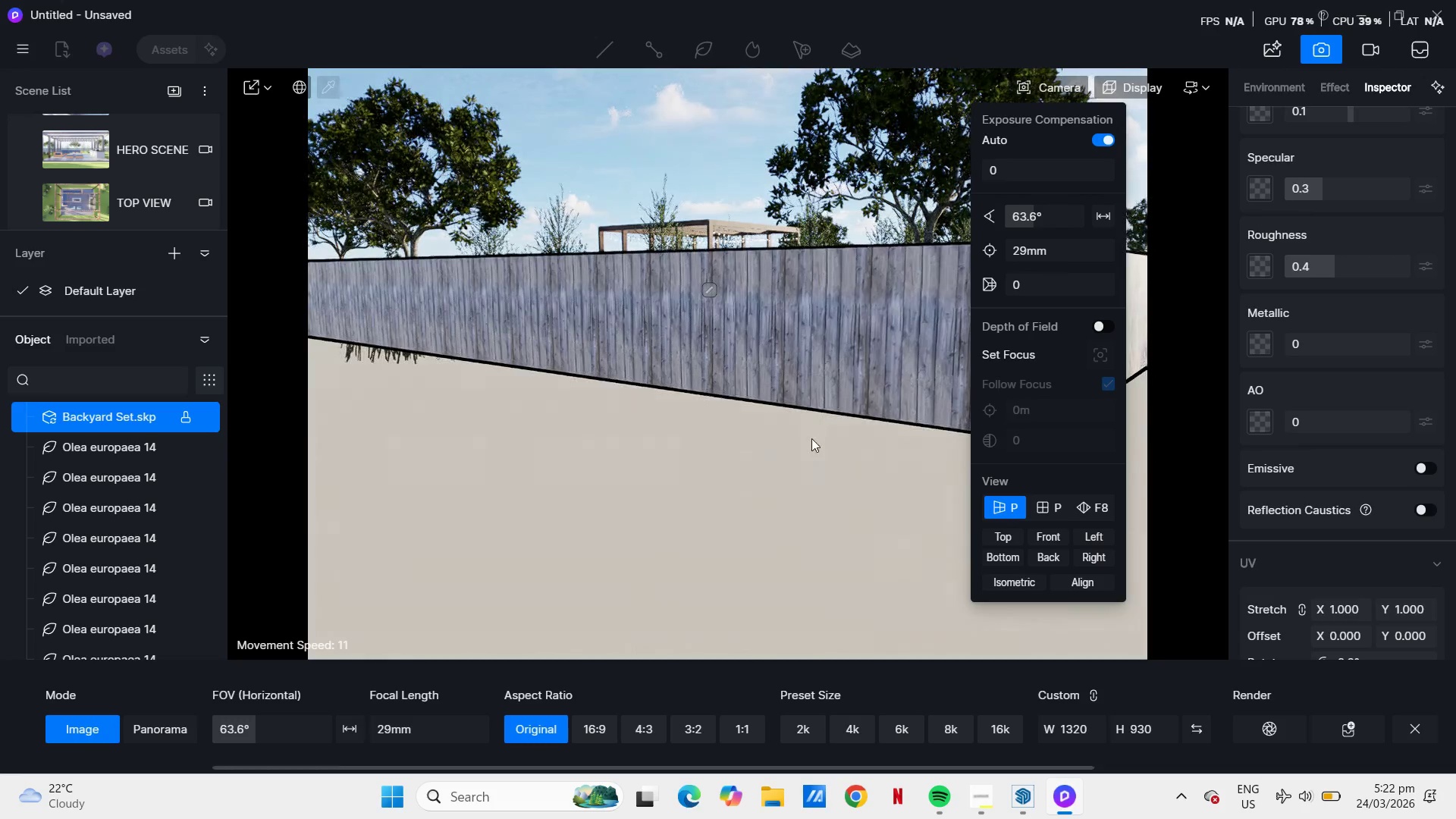 
hold_key(key=Q, duration=1.05)
 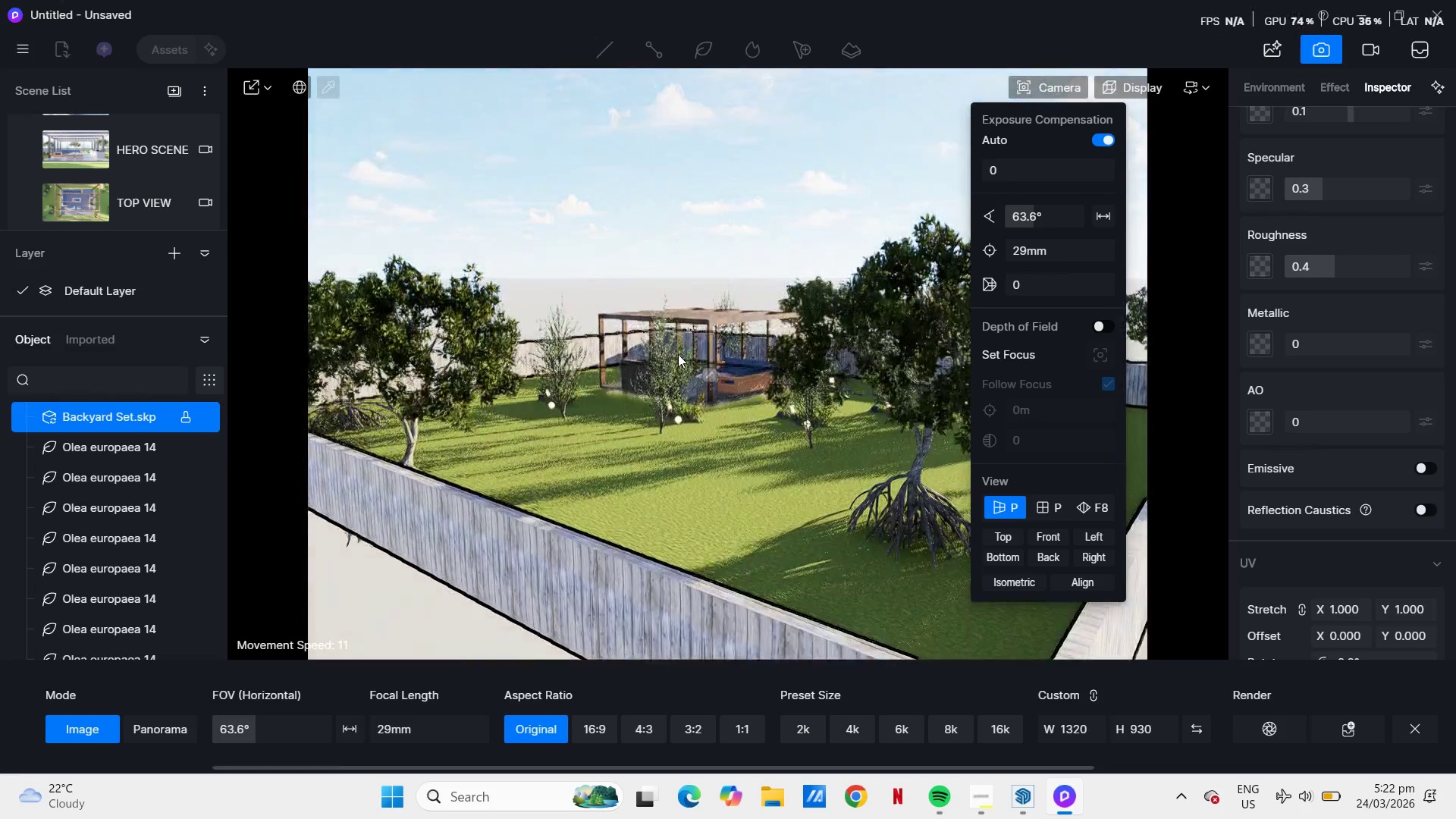 
scroll: coordinate [808, 433], scroll_direction: up, amount: 79.0
 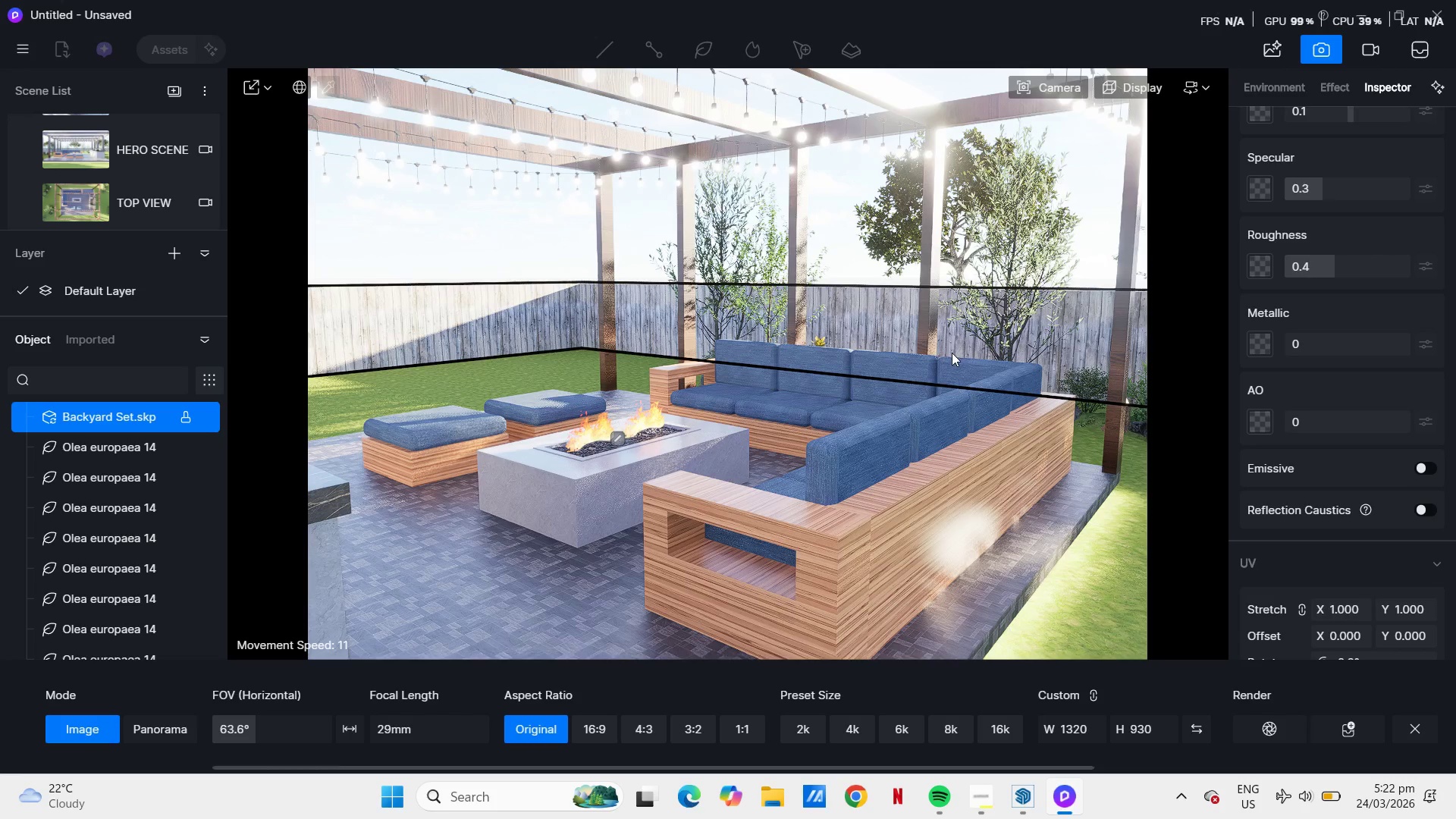 
wait(5.74)
 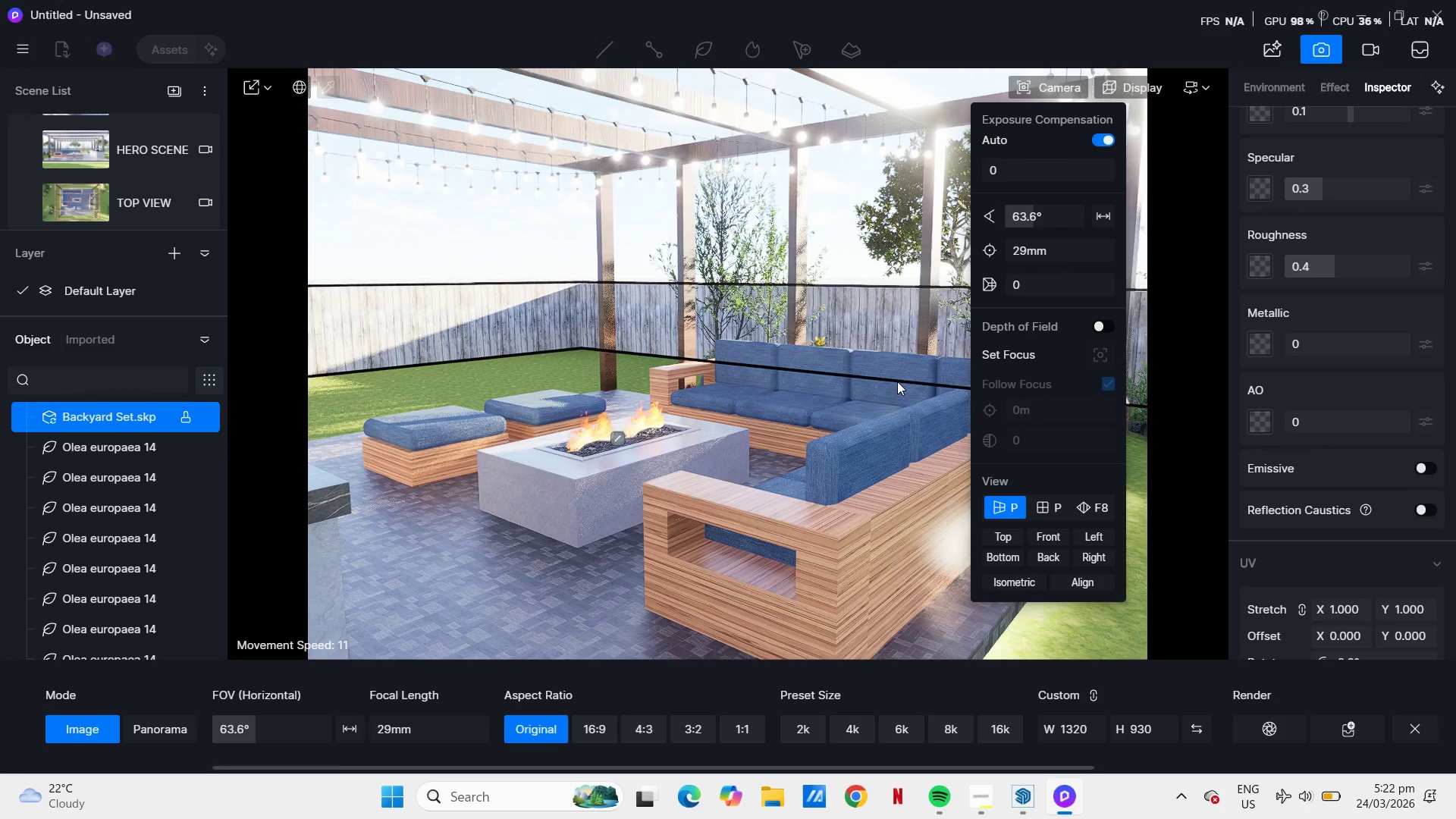 
type(ee)
 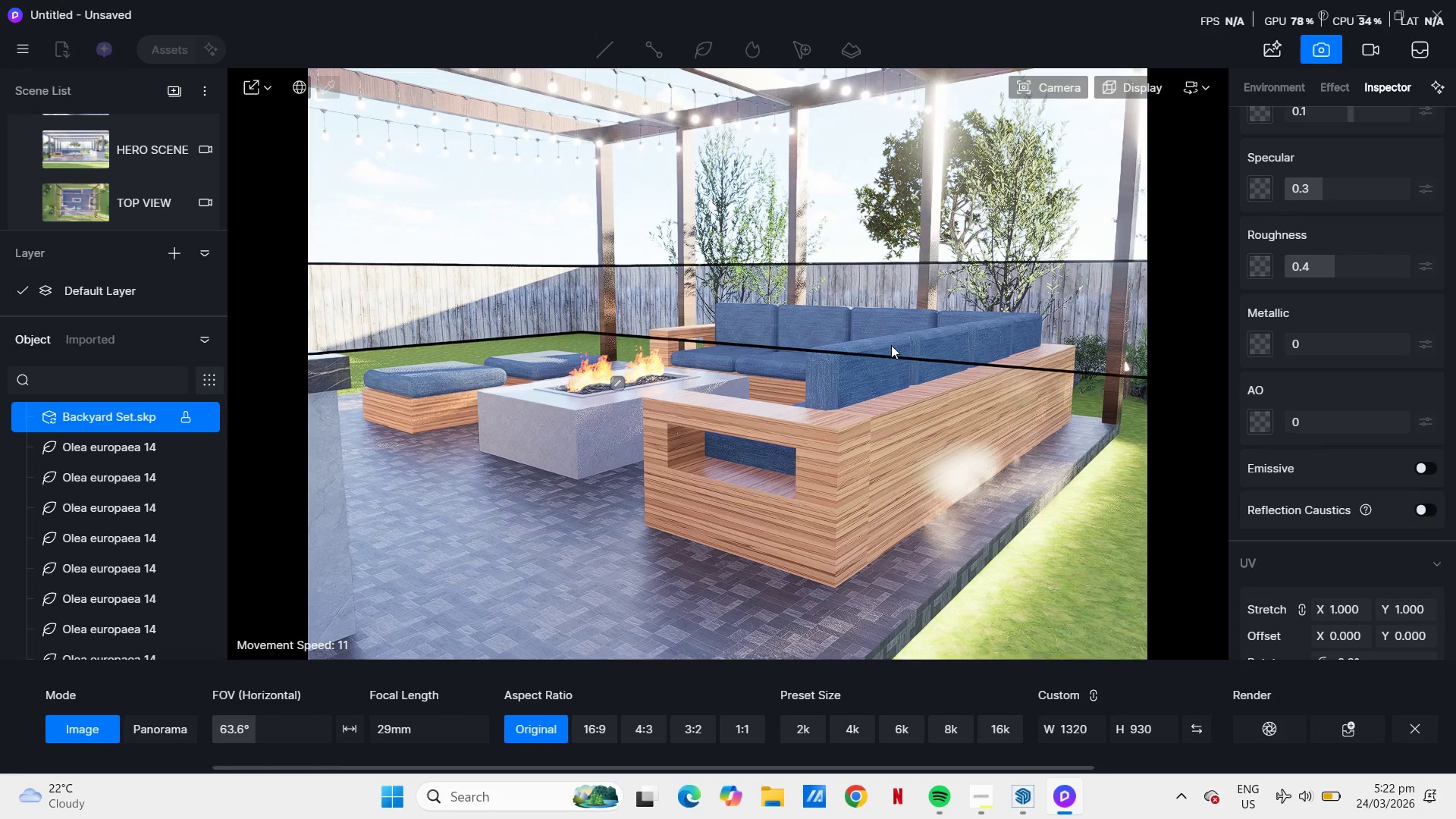 
scroll: coordinate [847, 338], scroll_direction: up, amount: 2.0
 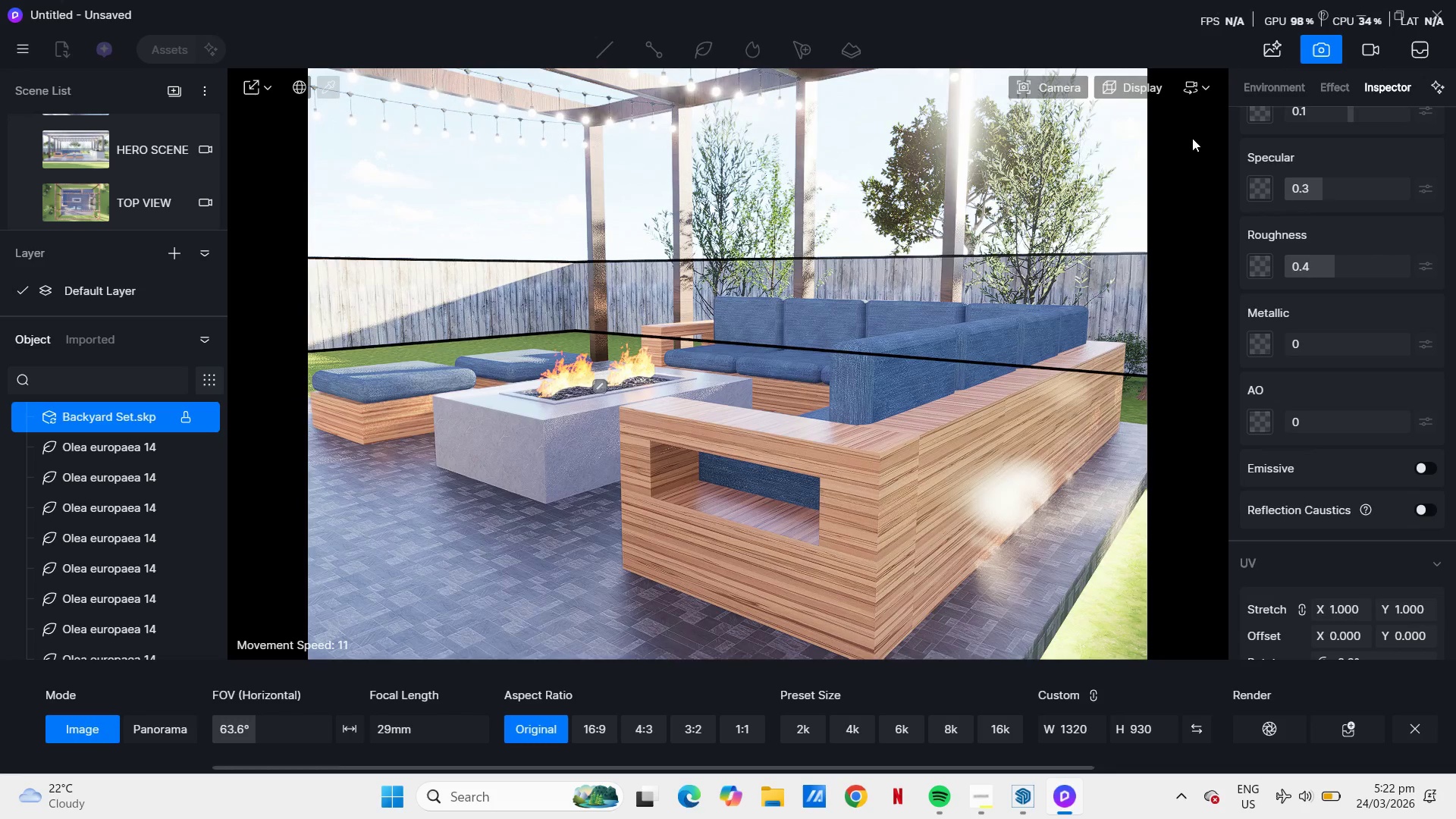 
scroll: coordinate [46, 173], scroll_direction: down, amount: 4.0
 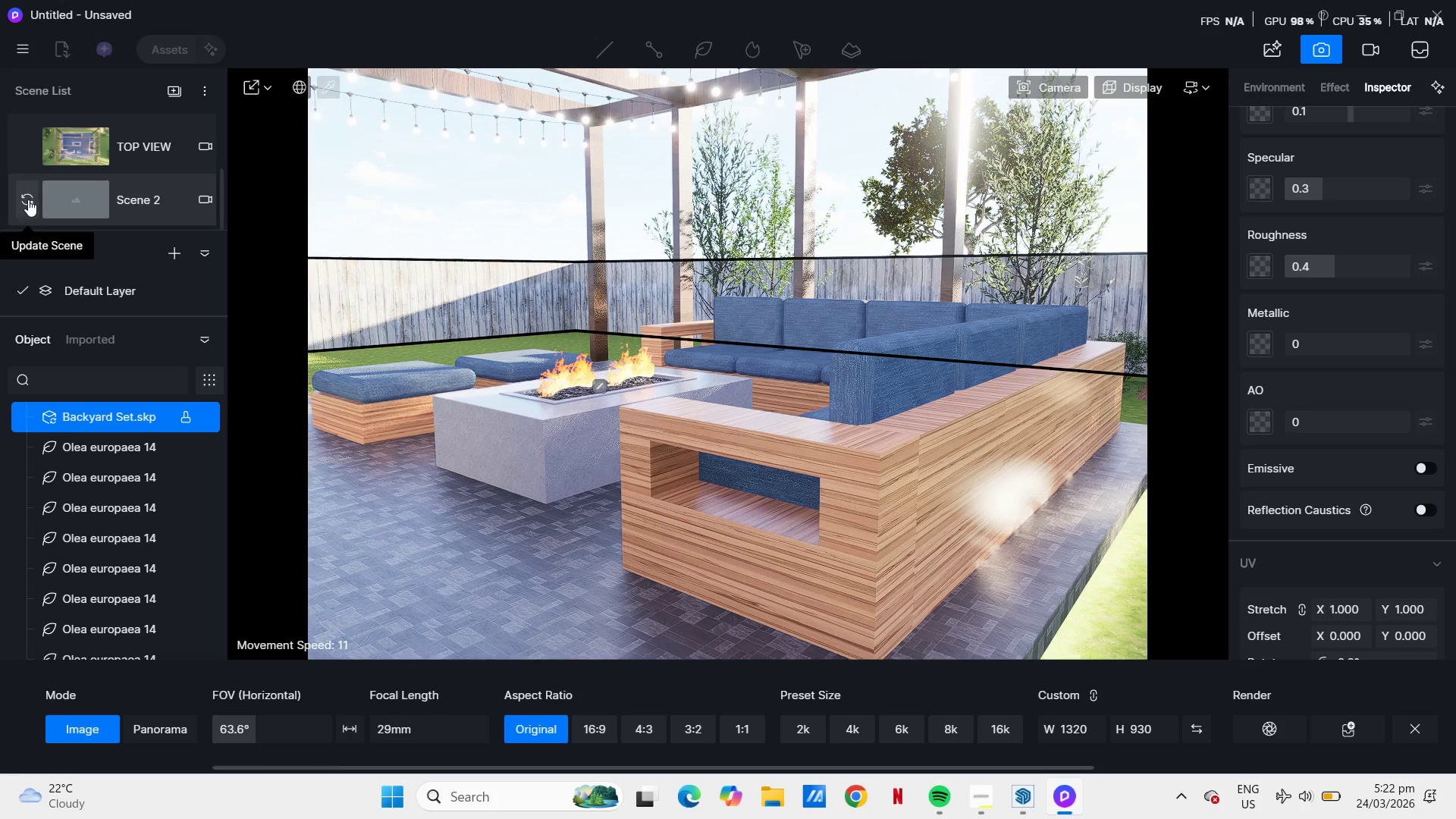 
left_click([27, 199])
 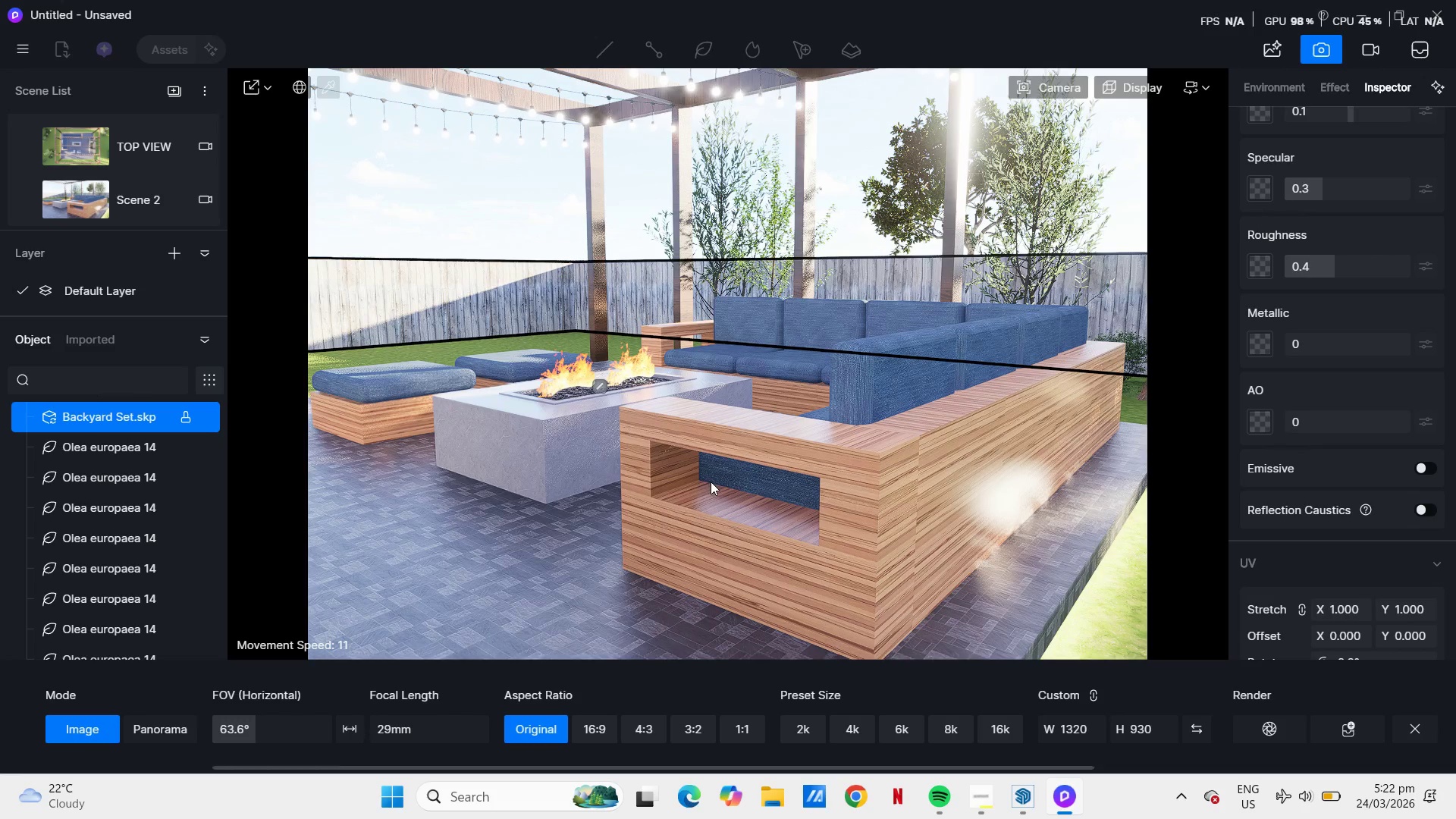 
wait(11.86)
 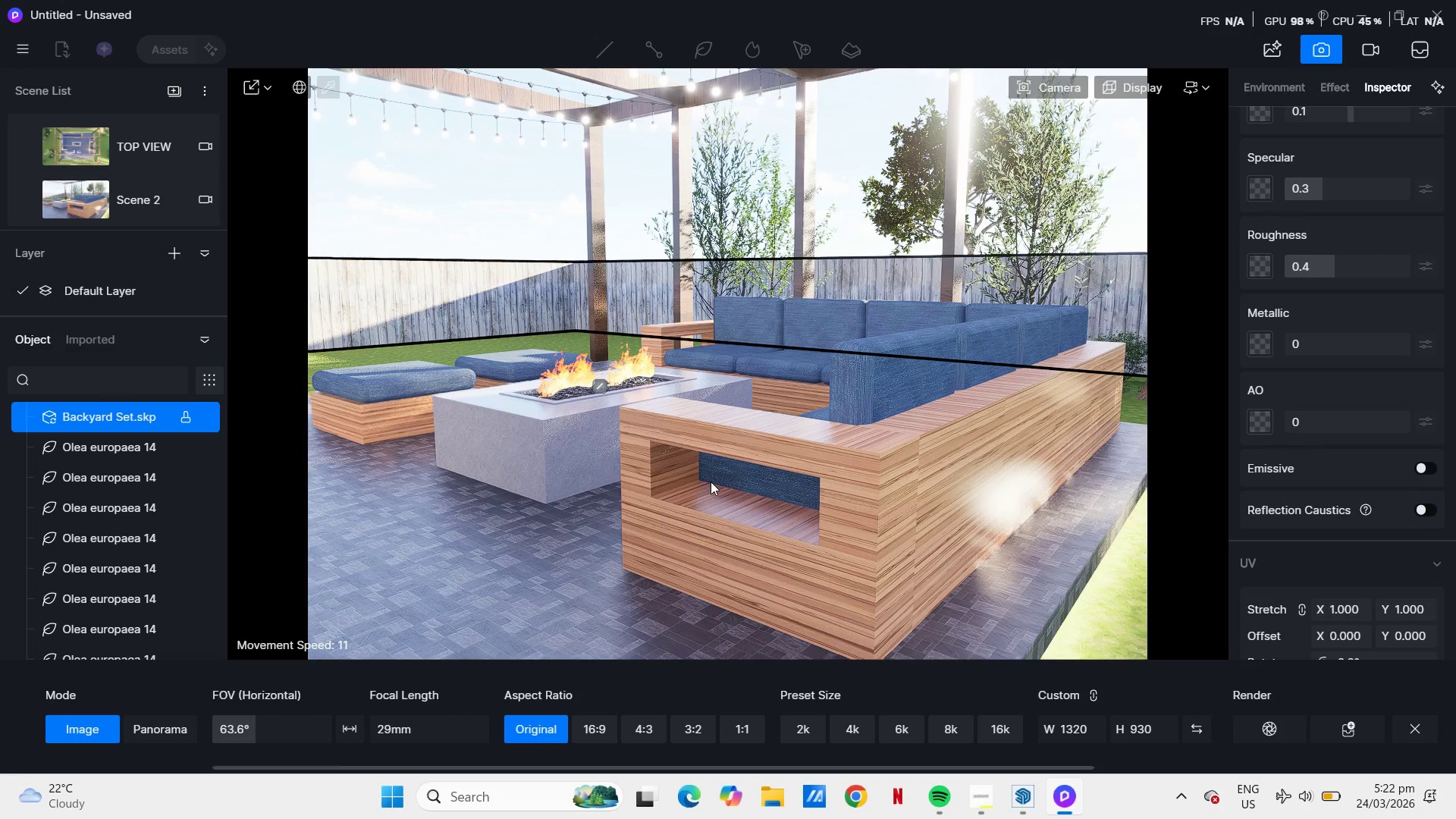 
key(A)
 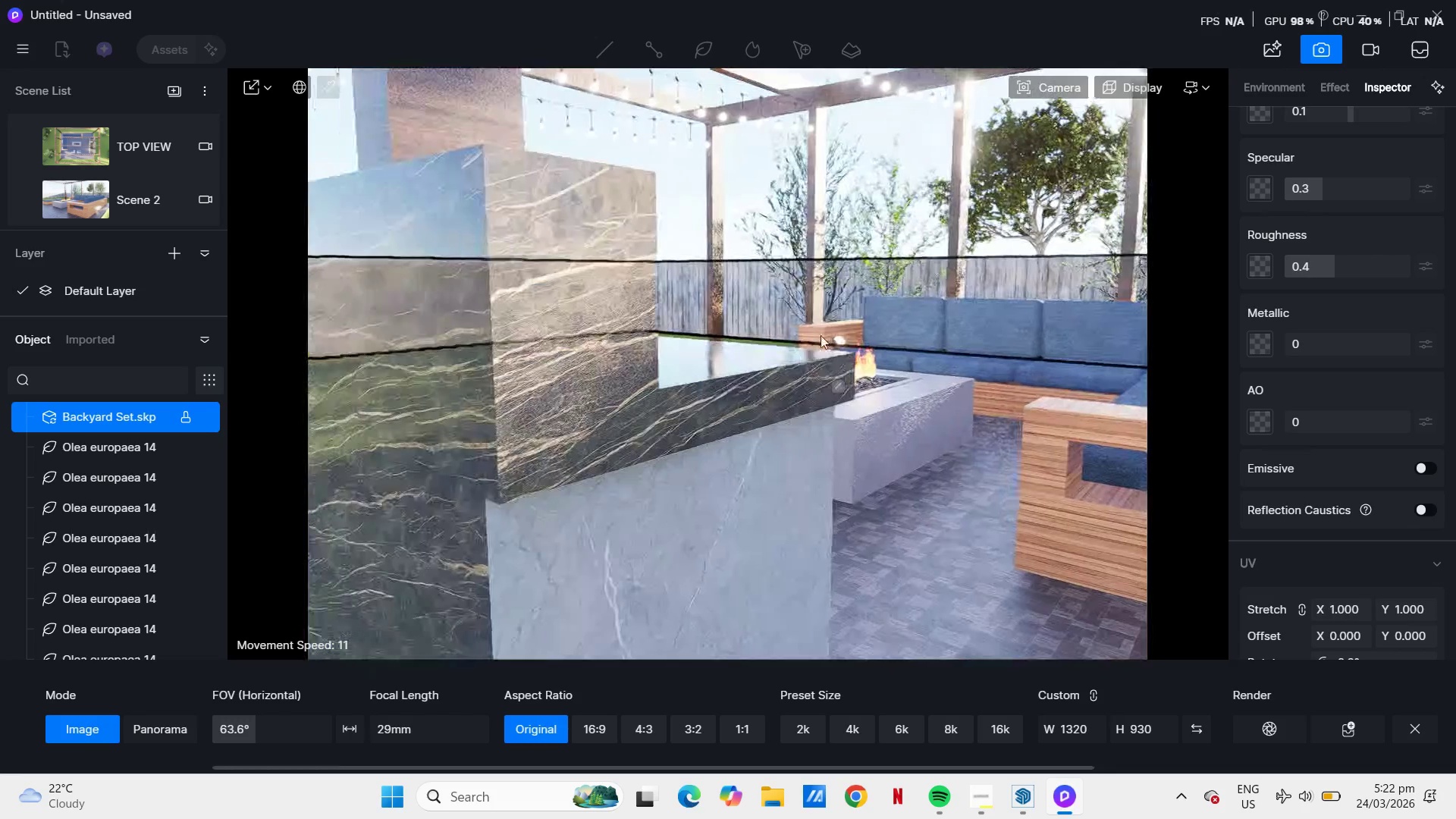 
hold_key(key=A, duration=1.38)
 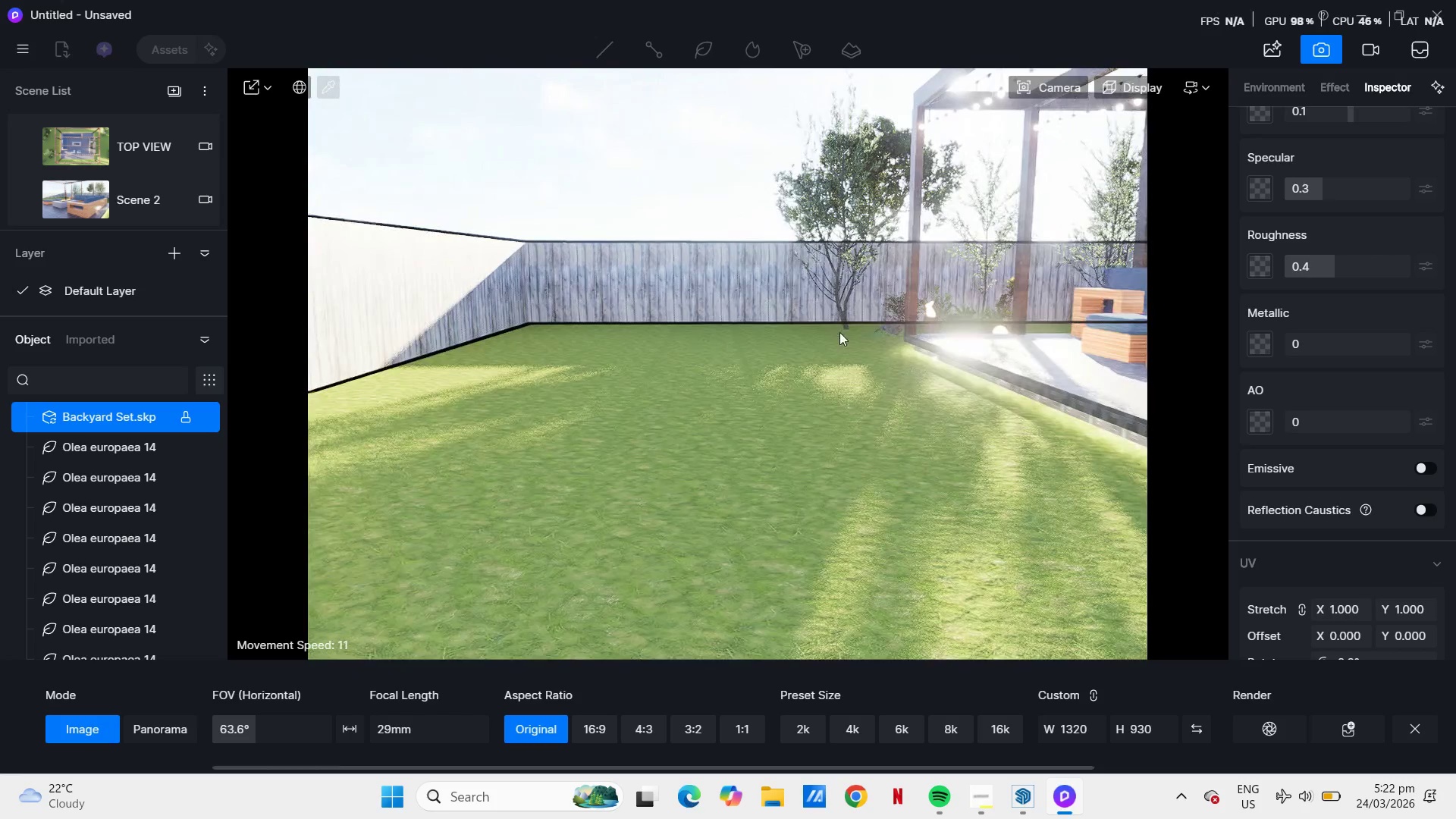 
scroll: coordinate [843, 327], scroll_direction: up, amount: 4.0
 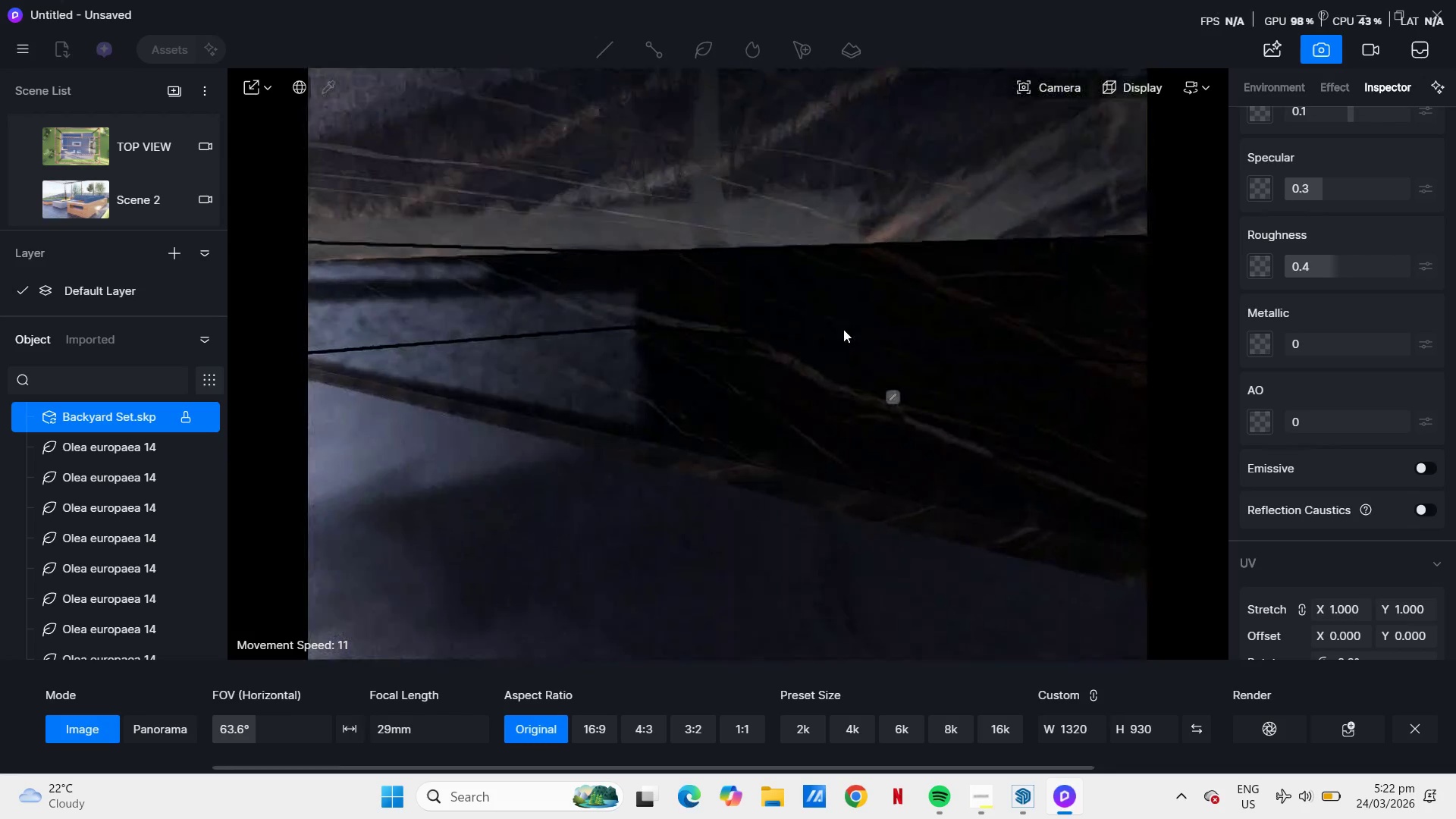 
hold_key(key=A, duration=2.45)
 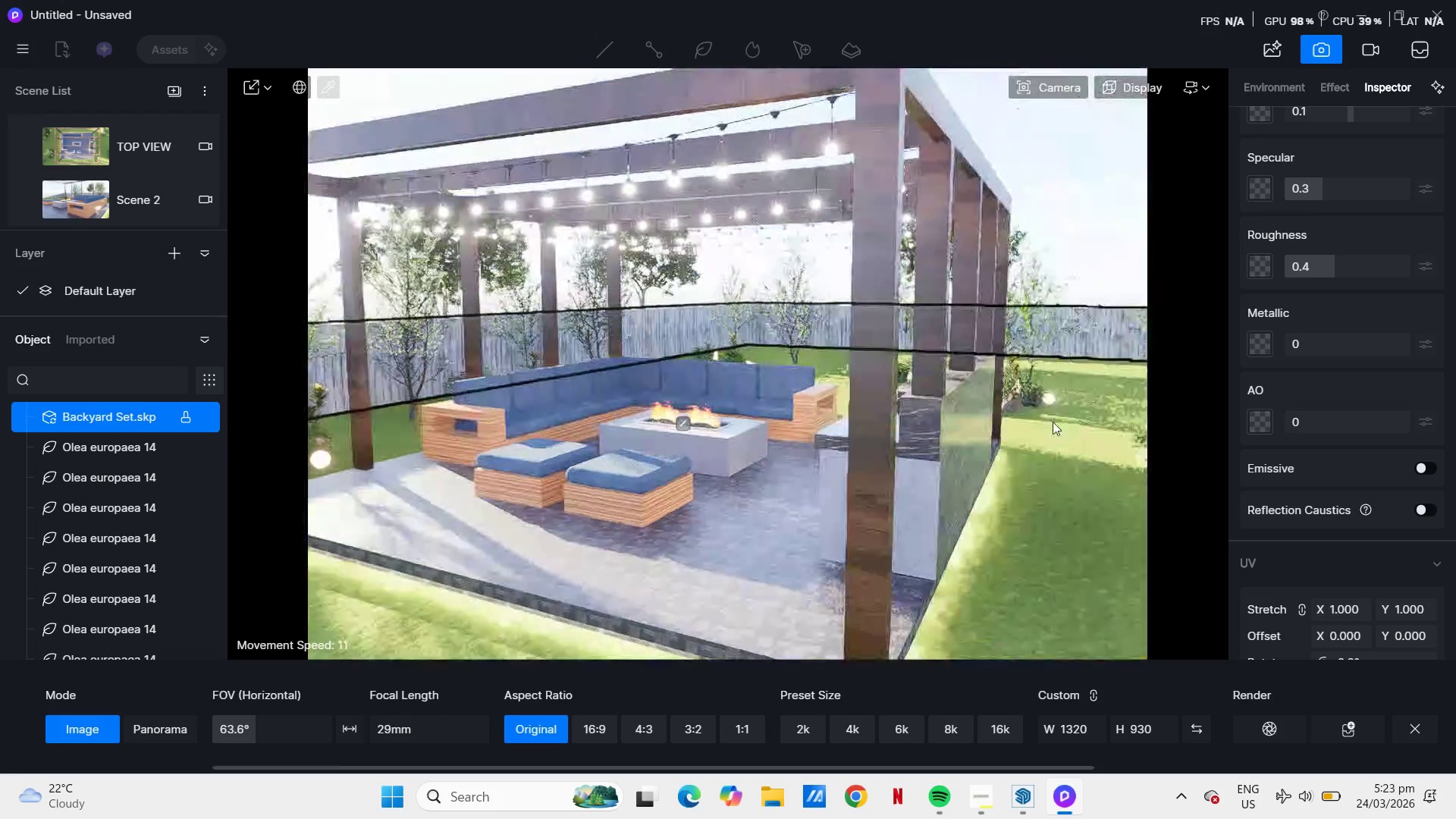 
scroll: coordinate [855, 327], scroll_direction: up, amount: 4.0
 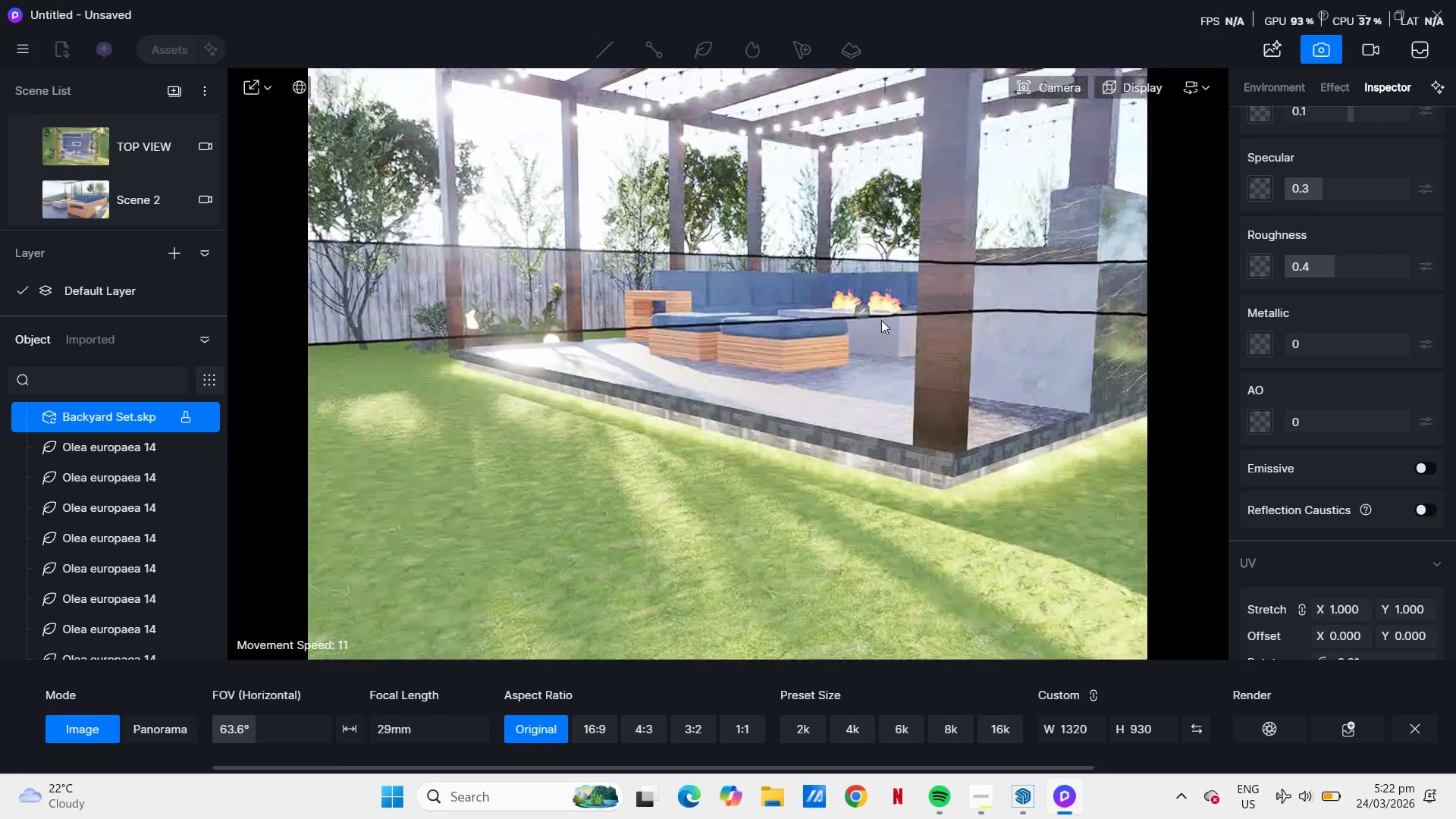 
hold_key(key=Q, duration=0.38)
 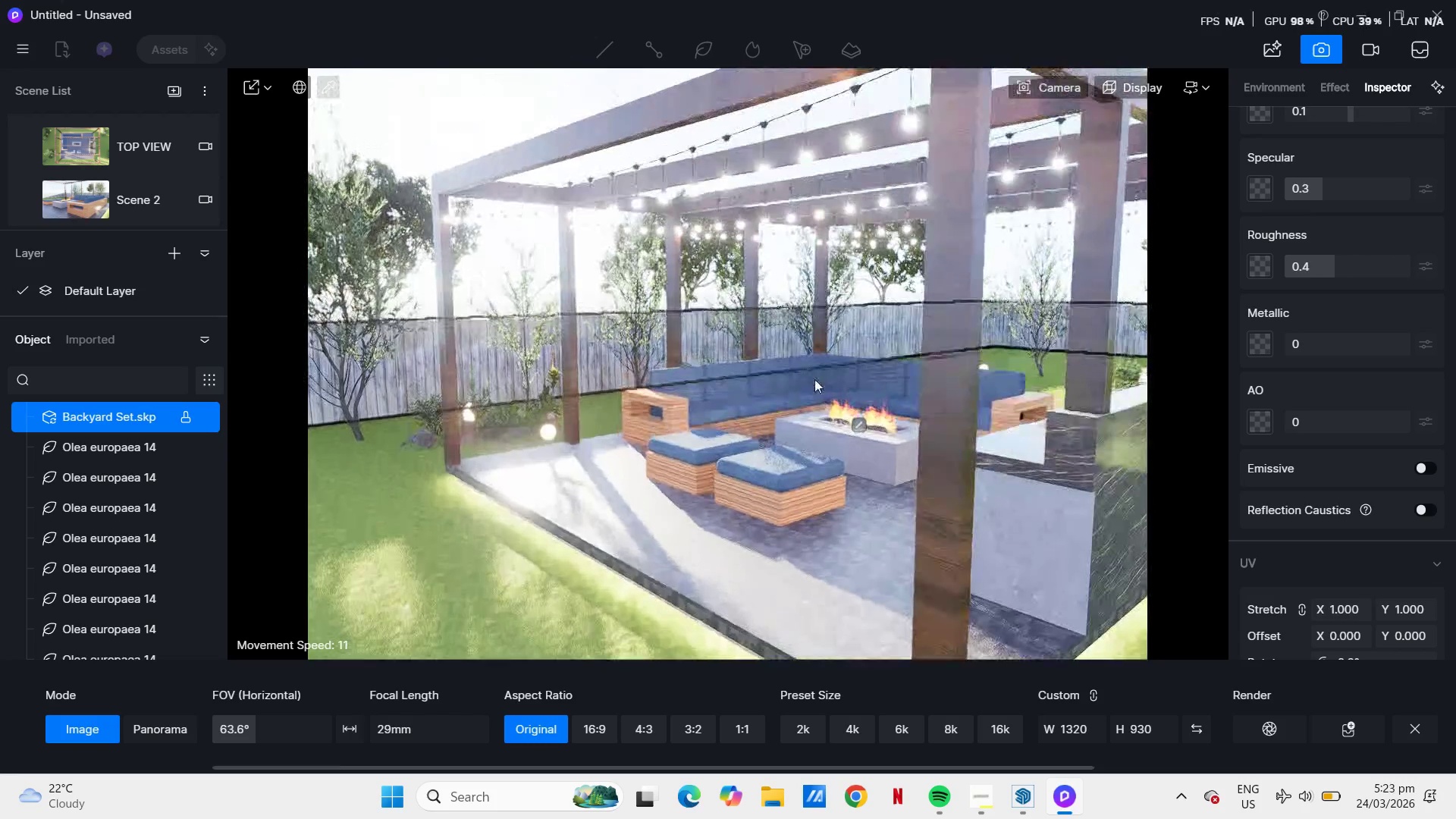 
hold_key(key=A, duration=0.77)
 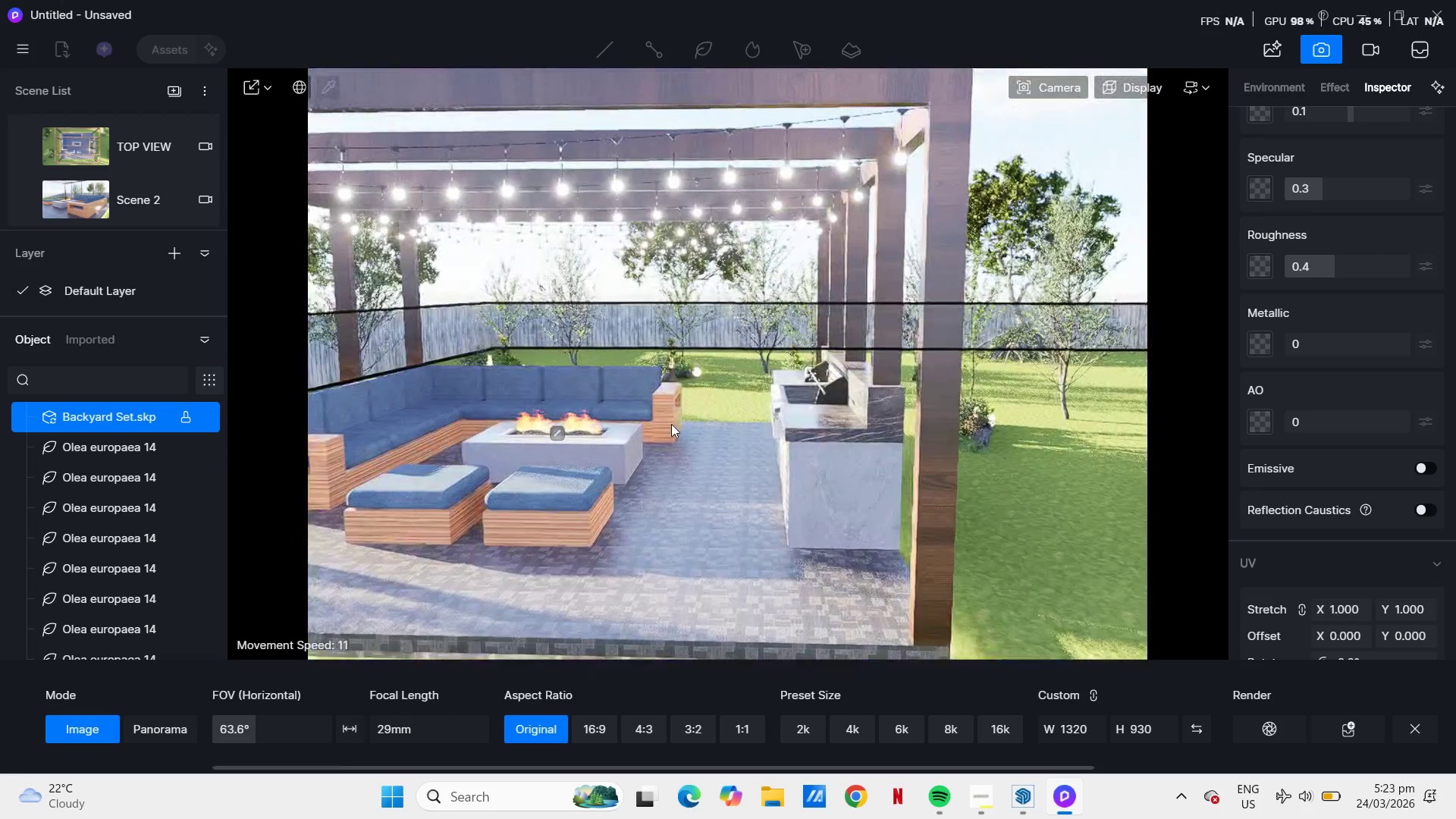 
type(aq)
 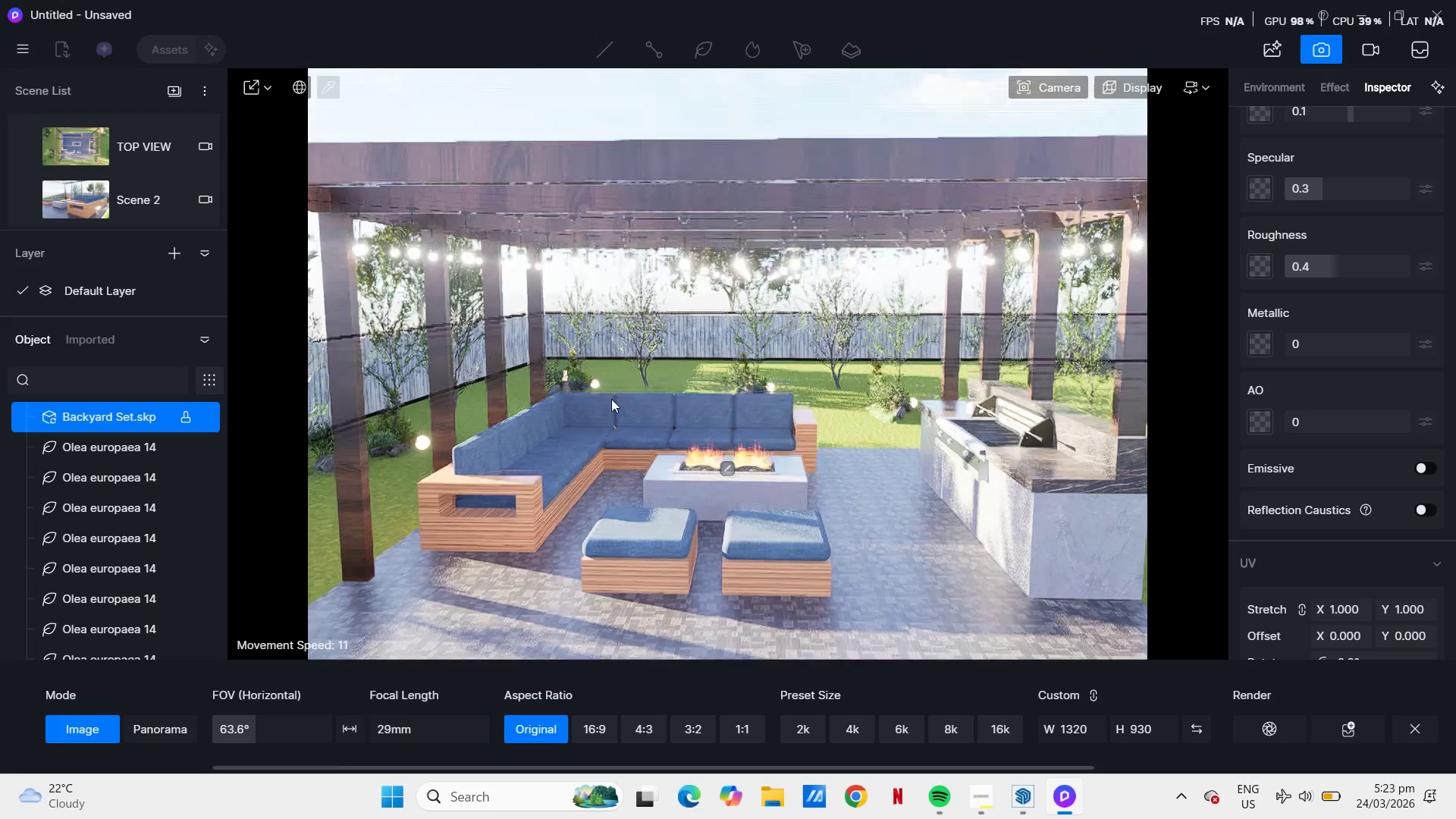 
hold_key(key=A, duration=0.38)
 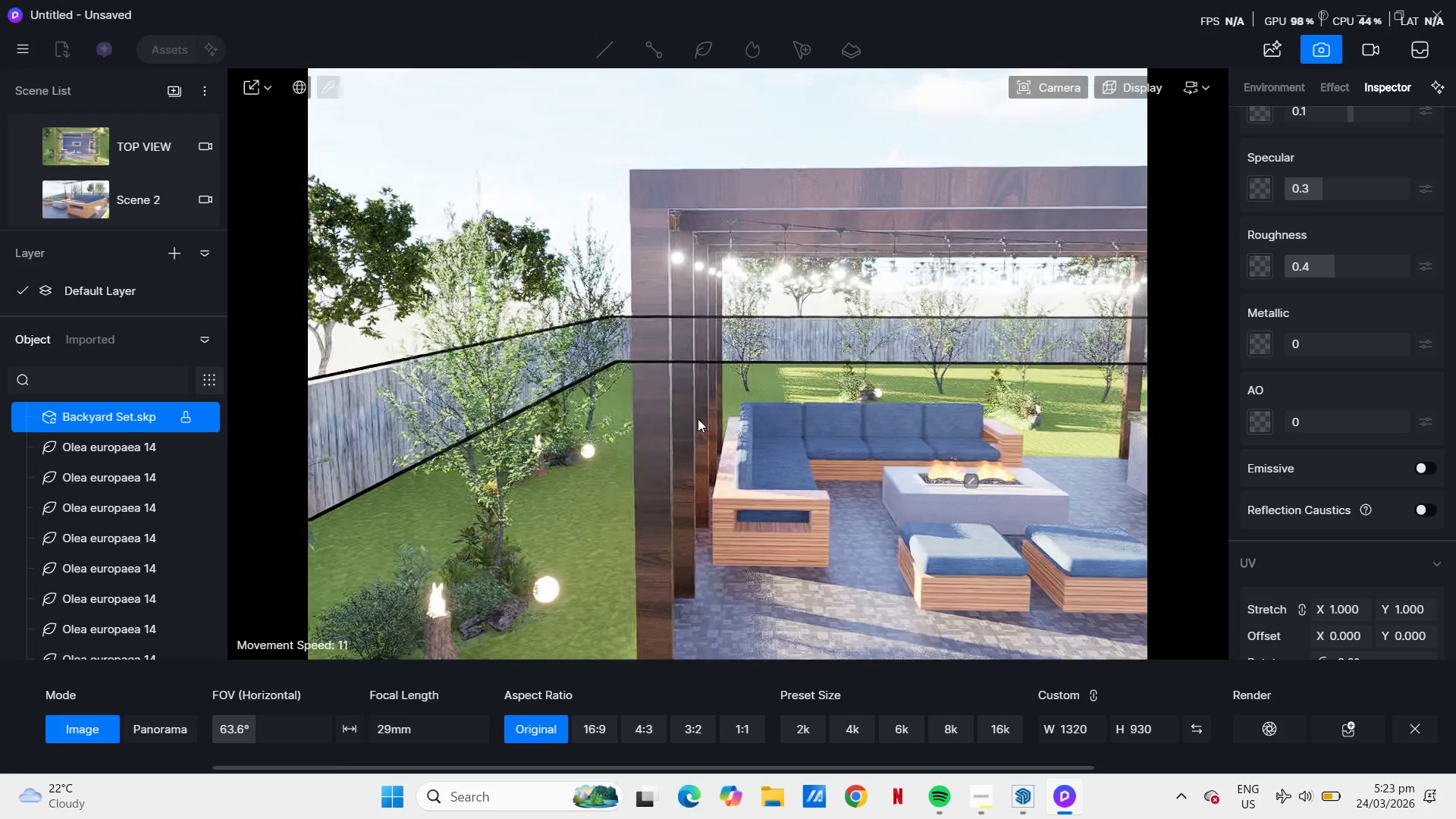 
scroll: coordinate [690, 428], scroll_direction: down, amount: 9.0
 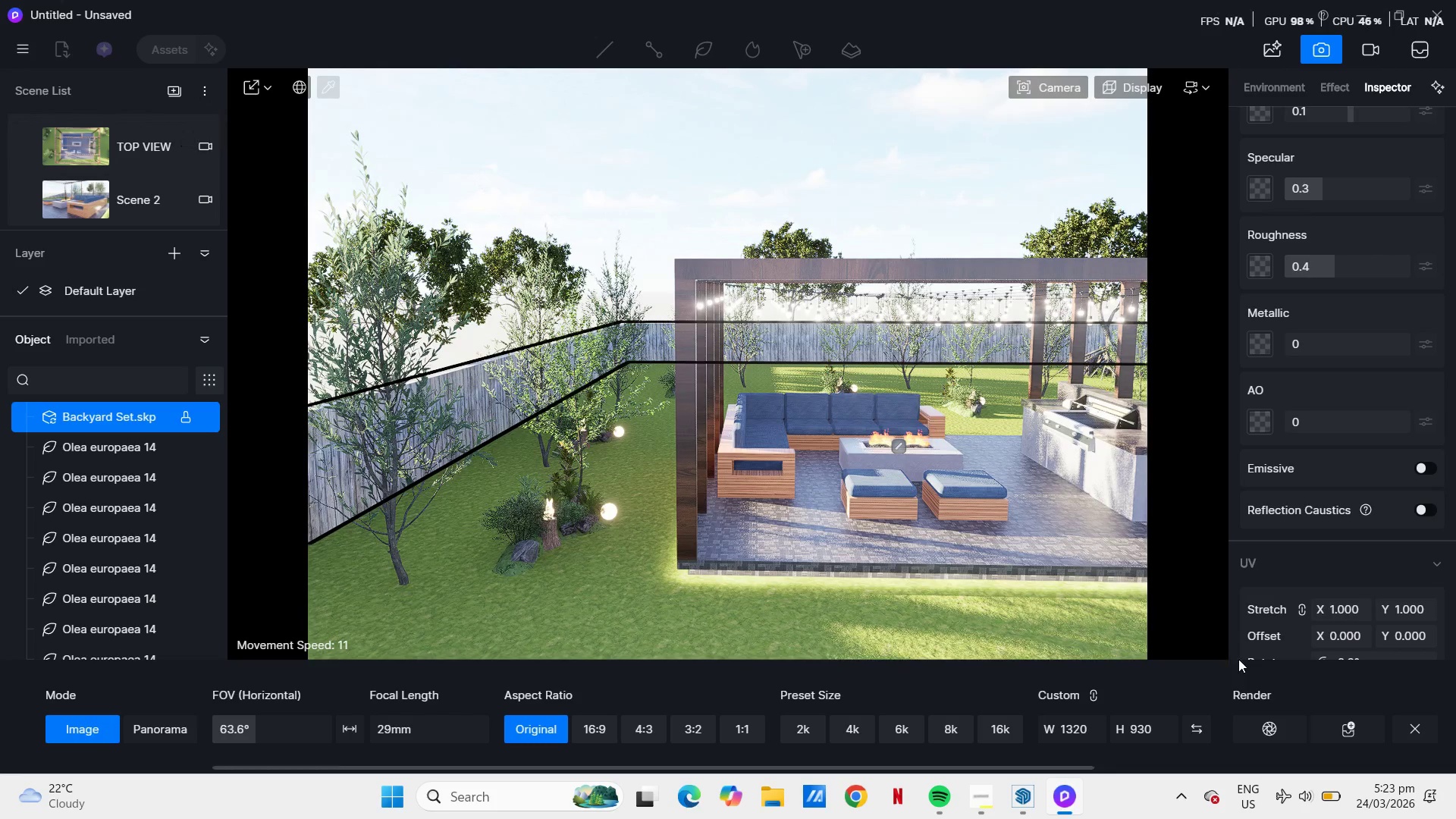 
left_click([1413, 730])
 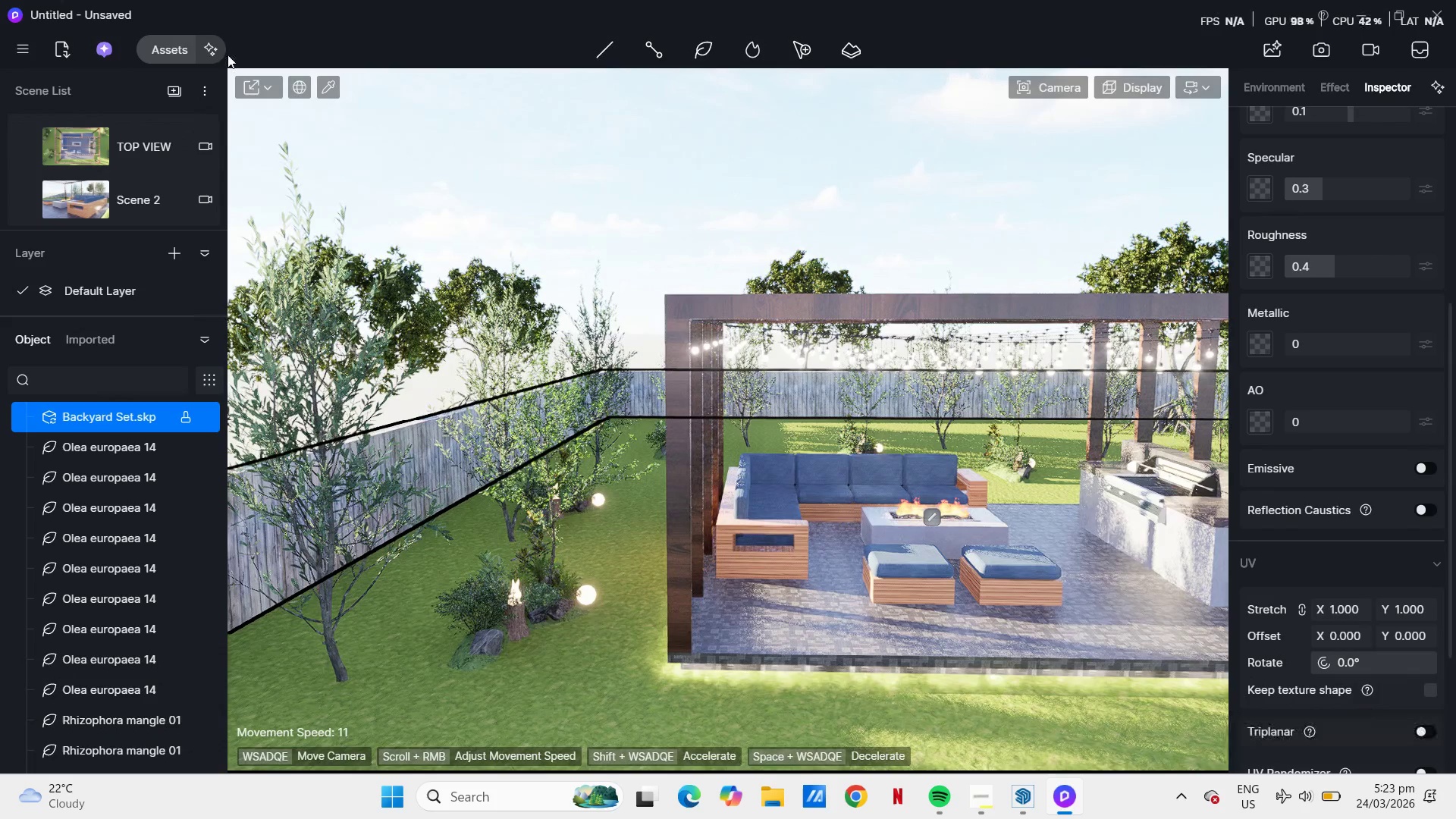 
left_click([176, 47])
 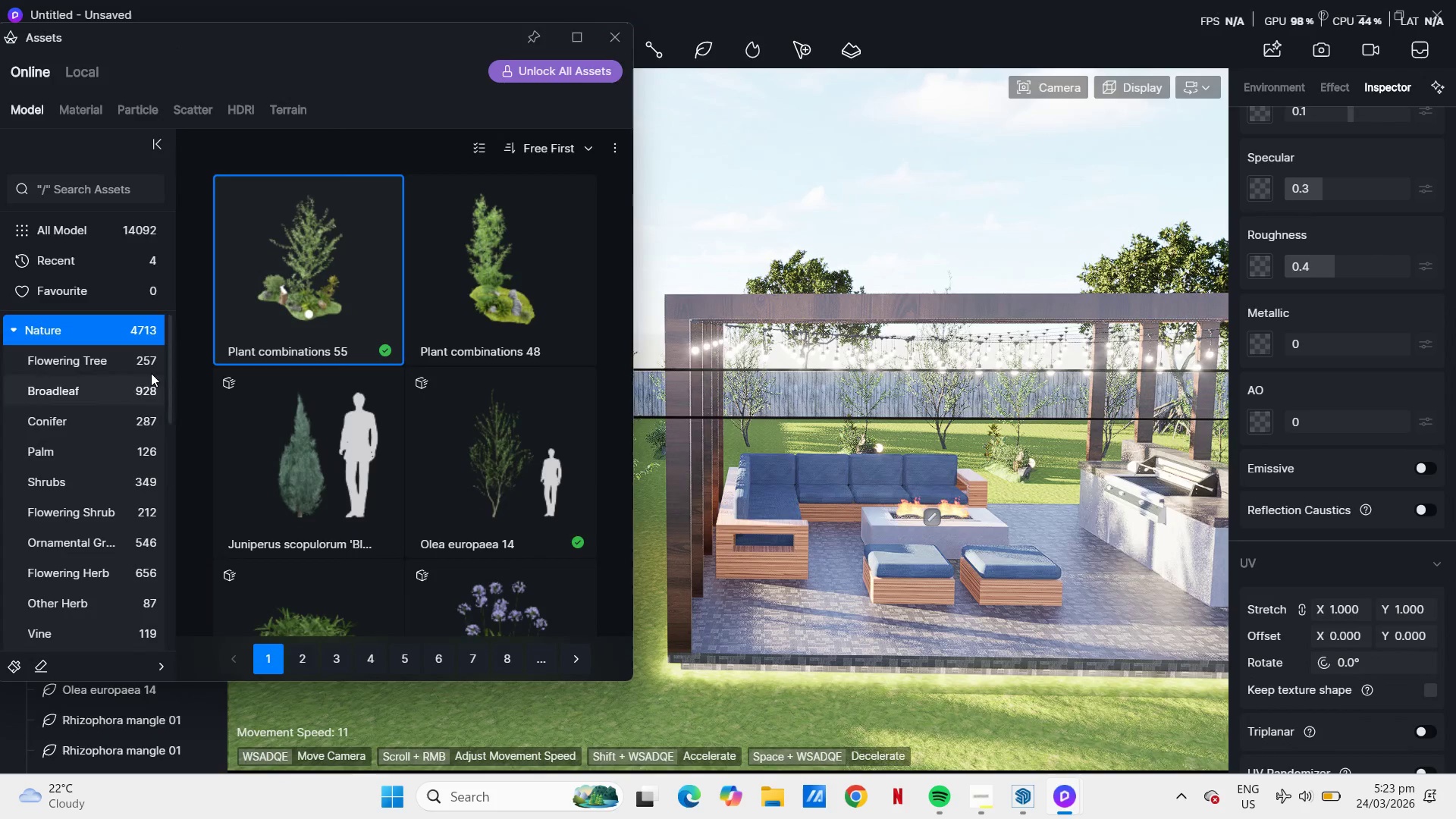 
scroll: coordinate [341, 435], scroll_direction: down, amount: 14.0
 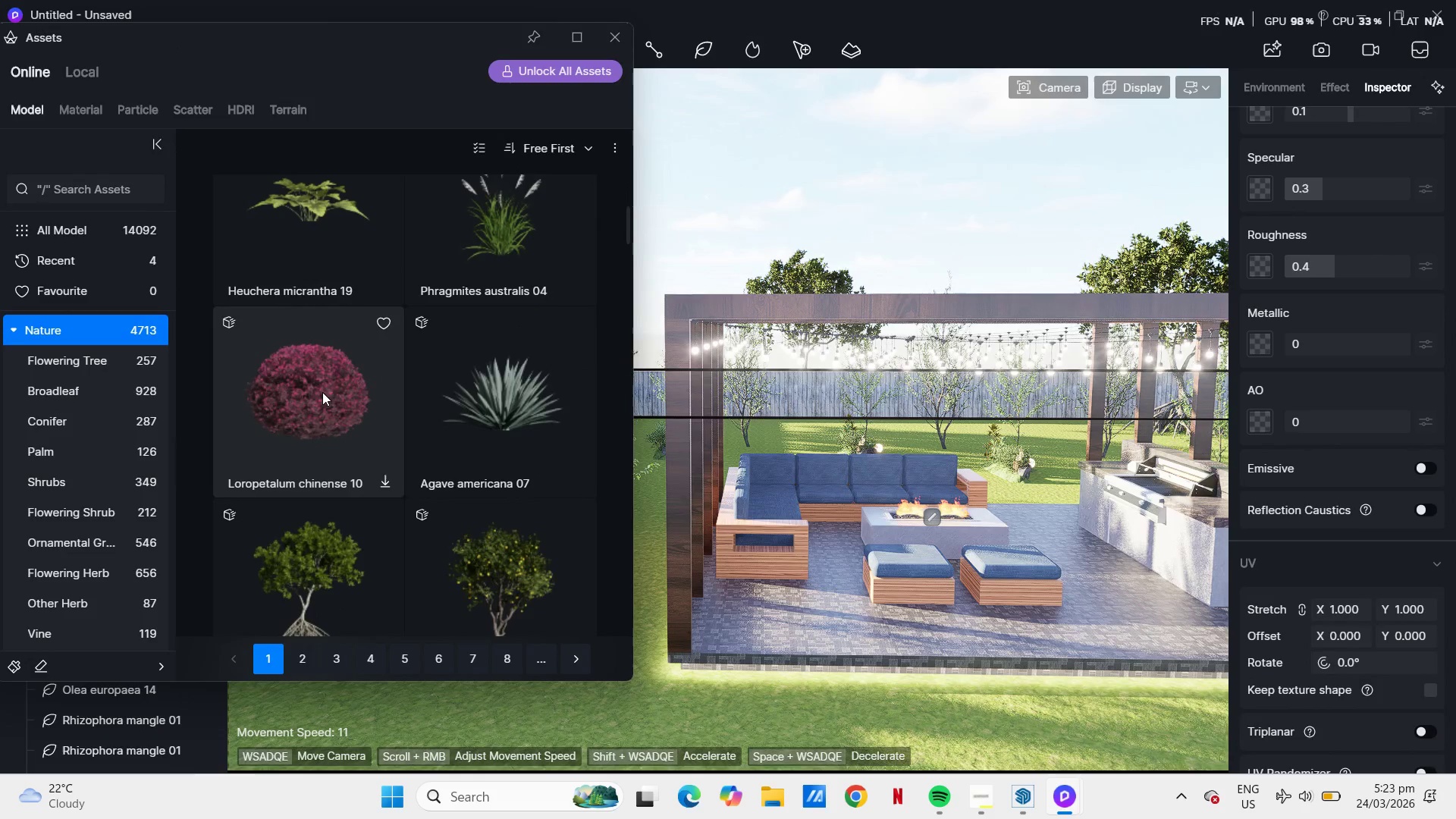 
left_click([322, 391])
 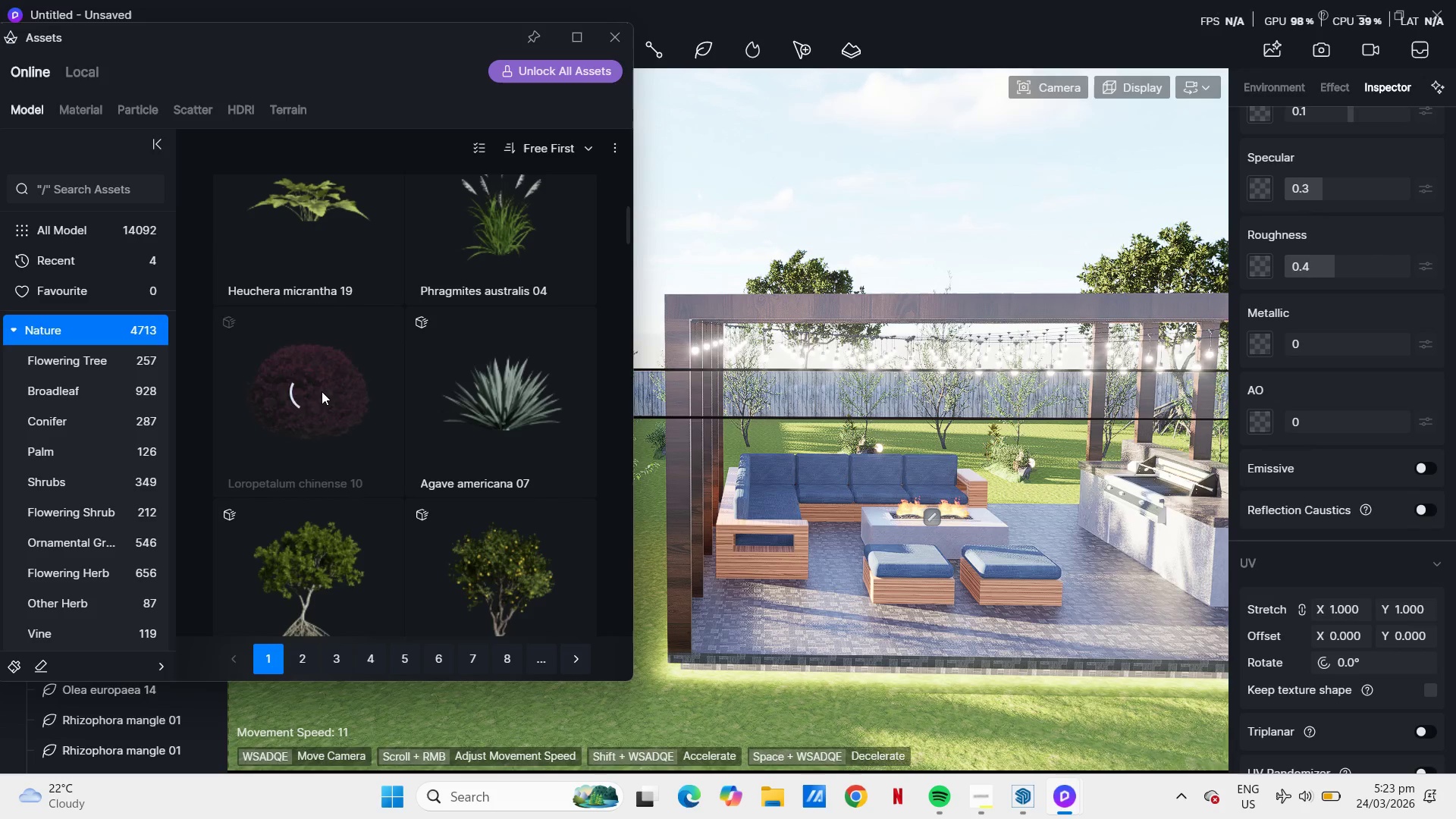 
scroll: coordinate [325, 391], scroll_direction: down, amount: 6.0
 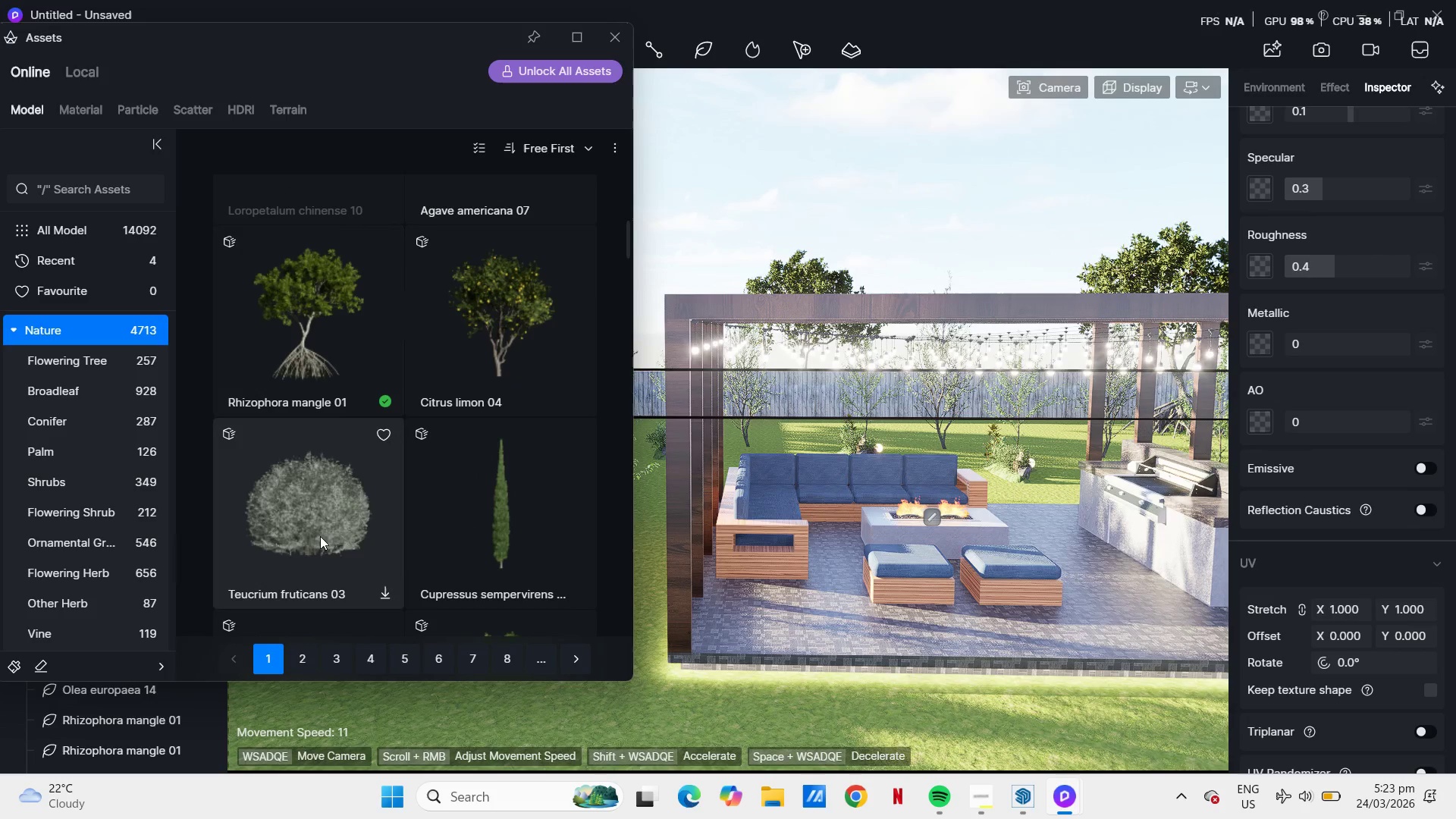 
left_click([320, 536])
 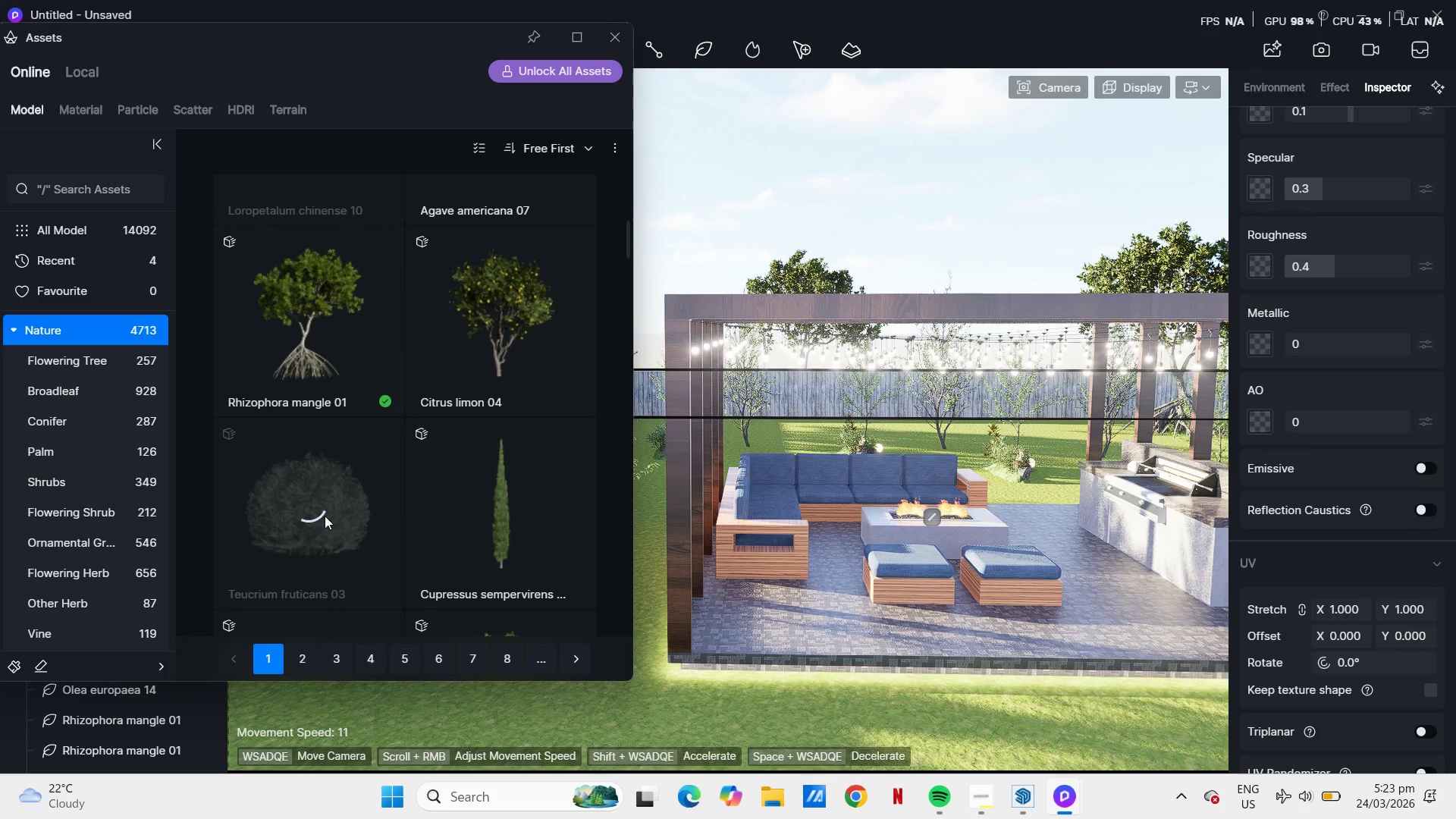 
scroll: coordinate [325, 514], scroll_direction: down, amount: 4.0
 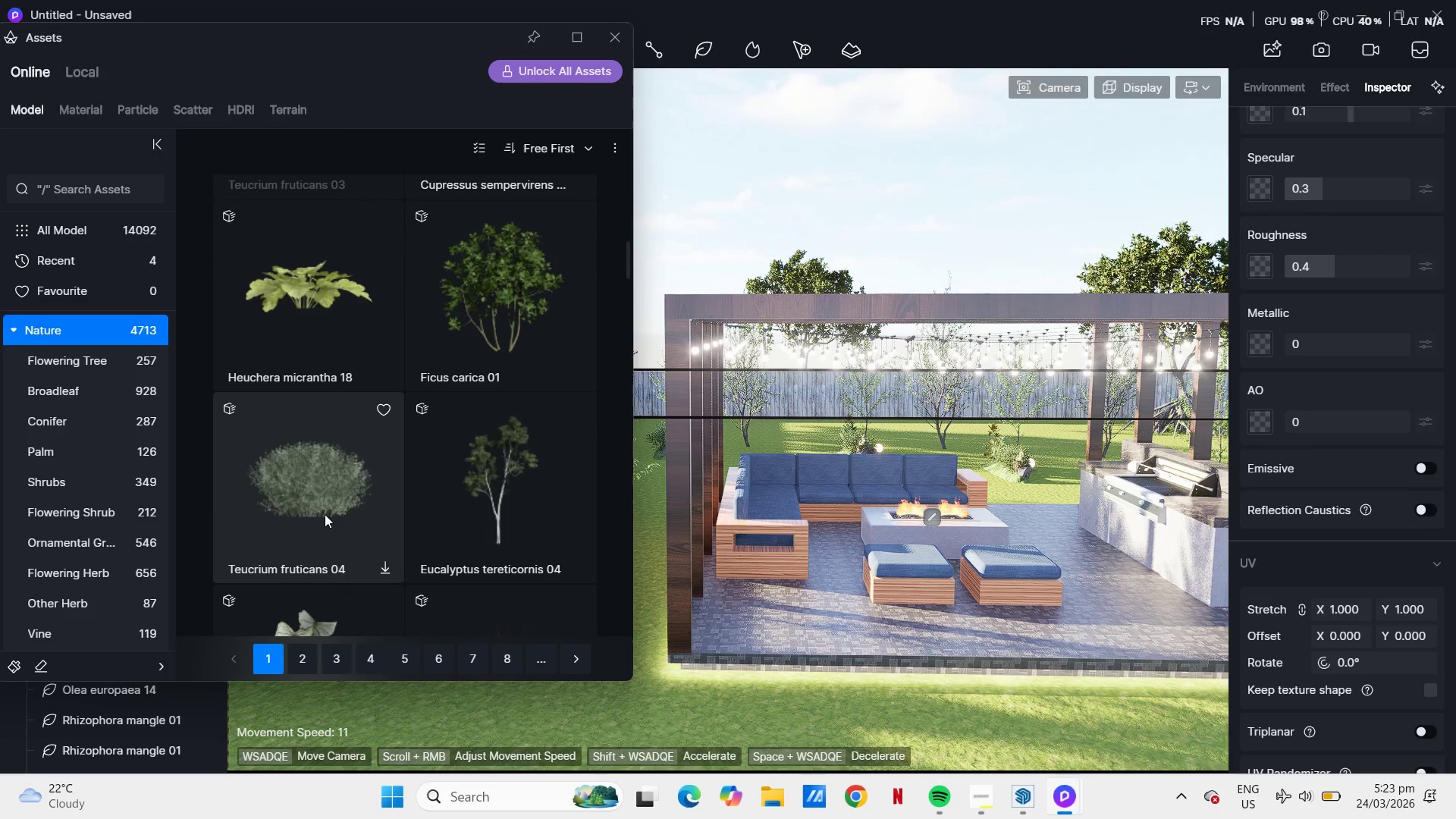 
scroll: coordinate [326, 513], scroll_direction: up, amount: 12.0
 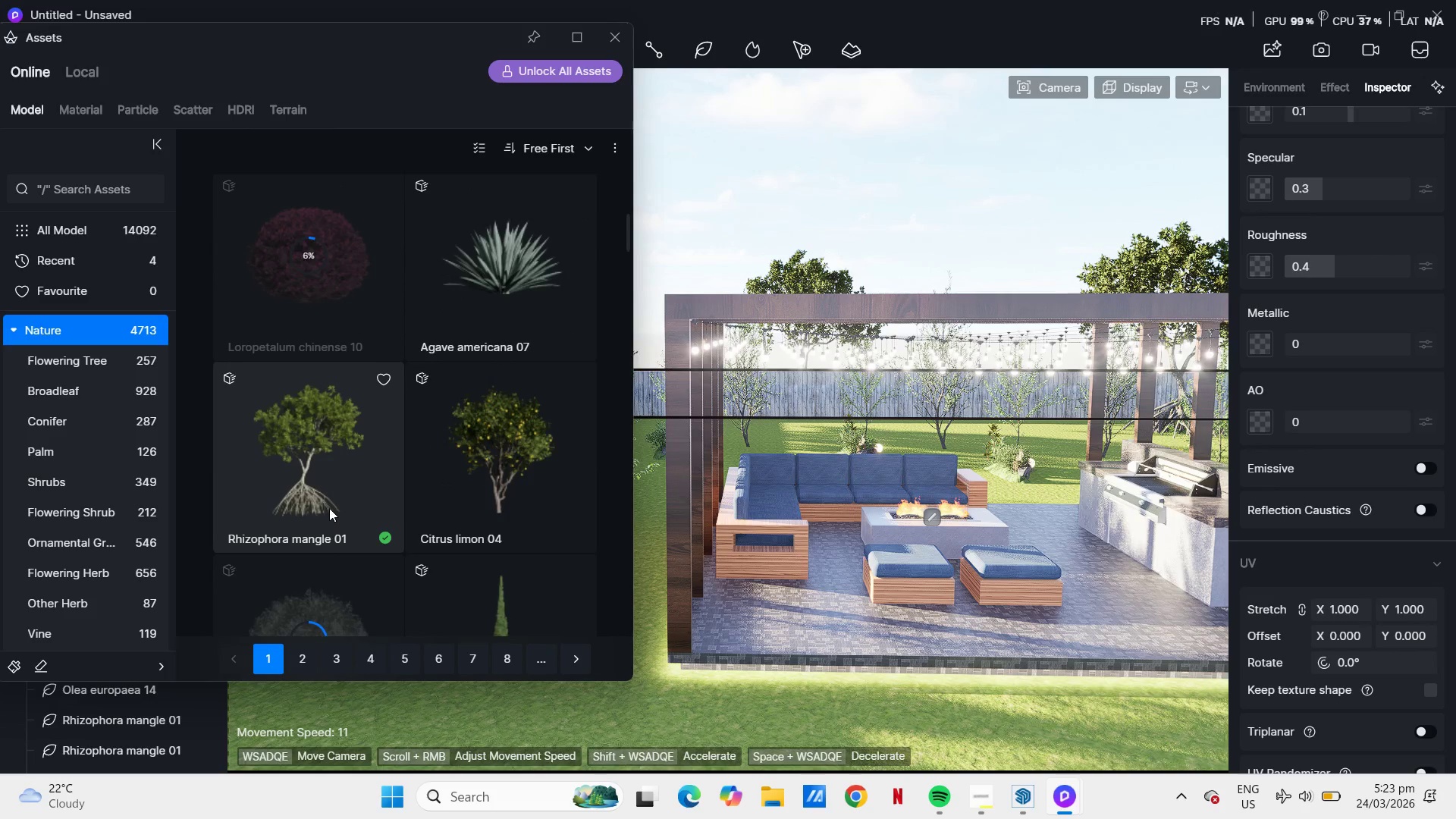 
scroll: coordinate [331, 507], scroll_direction: down, amount: 1.0
 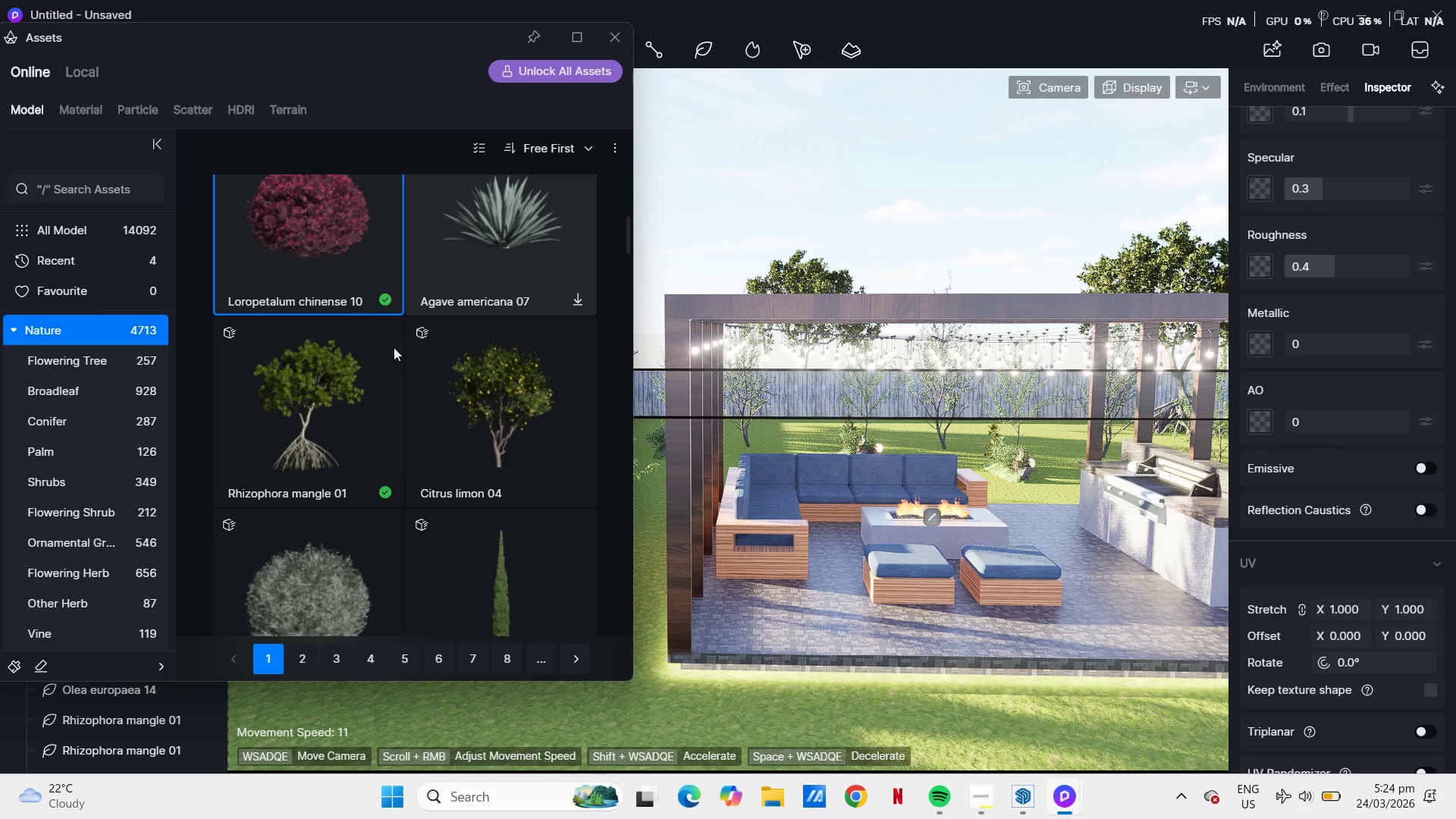 
wait(73.32)
 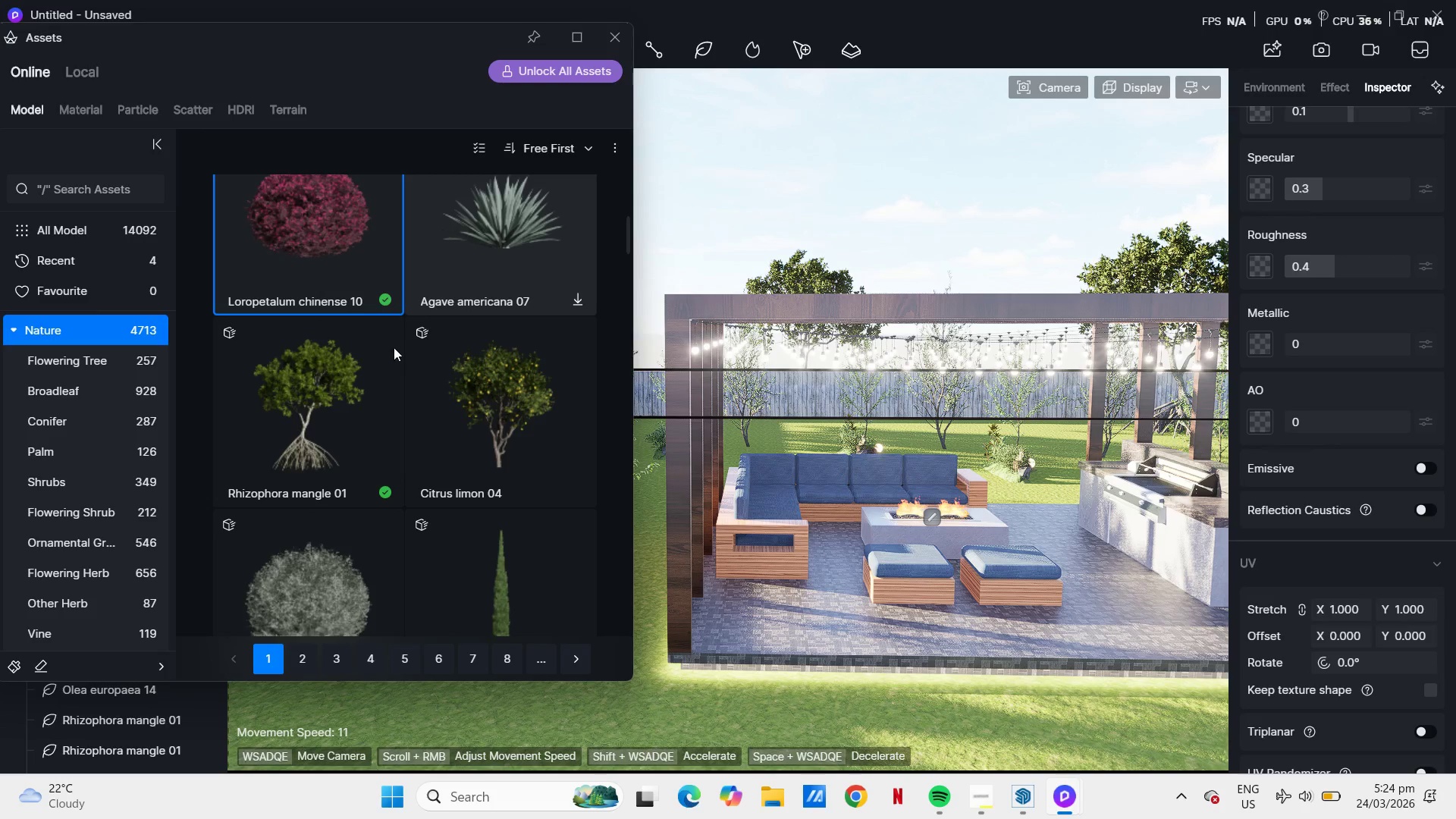 
hold_key(key=A, duration=0.48)
 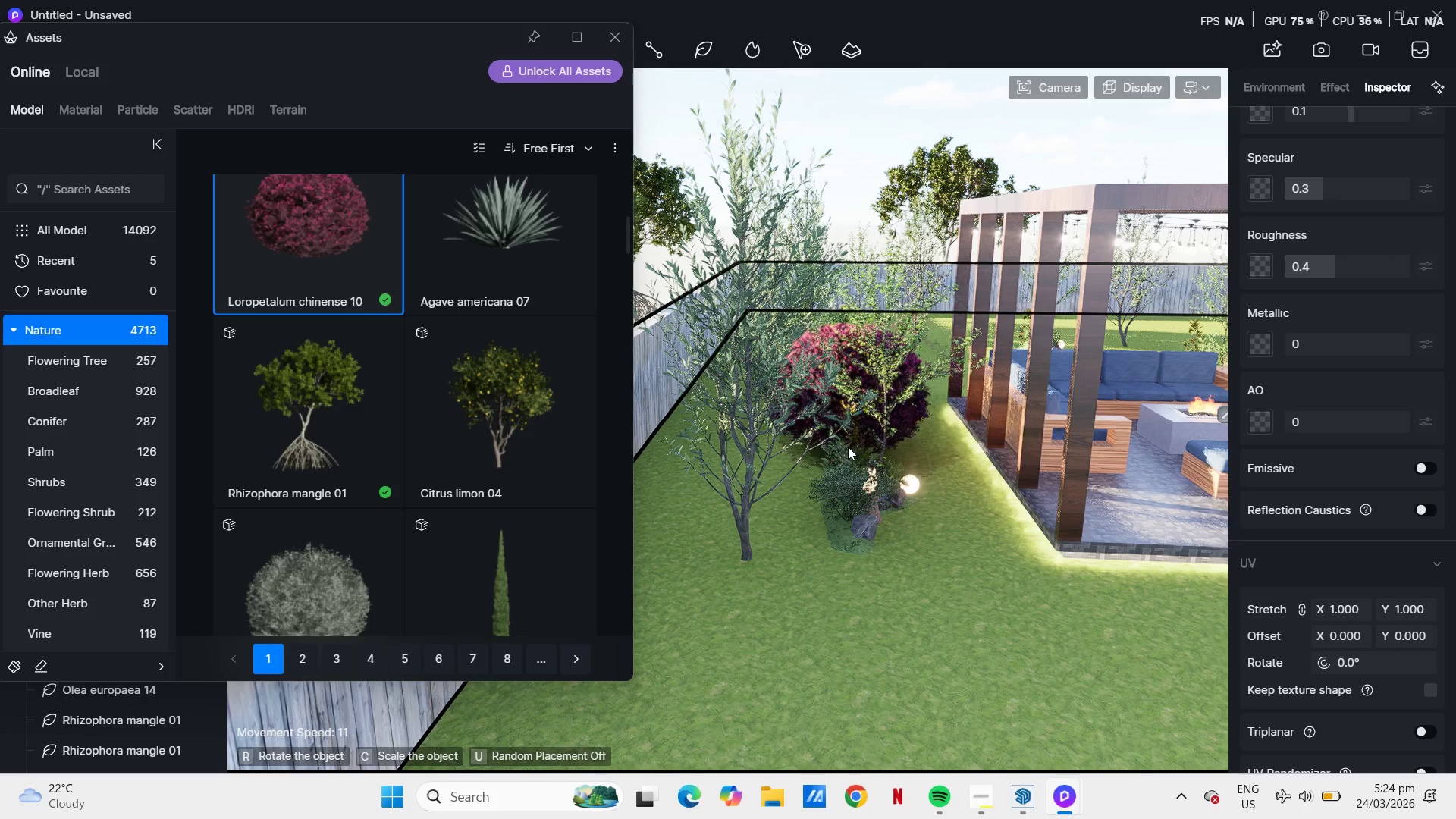 
hold_key(key=Q, duration=1.51)
 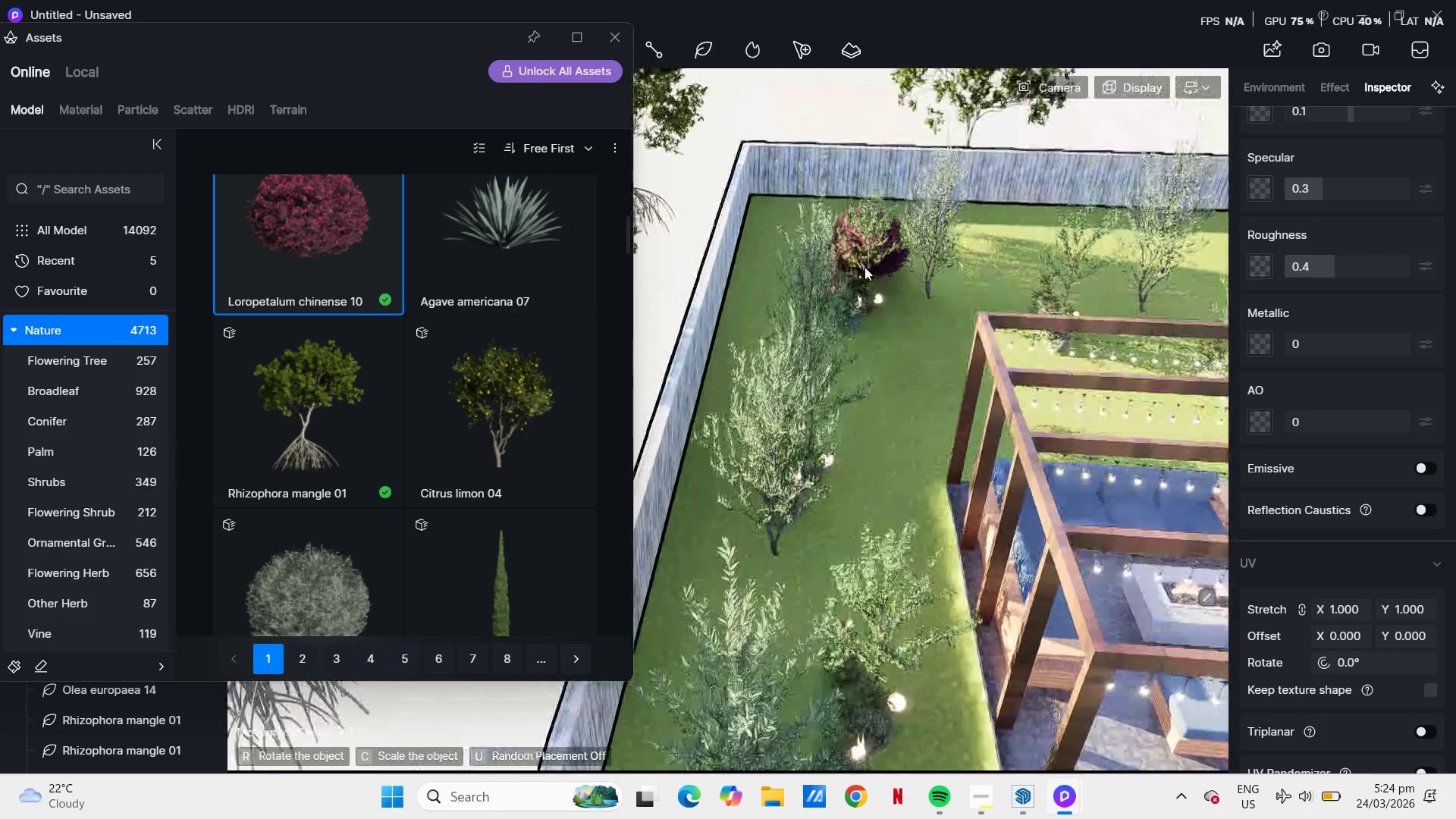 
hold_key(key=Q, duration=1.34)
 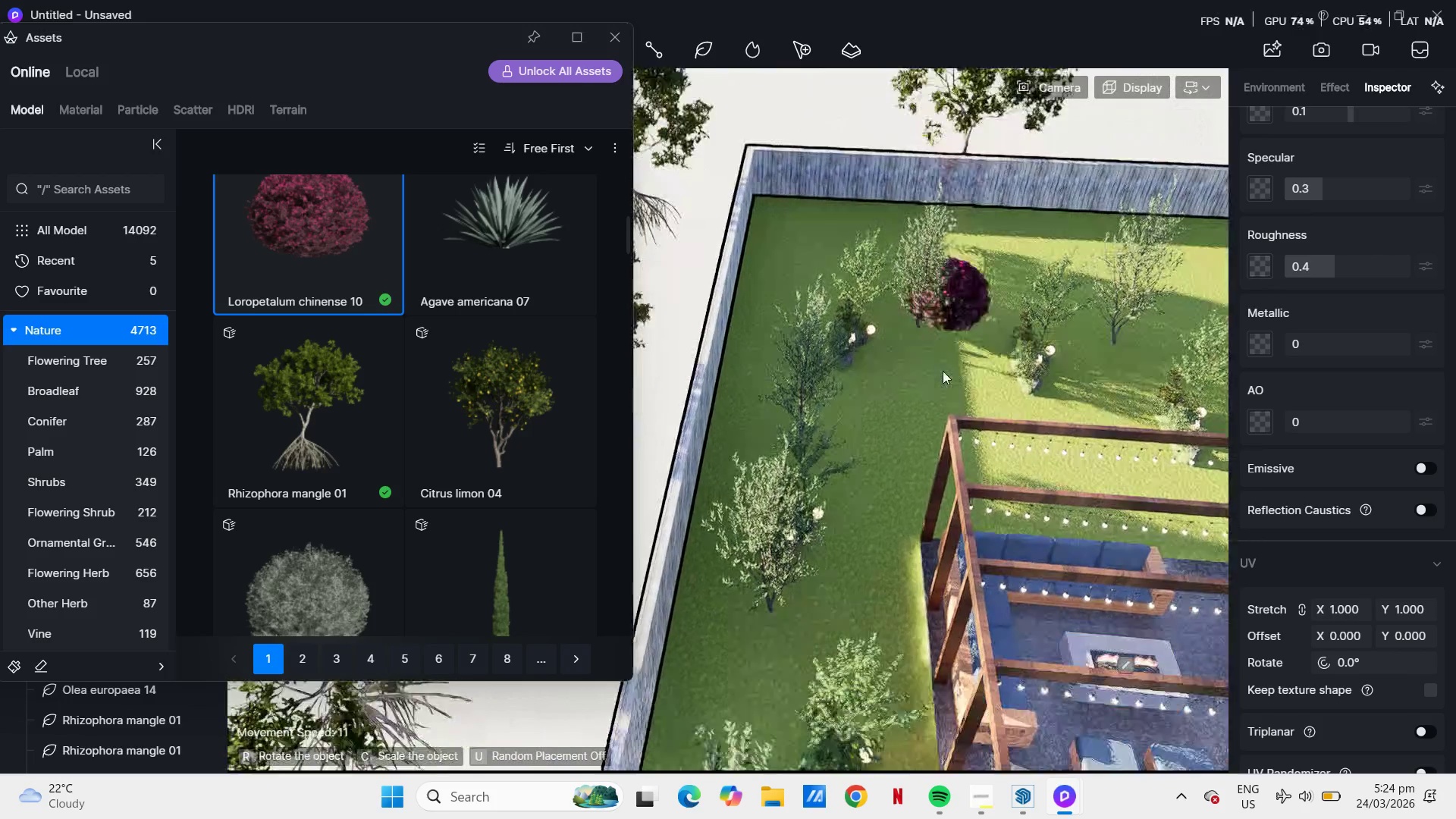 
scroll: coordinate [927, 201], scroll_direction: down, amount: 30.0
 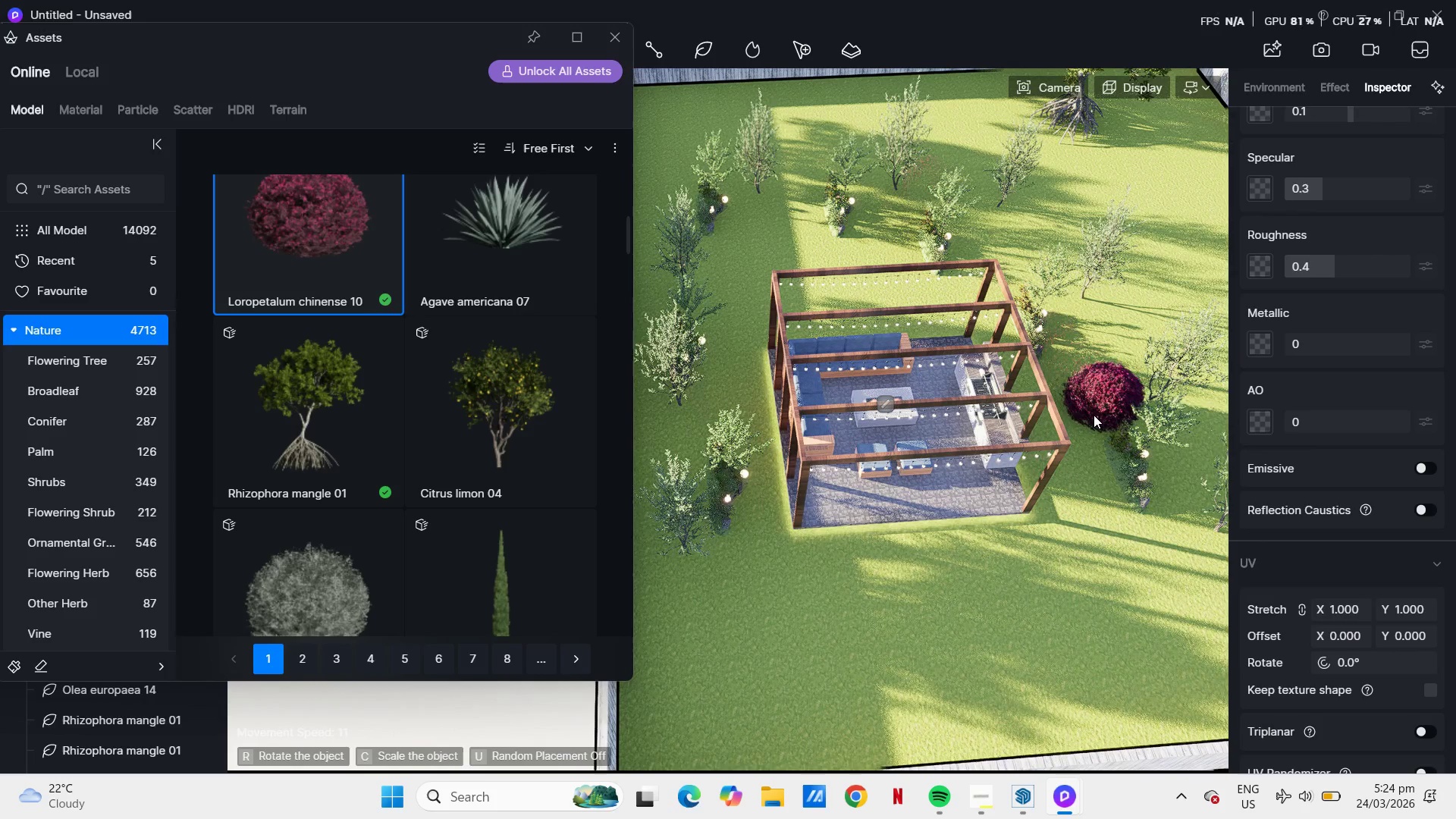 
left_click([1094, 415])
 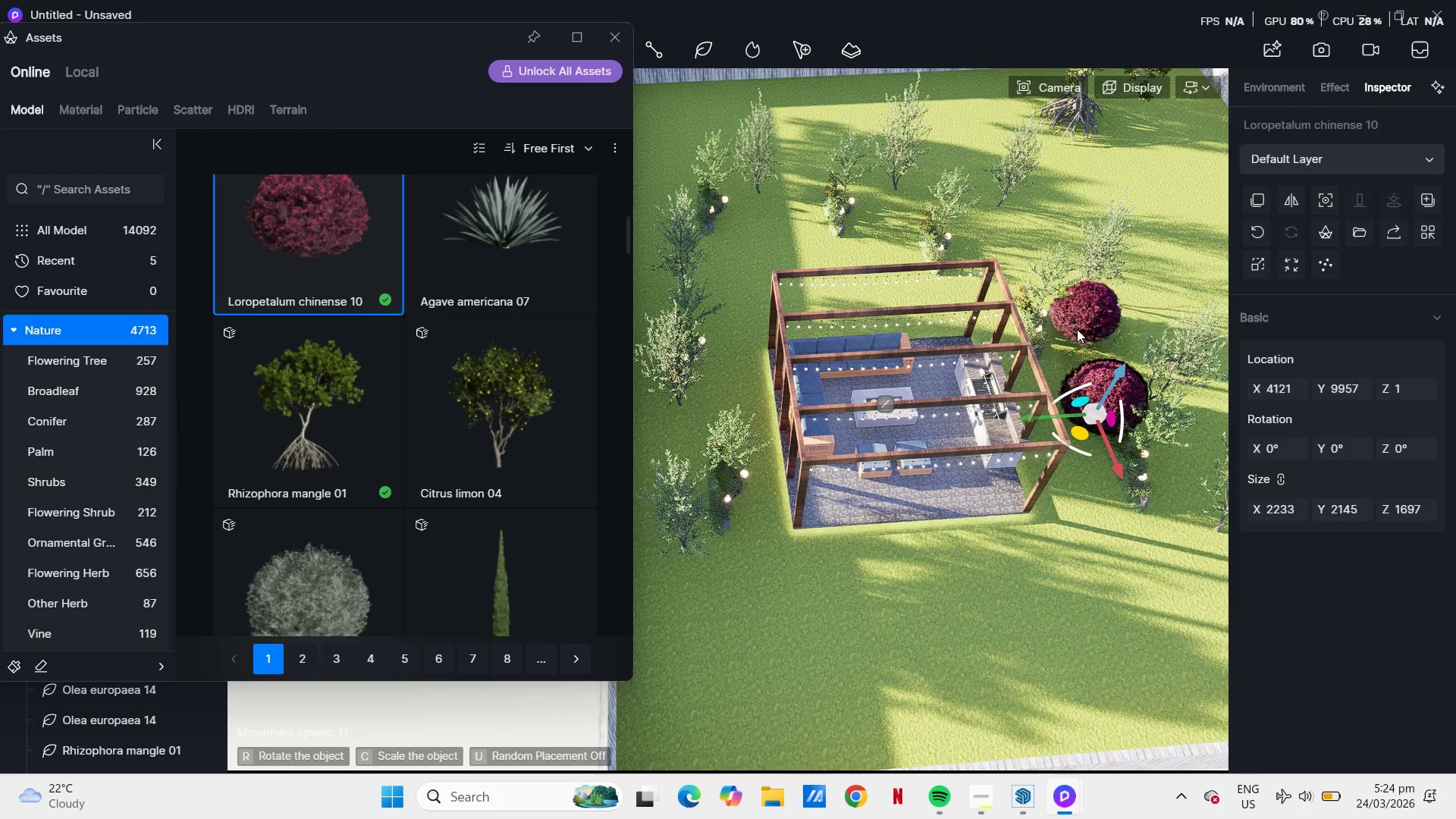 
left_click([1077, 329])
 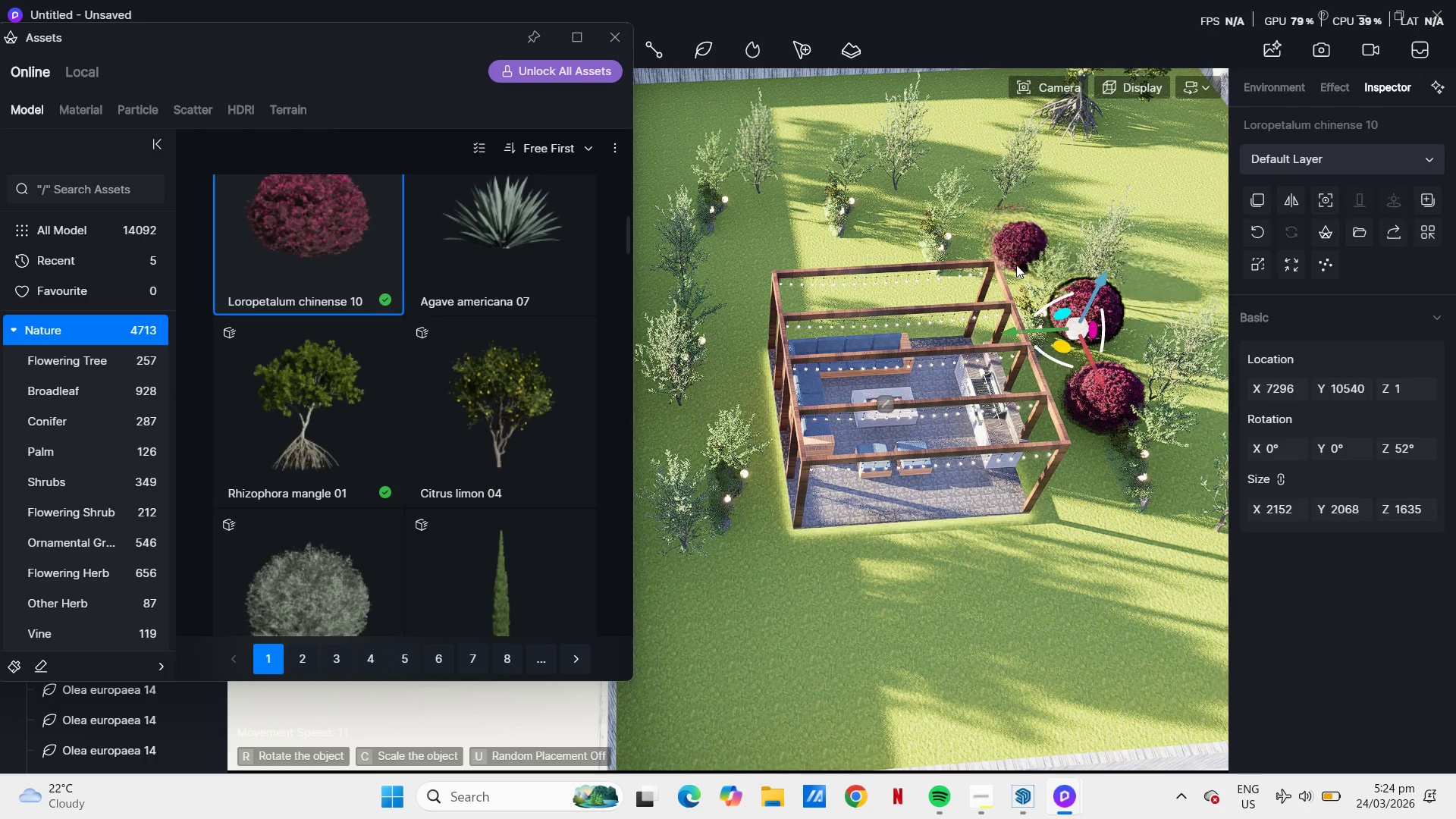 
left_click([1016, 265])
 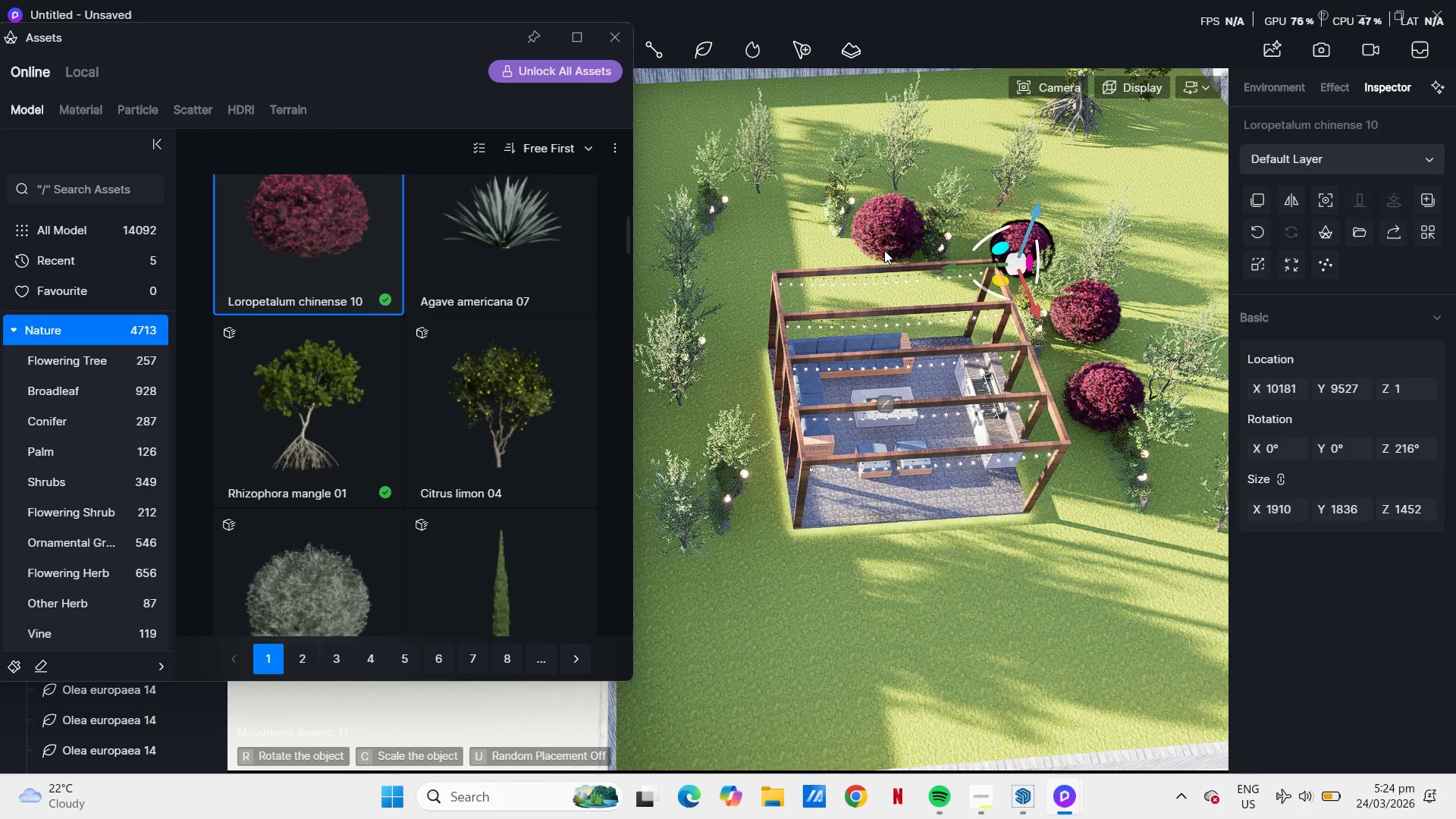 
left_click([884, 250])
 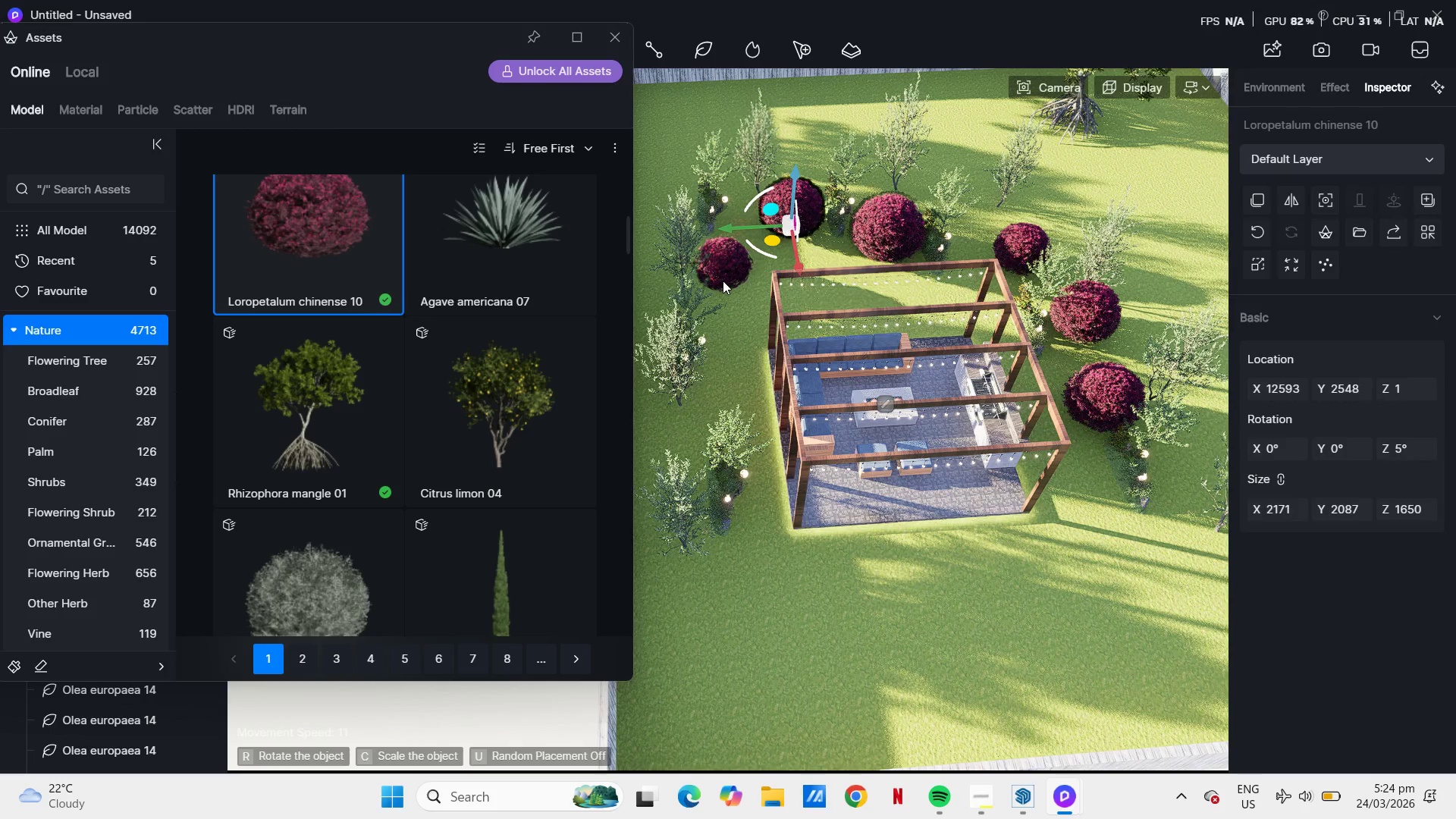 
wait(5.19)
 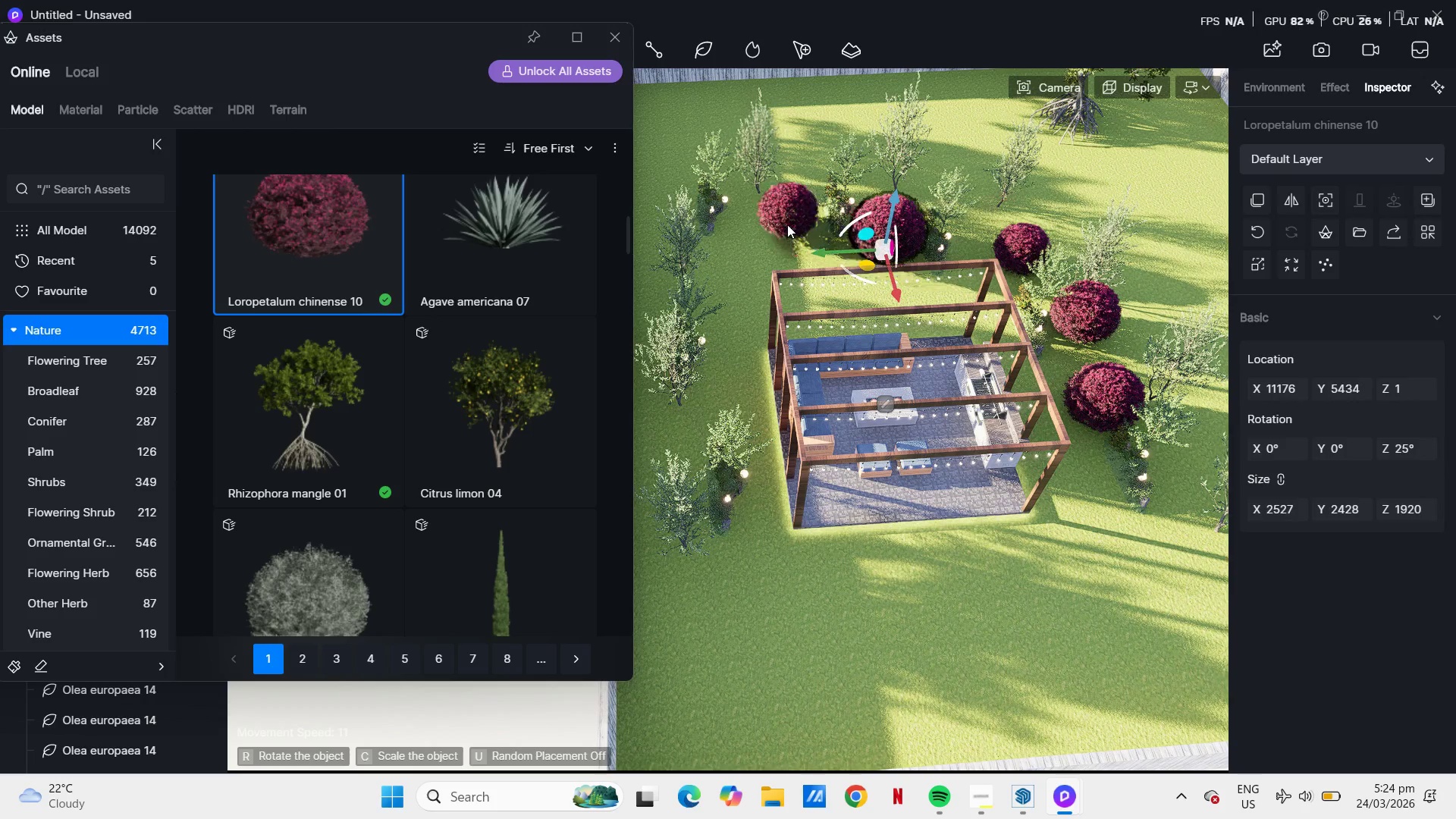 
left_click([743, 307])
 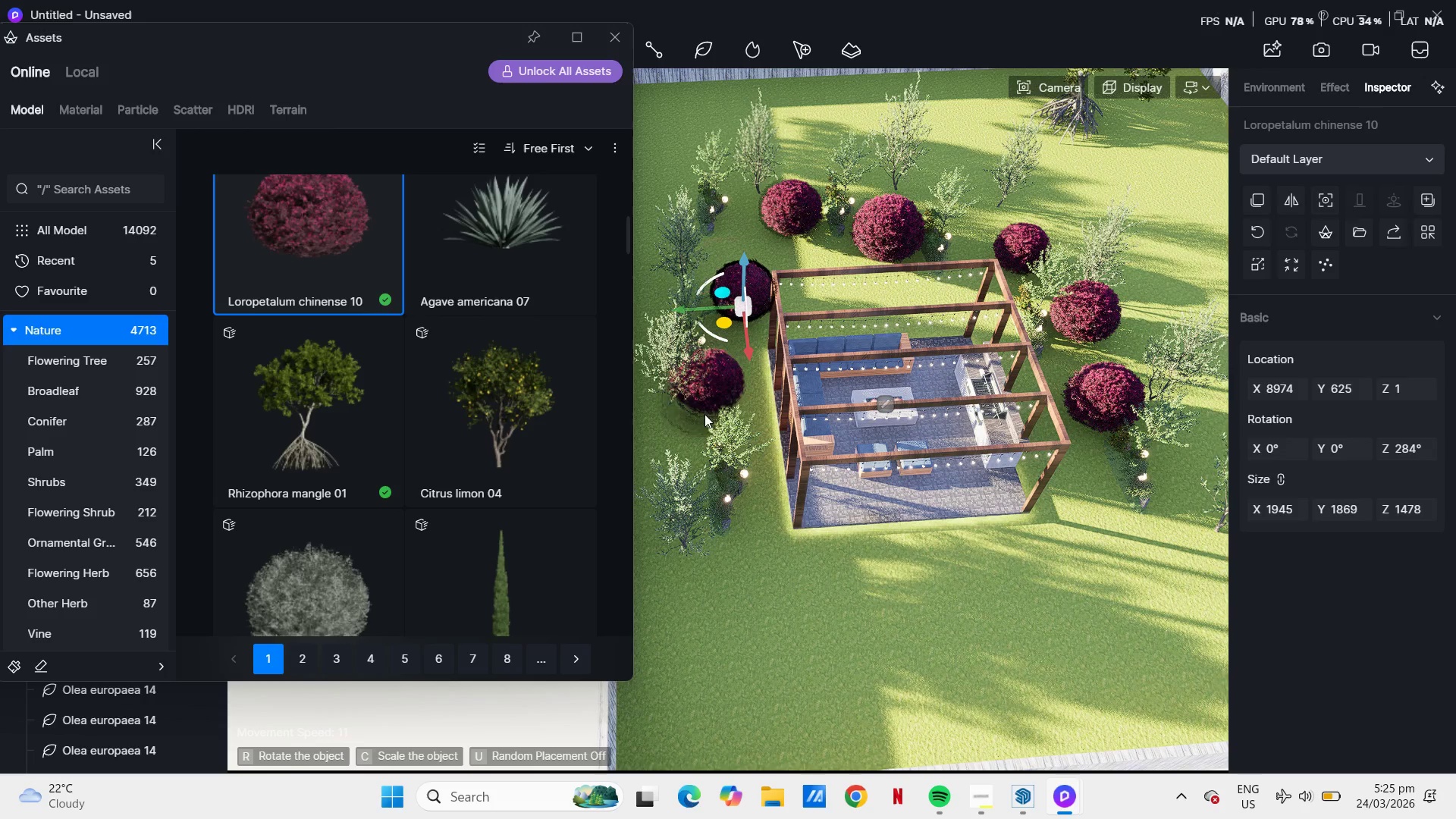 
left_click([704, 423])
 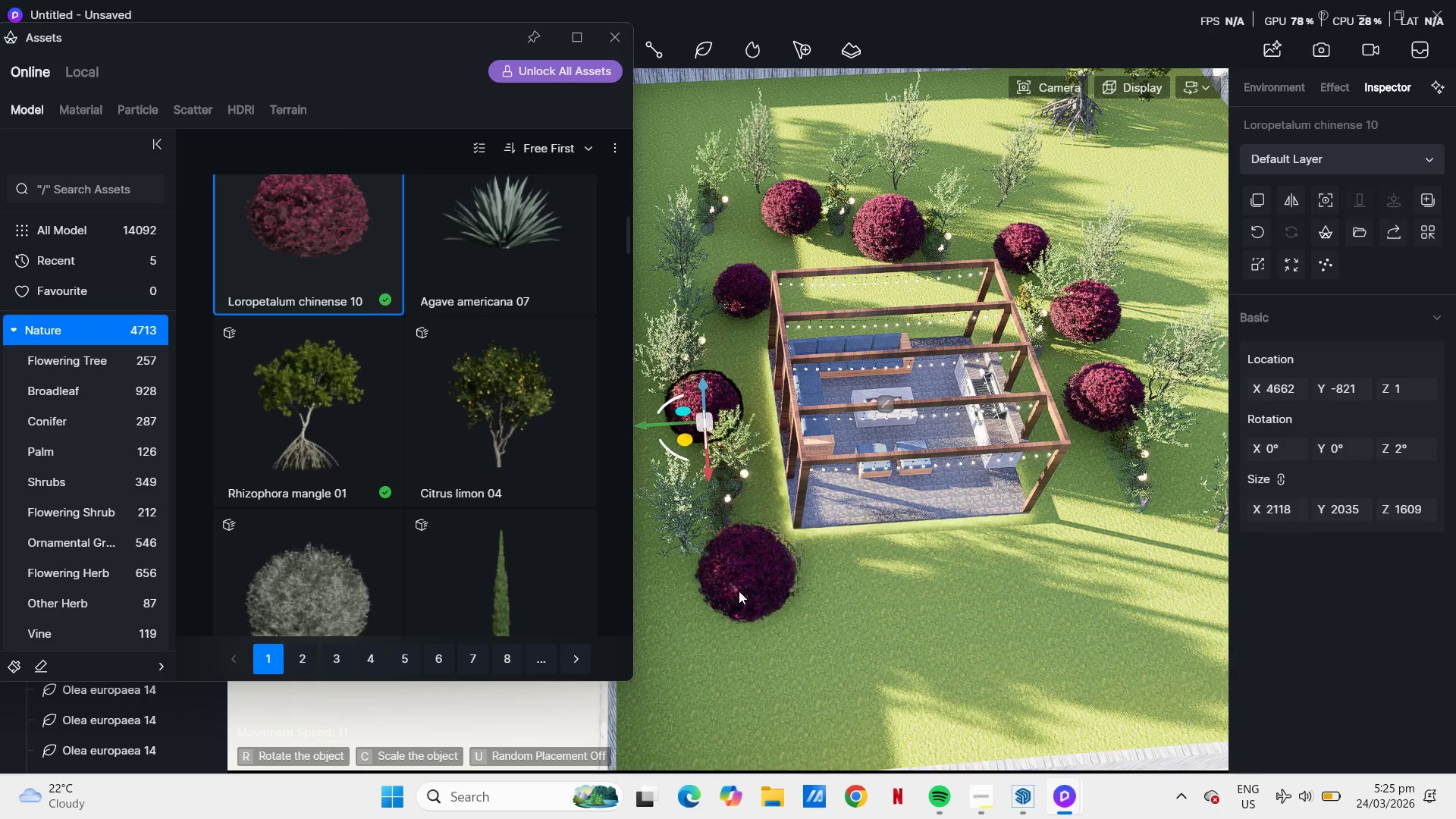 
left_click([738, 591])
 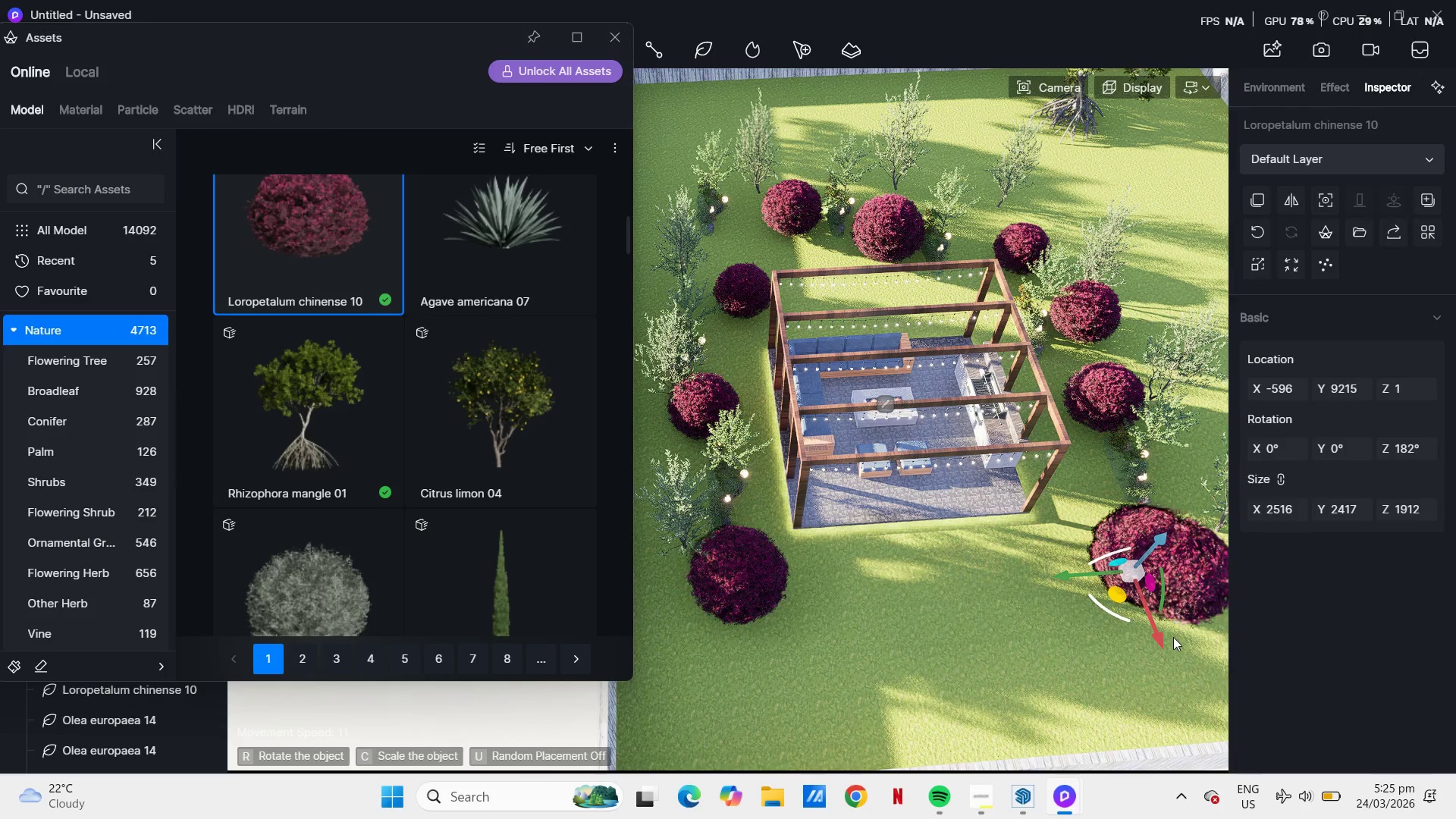 
right_click([469, 401])
 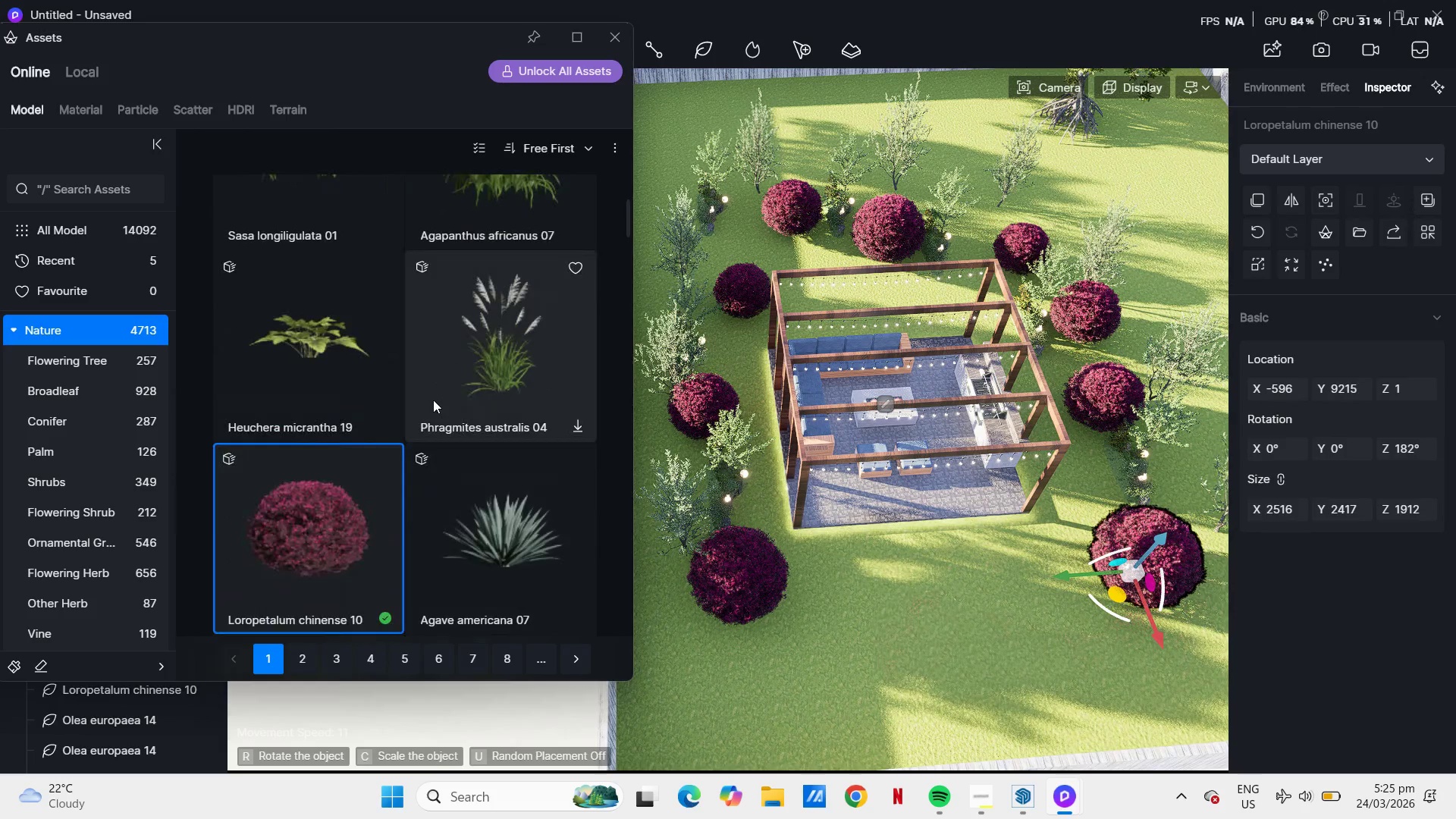 
scroll: coordinate [350, 372], scroll_direction: up, amount: 19.0
 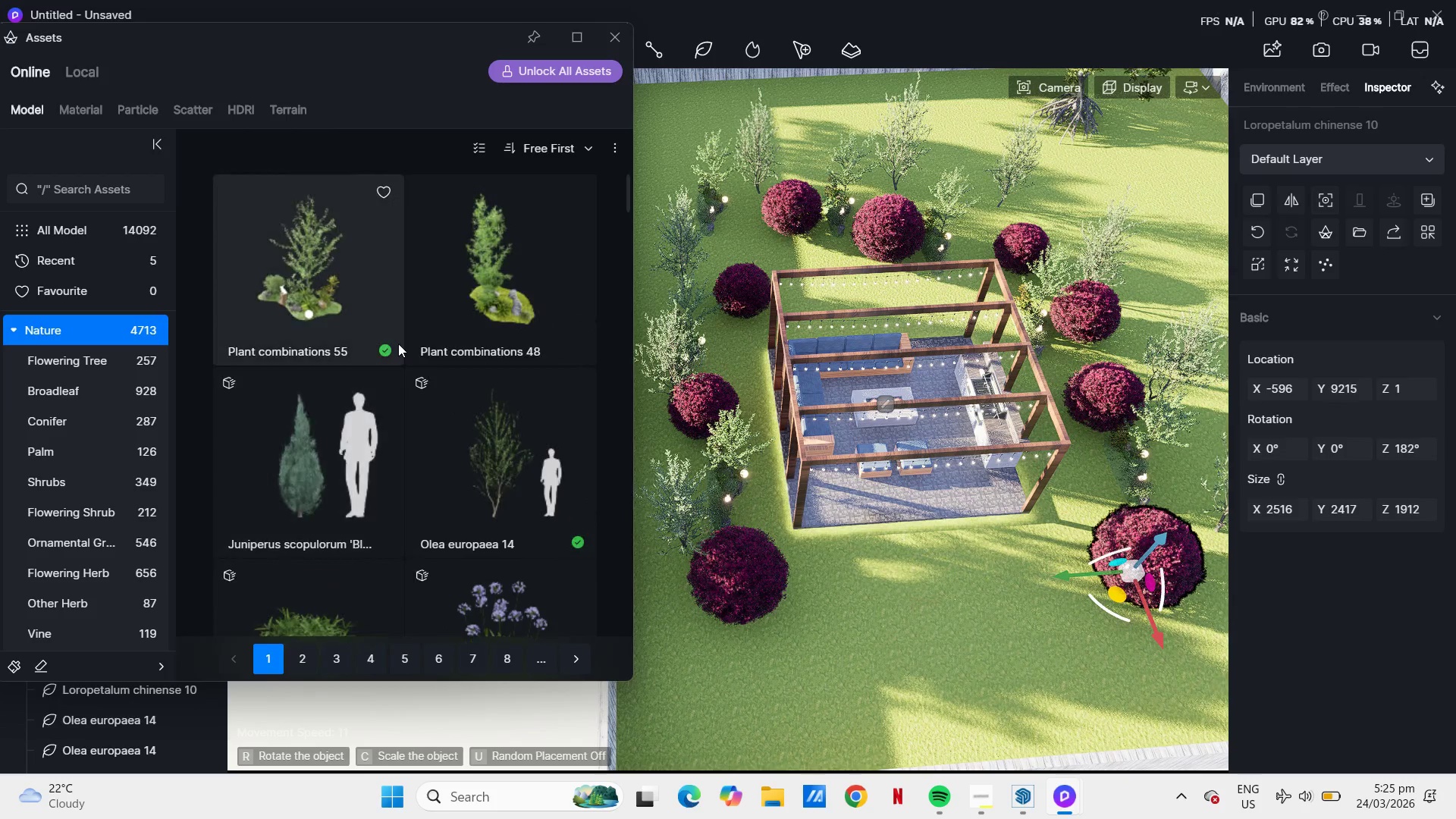 
left_click([312, 306])
 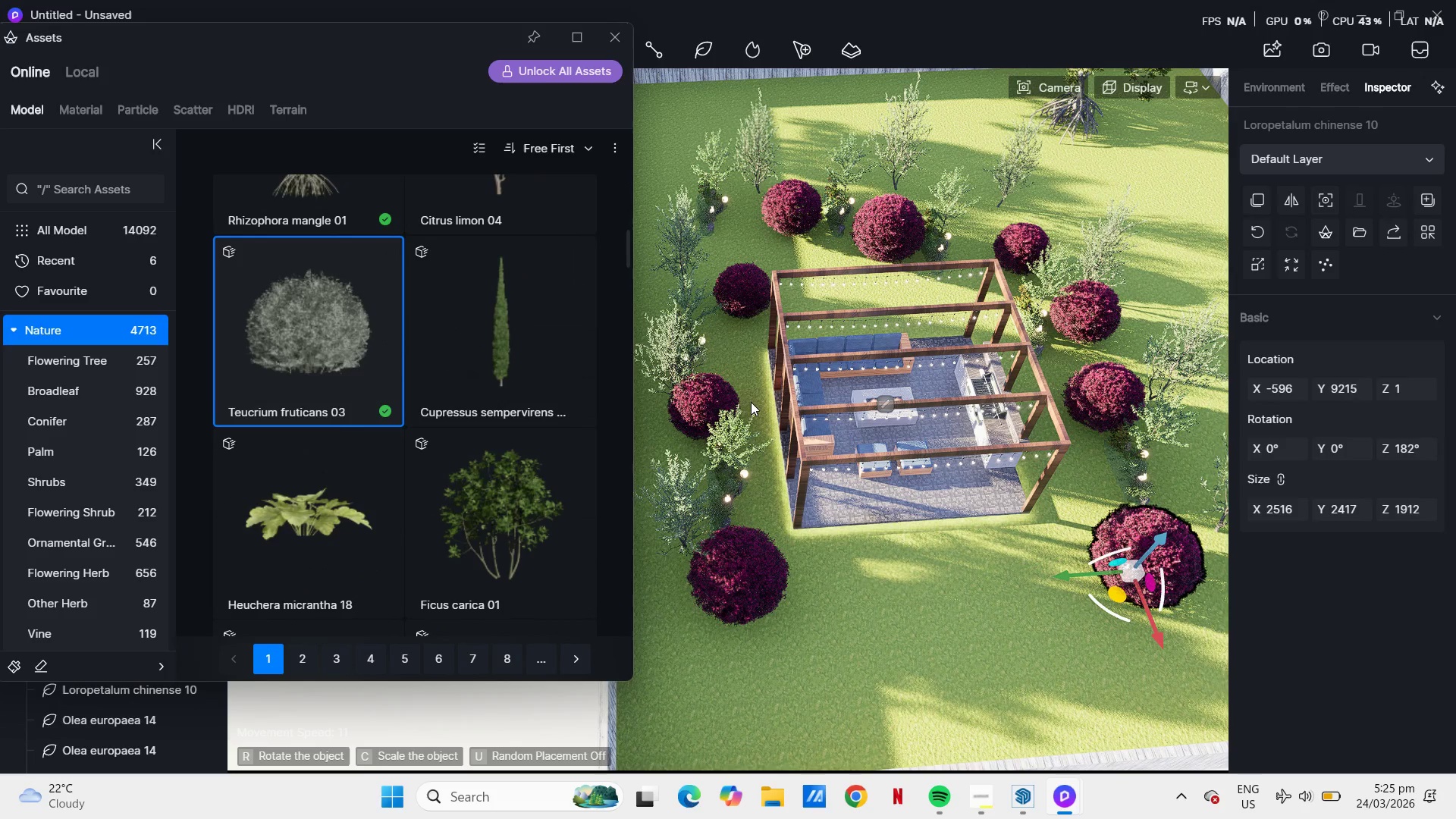 
scroll: coordinate [810, 391], scroll_direction: down, amount: 29.0
 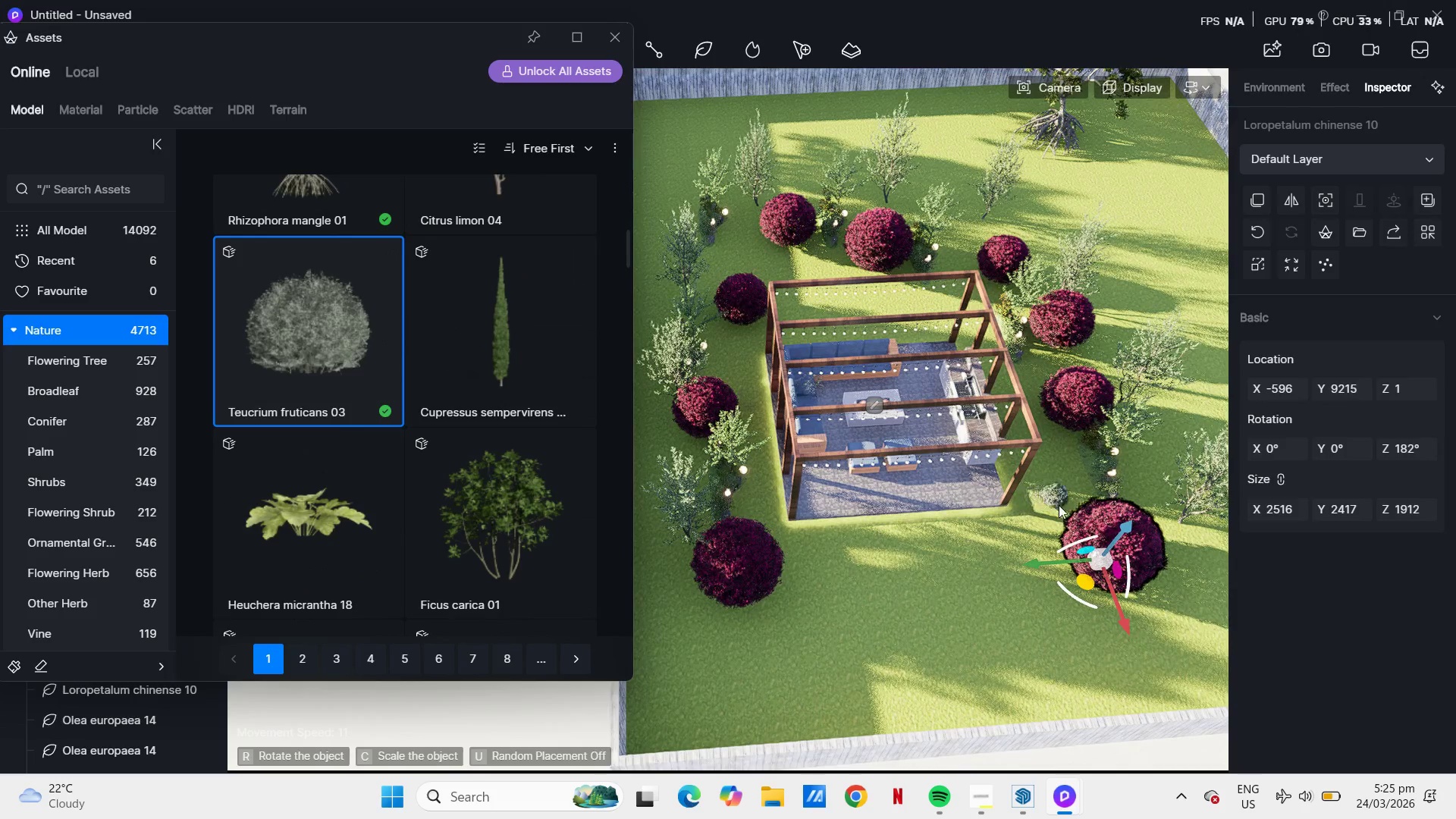 
left_click([1062, 506])
 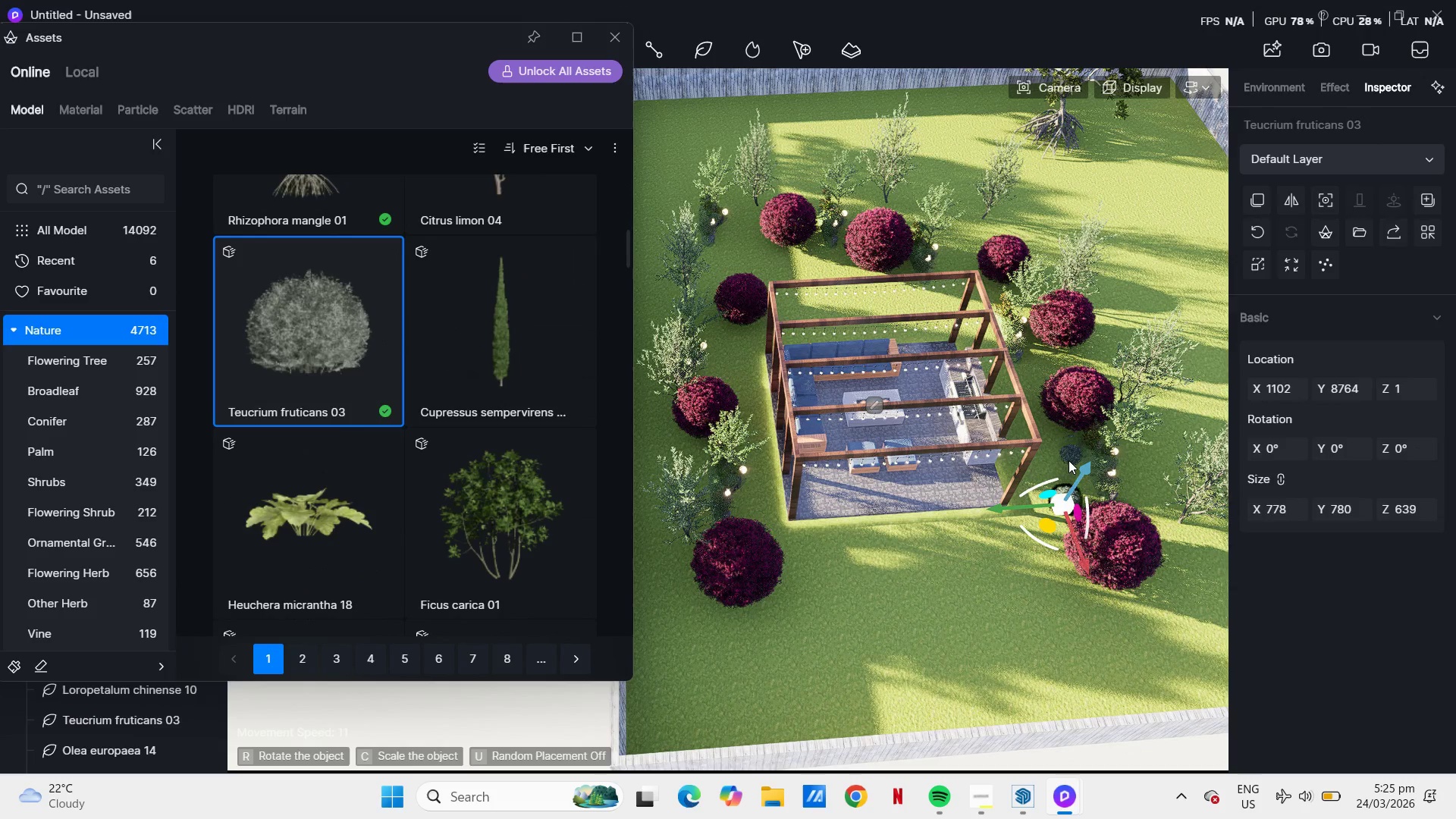 
left_click([1070, 453])
 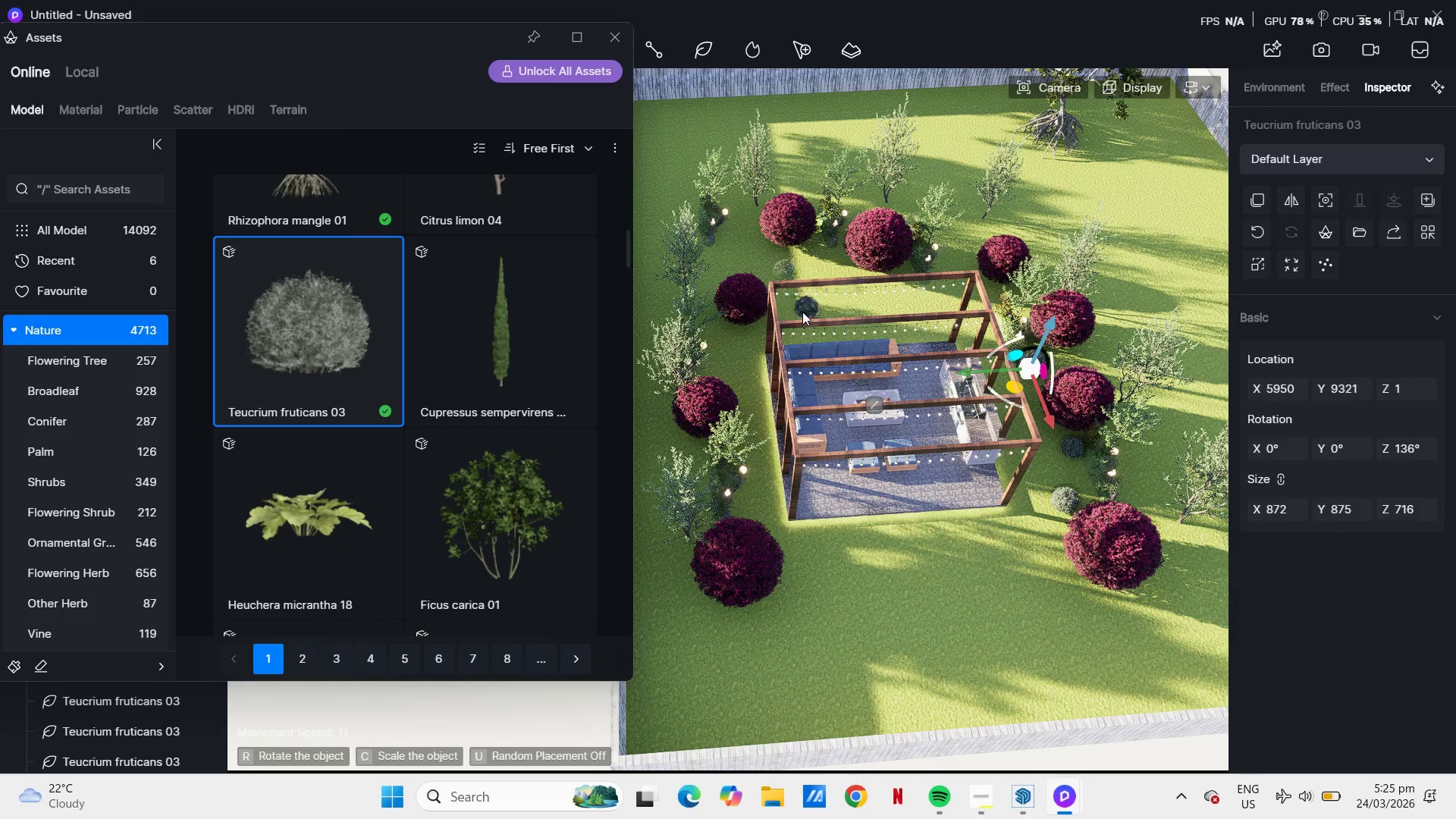 
left_click([800, 310])
 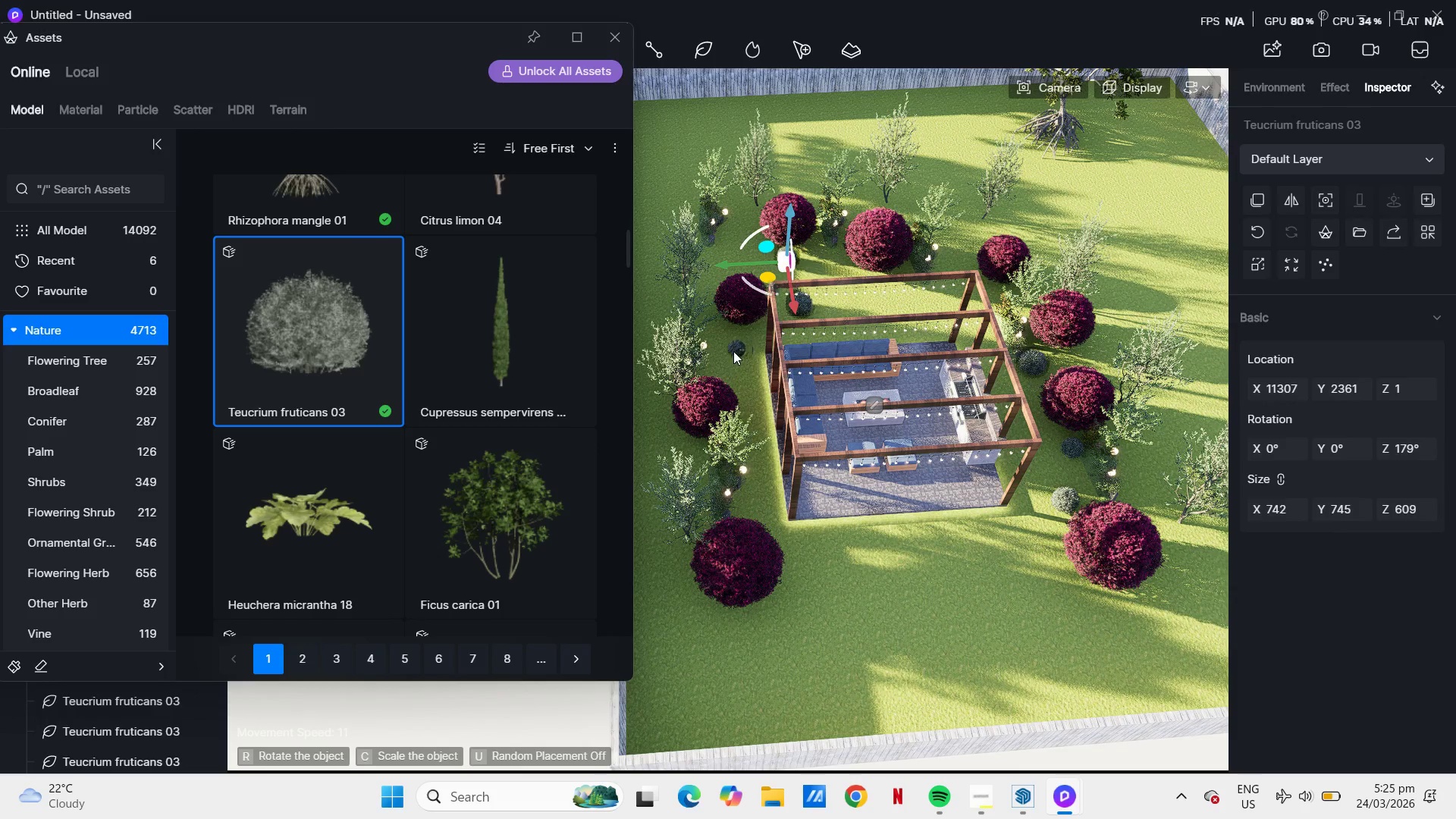 
left_click([736, 338])
 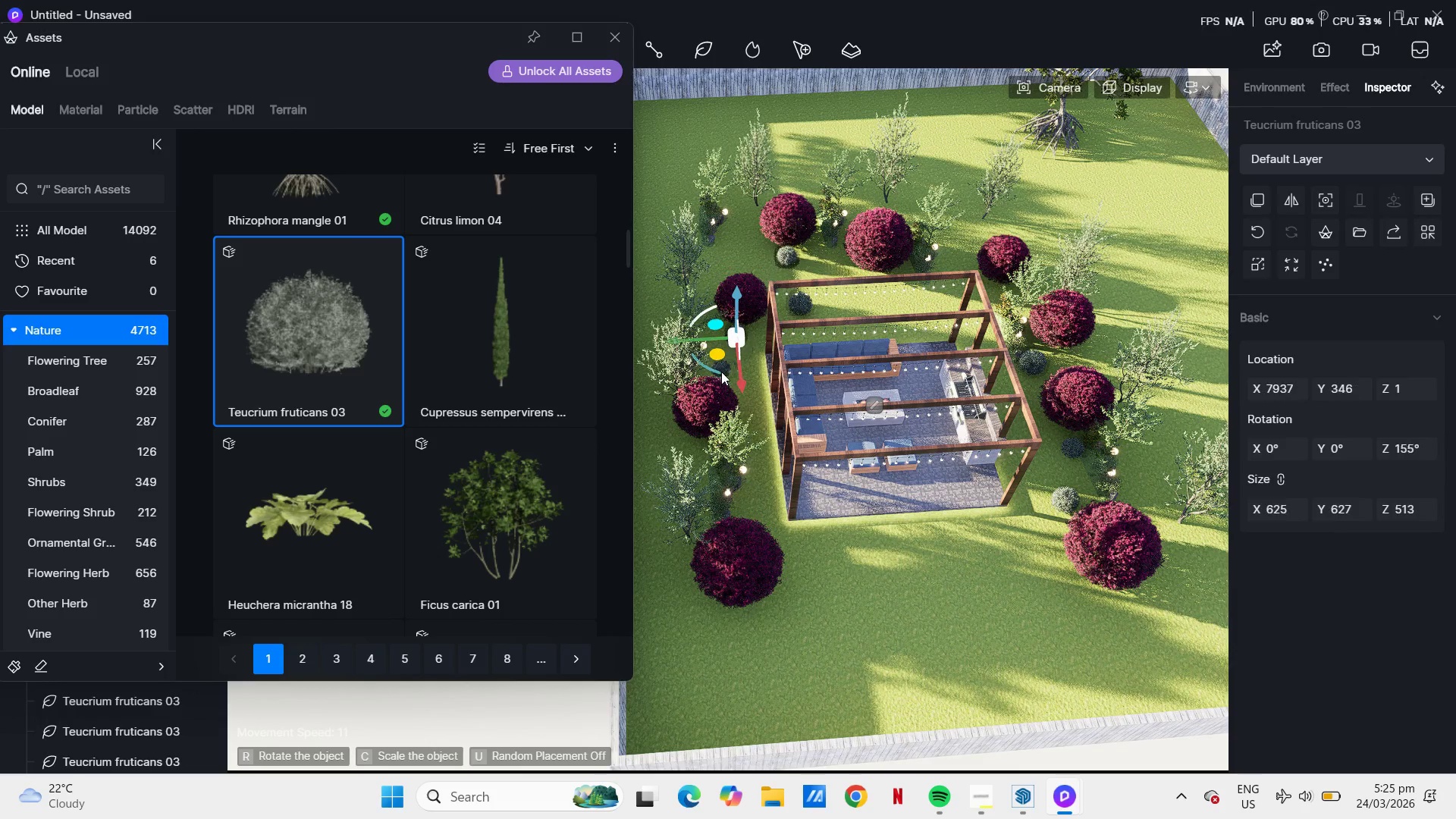 
left_click([722, 367])
 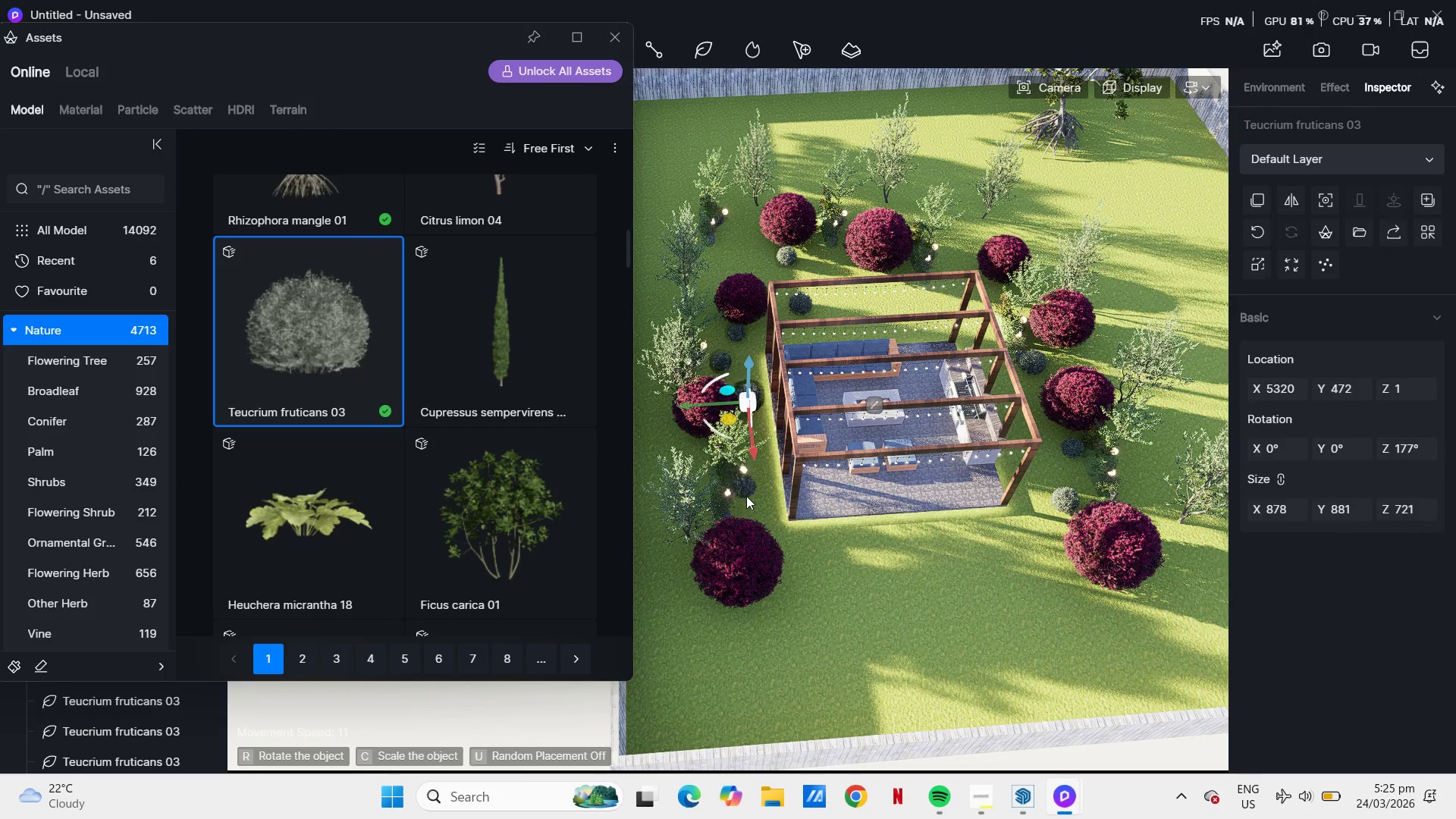 
left_click([746, 504])
 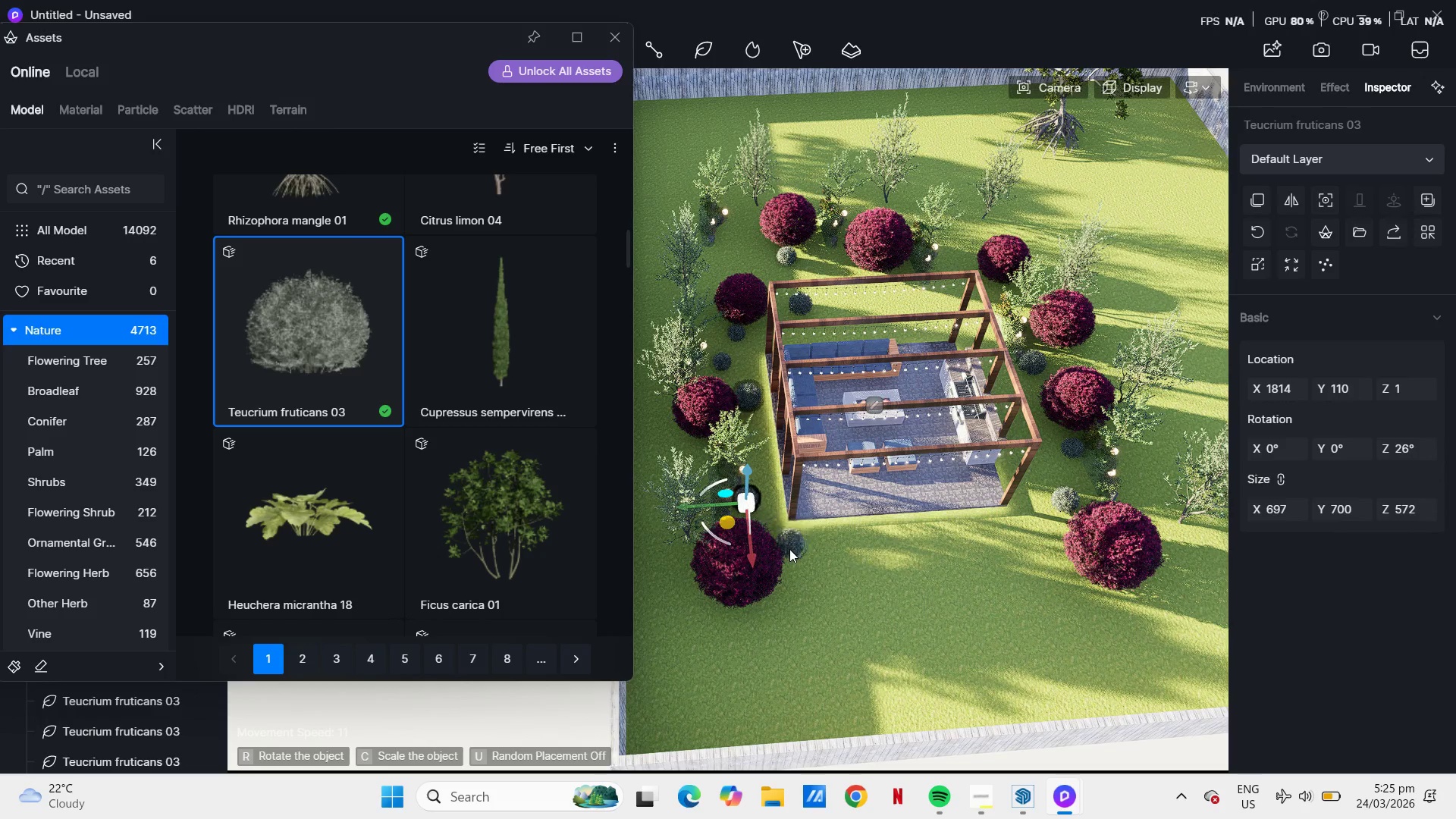 
left_click([789, 549])
 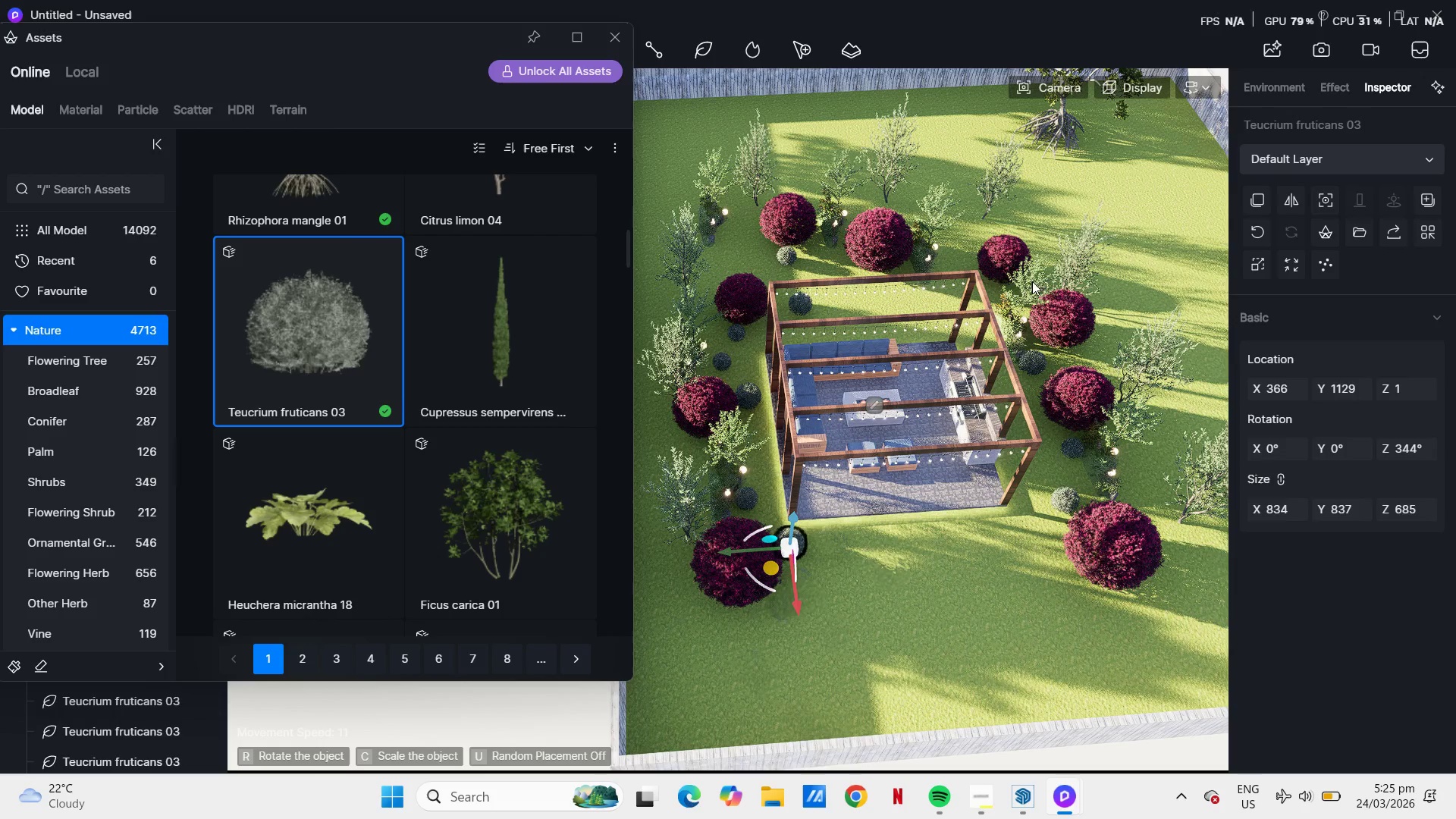 
left_click([953, 265])
 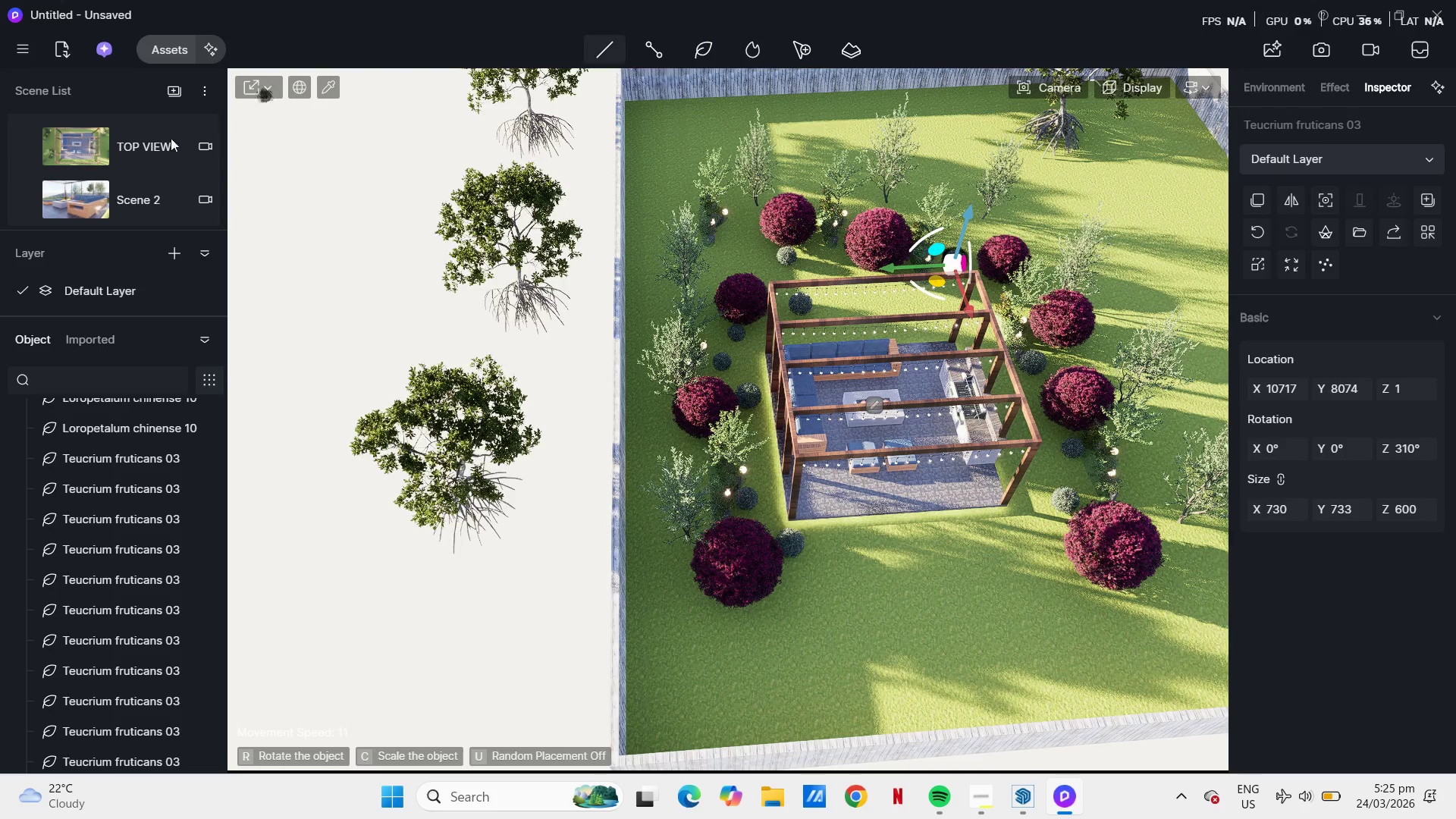 
scroll: coordinate [105, 159], scroll_direction: up, amount: 5.0
 